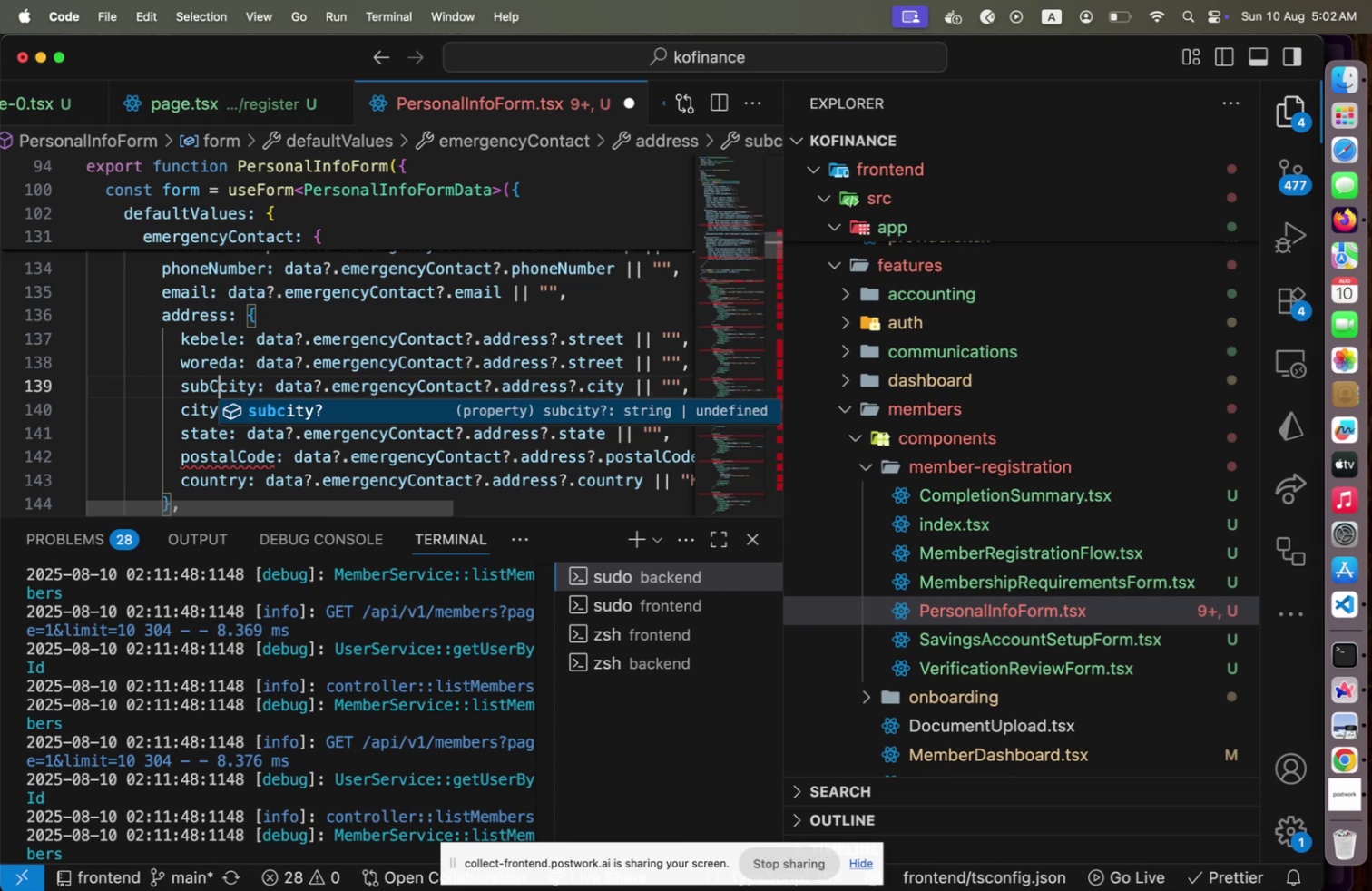 
key(ArrowRight)
 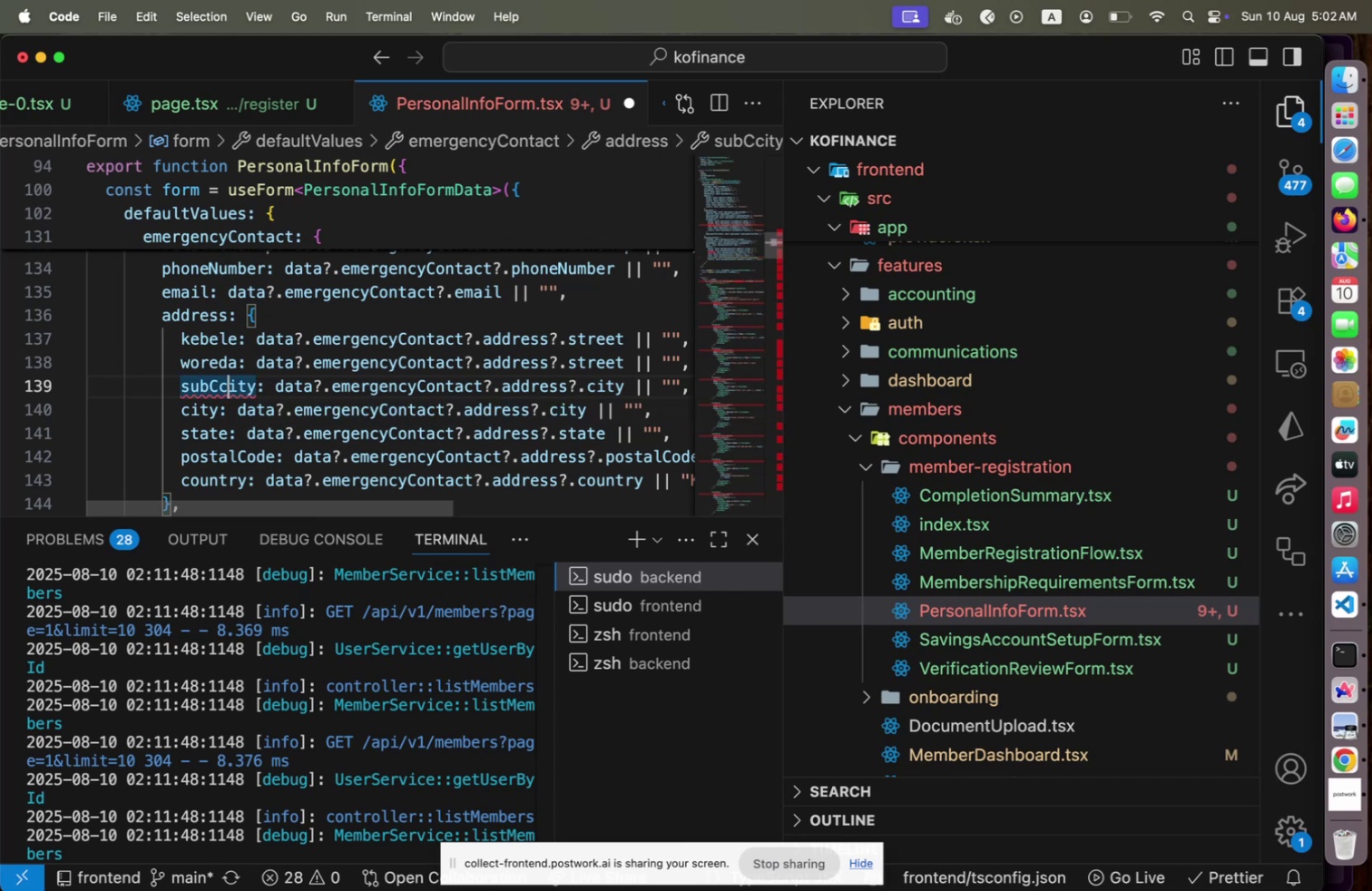 
key(Backspace)
 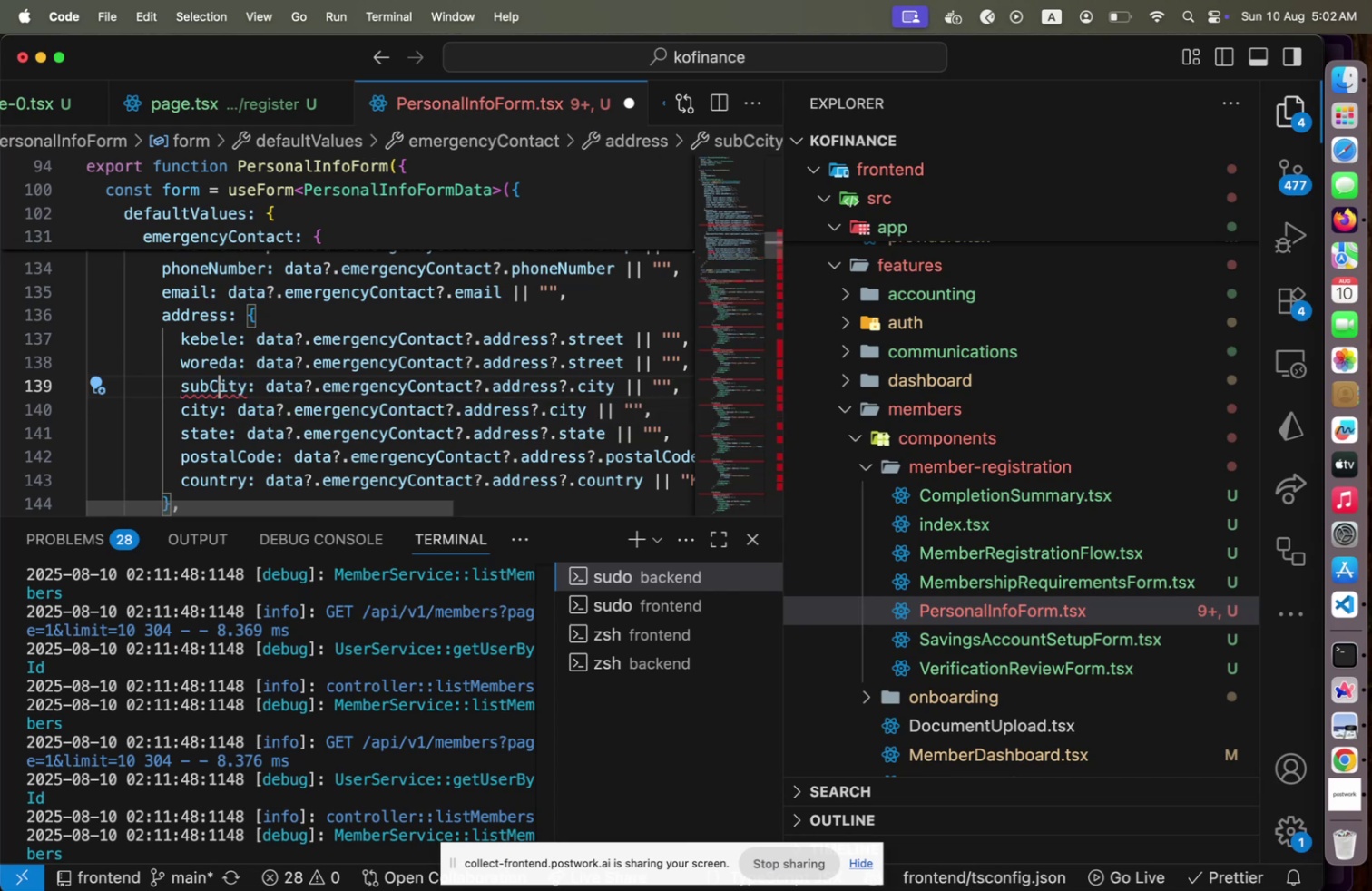 
key(ArrowDown)
 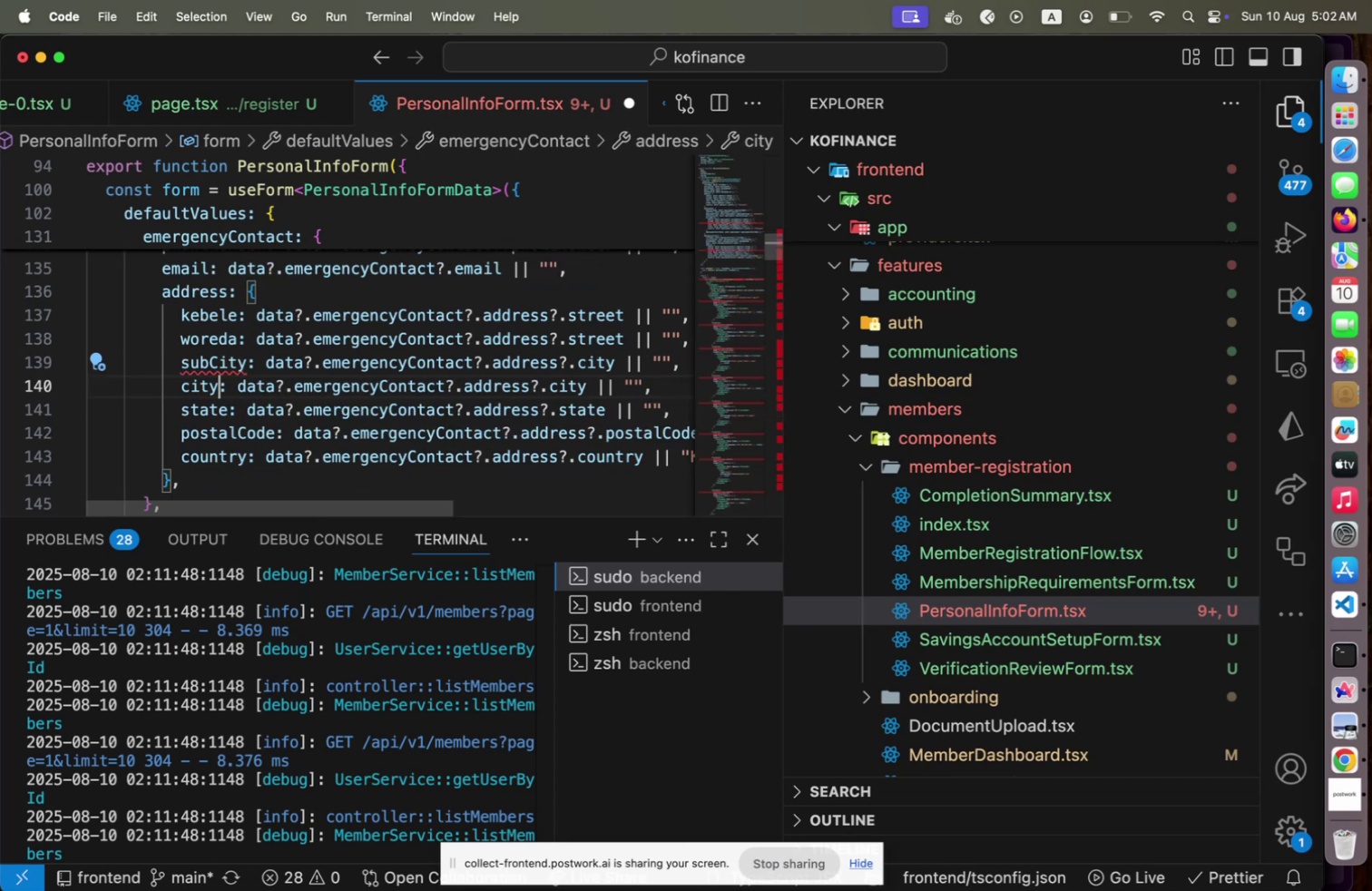 
key(ArrowDown)
 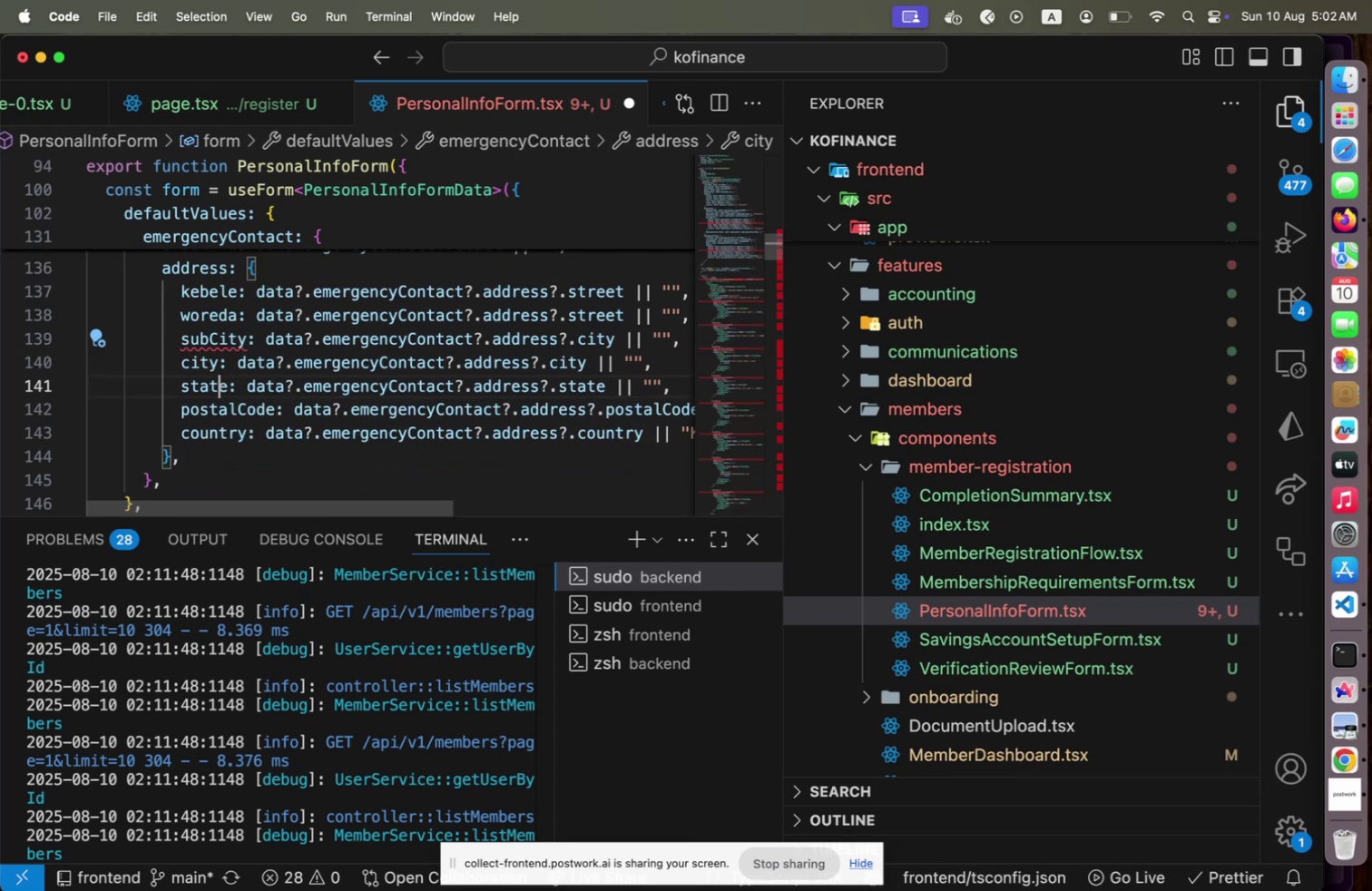 
key(ArrowDown)
 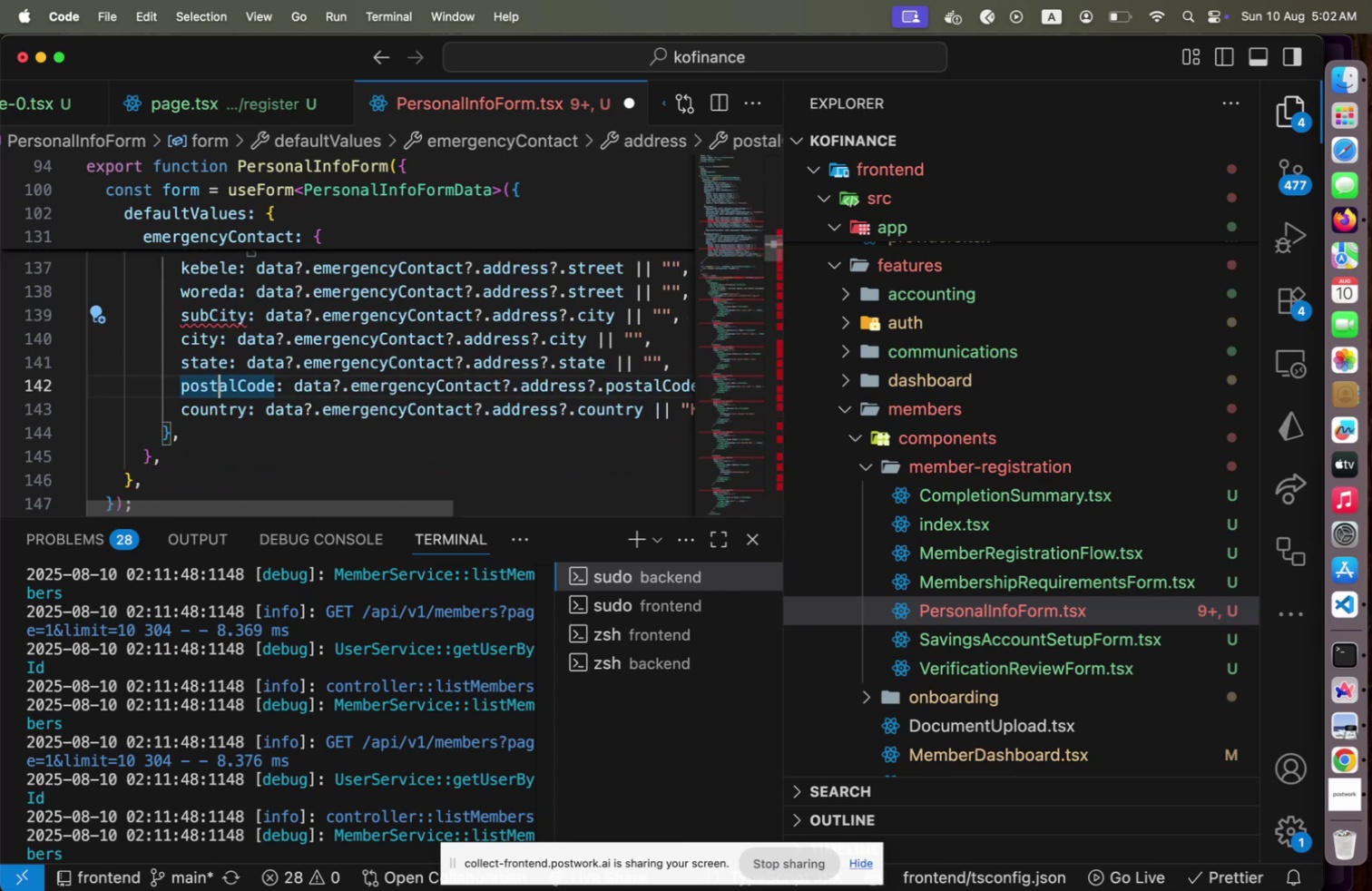 
key(Home)
 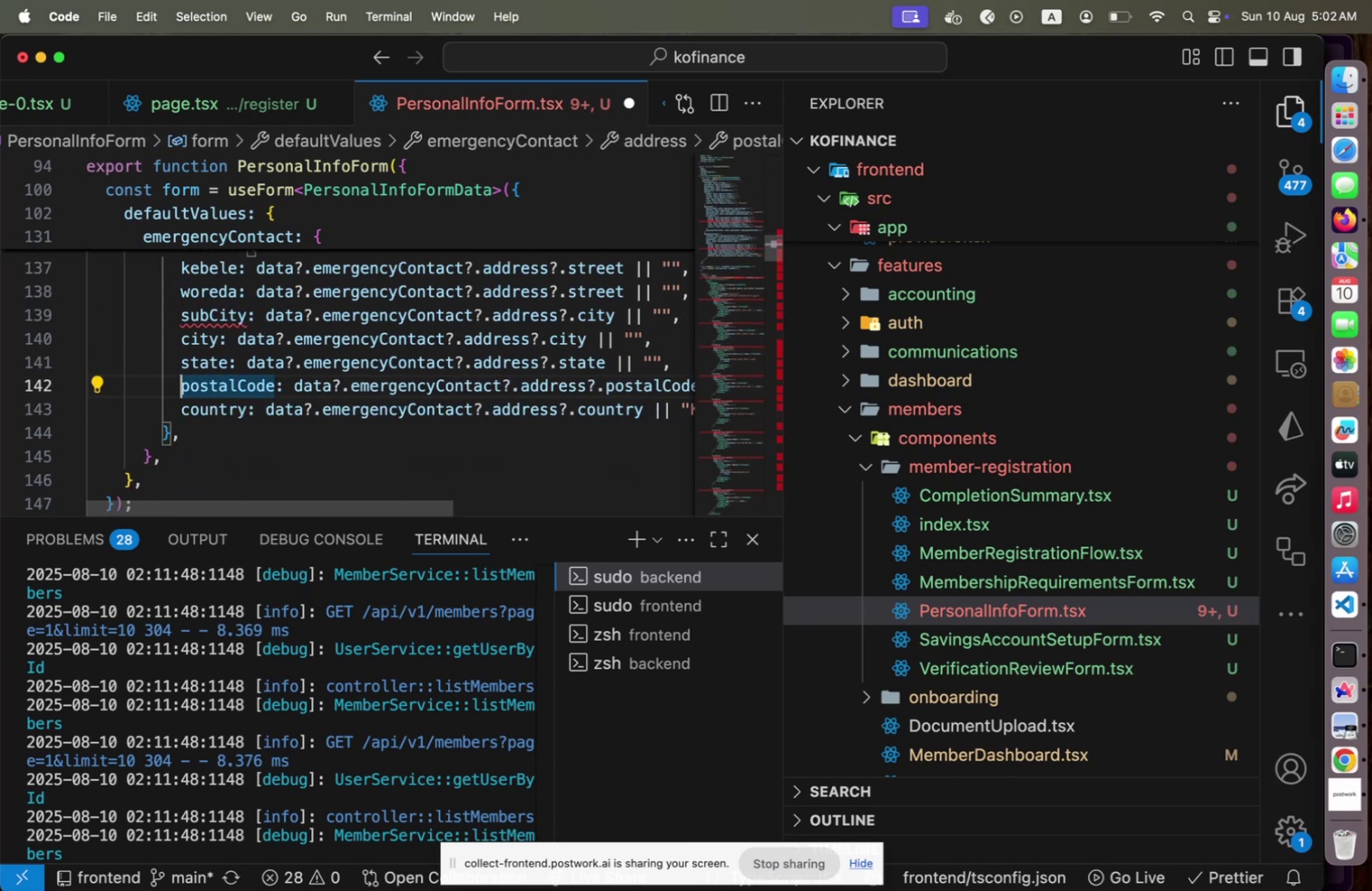 
key(Shift+ShiftLeft)
 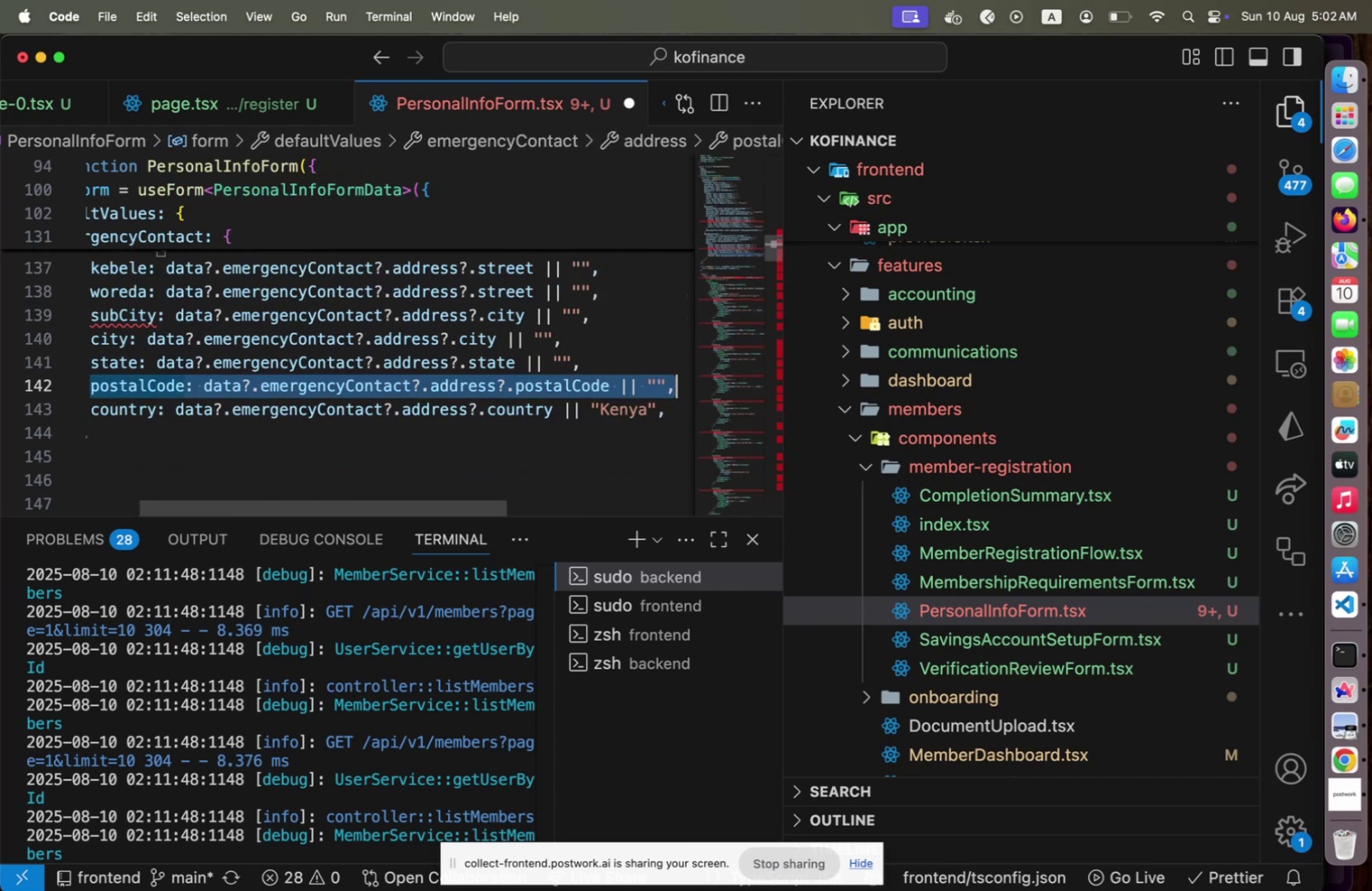 
key(Shift+End)
 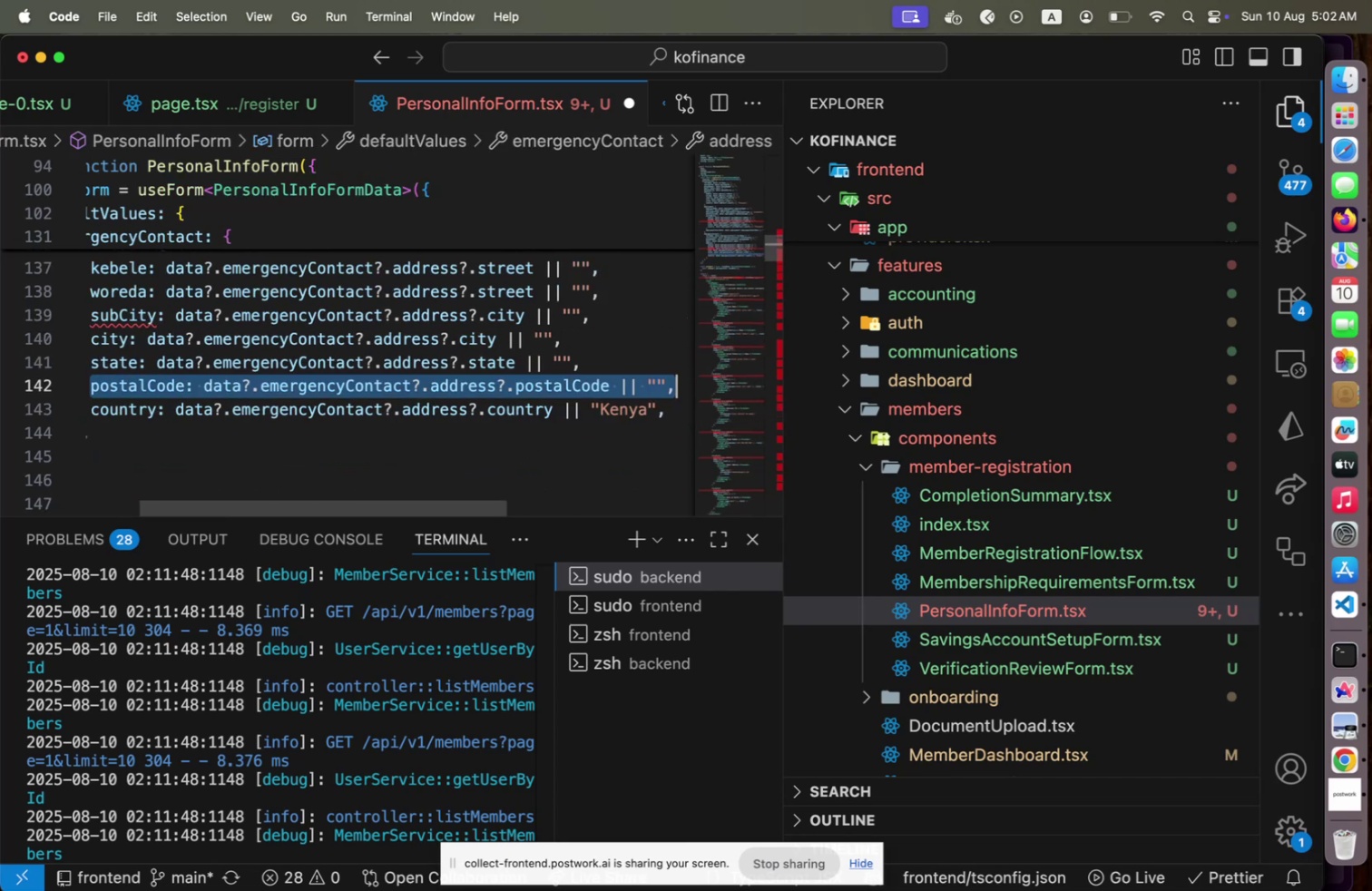 
key(Backspace)
 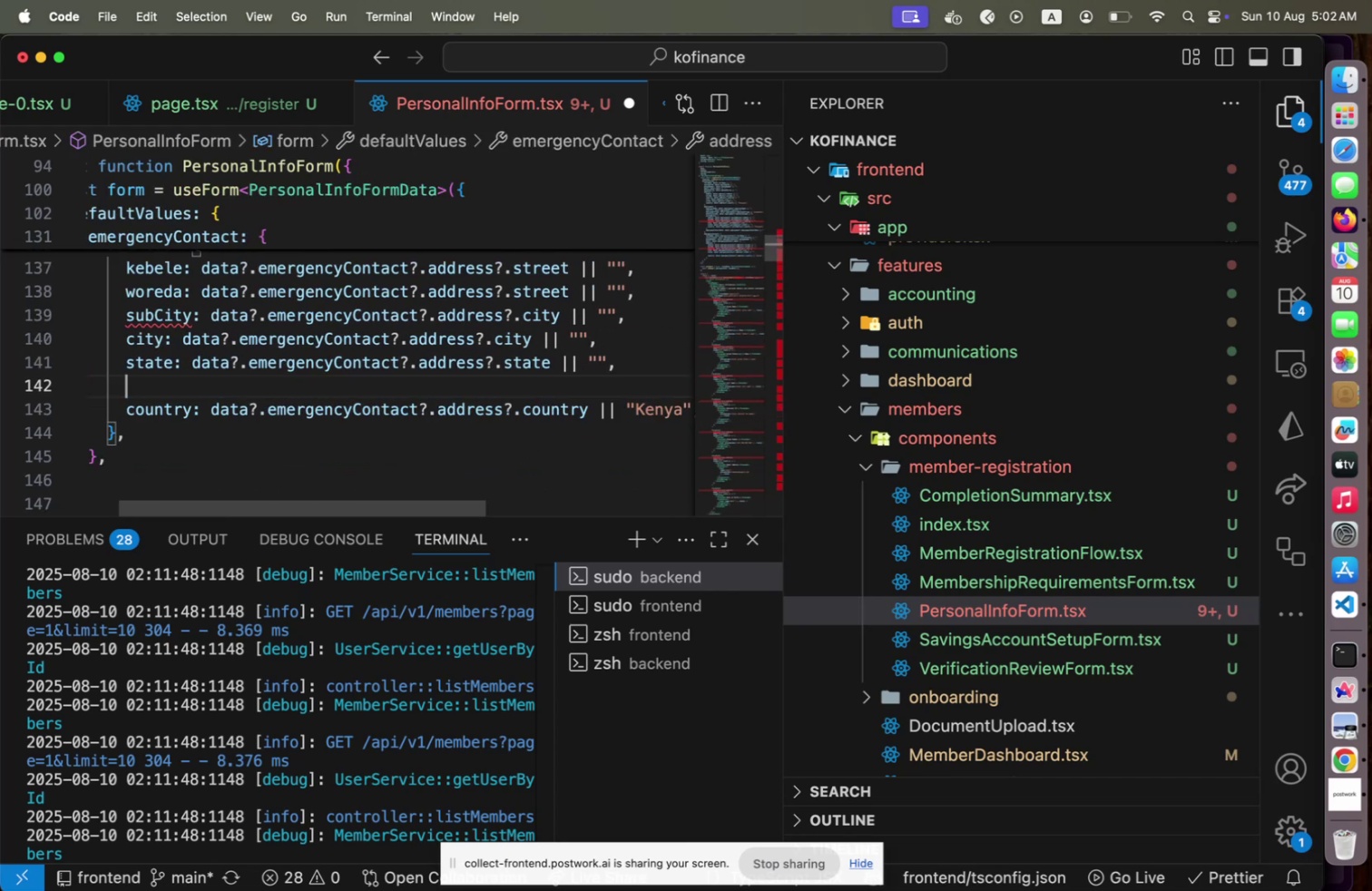 
key(Shift+ShiftLeft)
 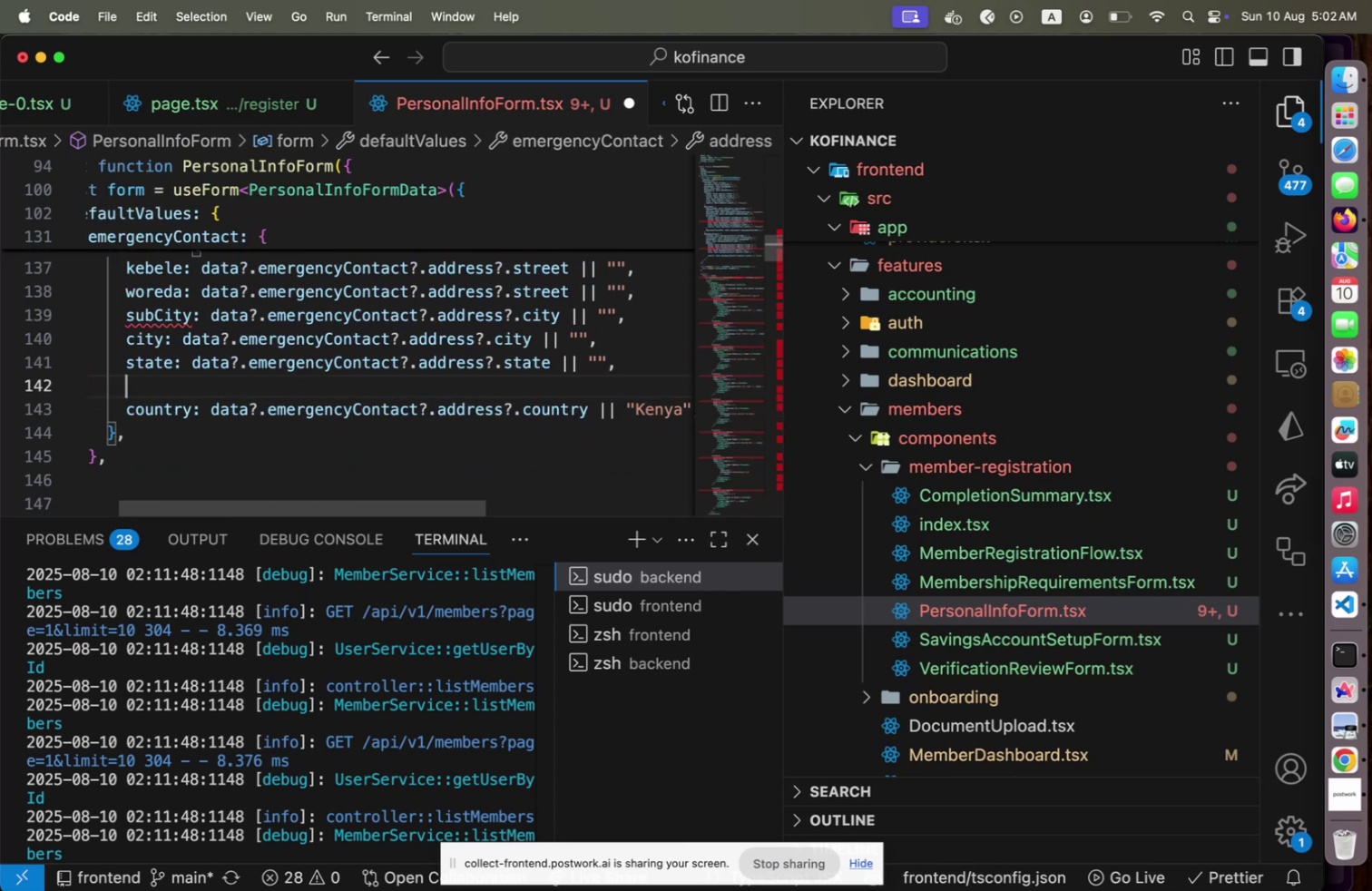 
key(Shift+Home)
 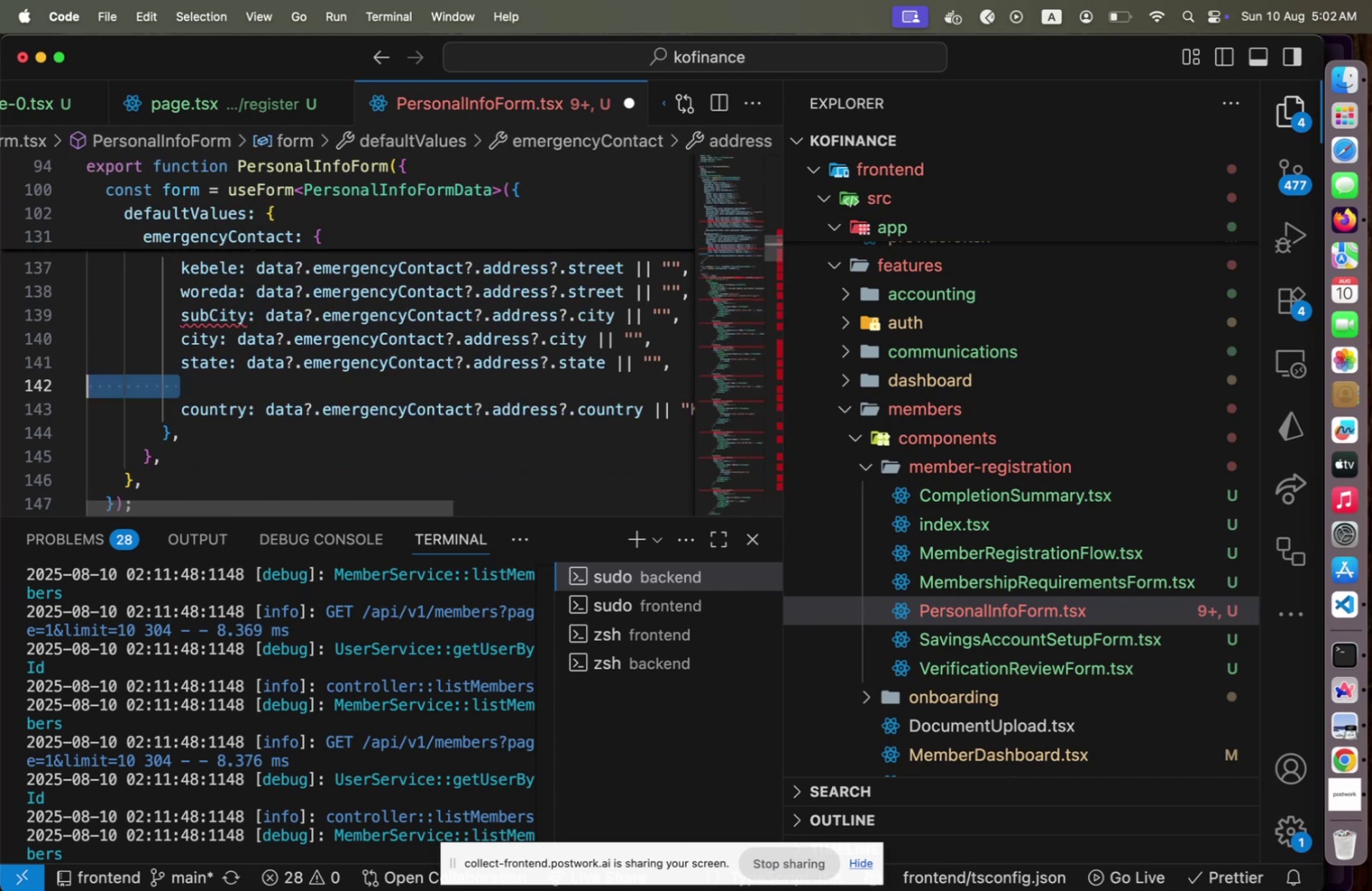 
key(Backspace)
 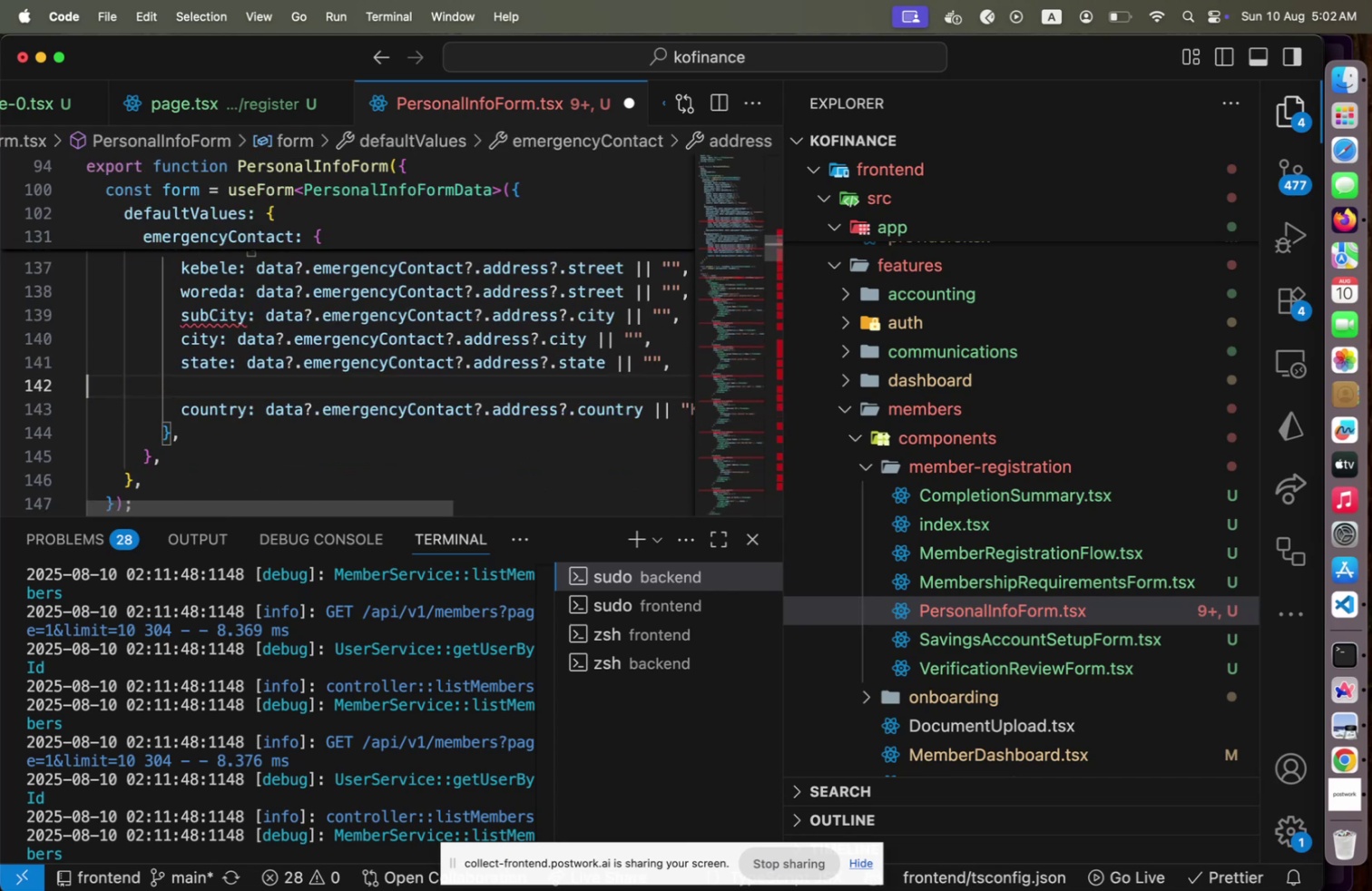 
key(Backspace)
 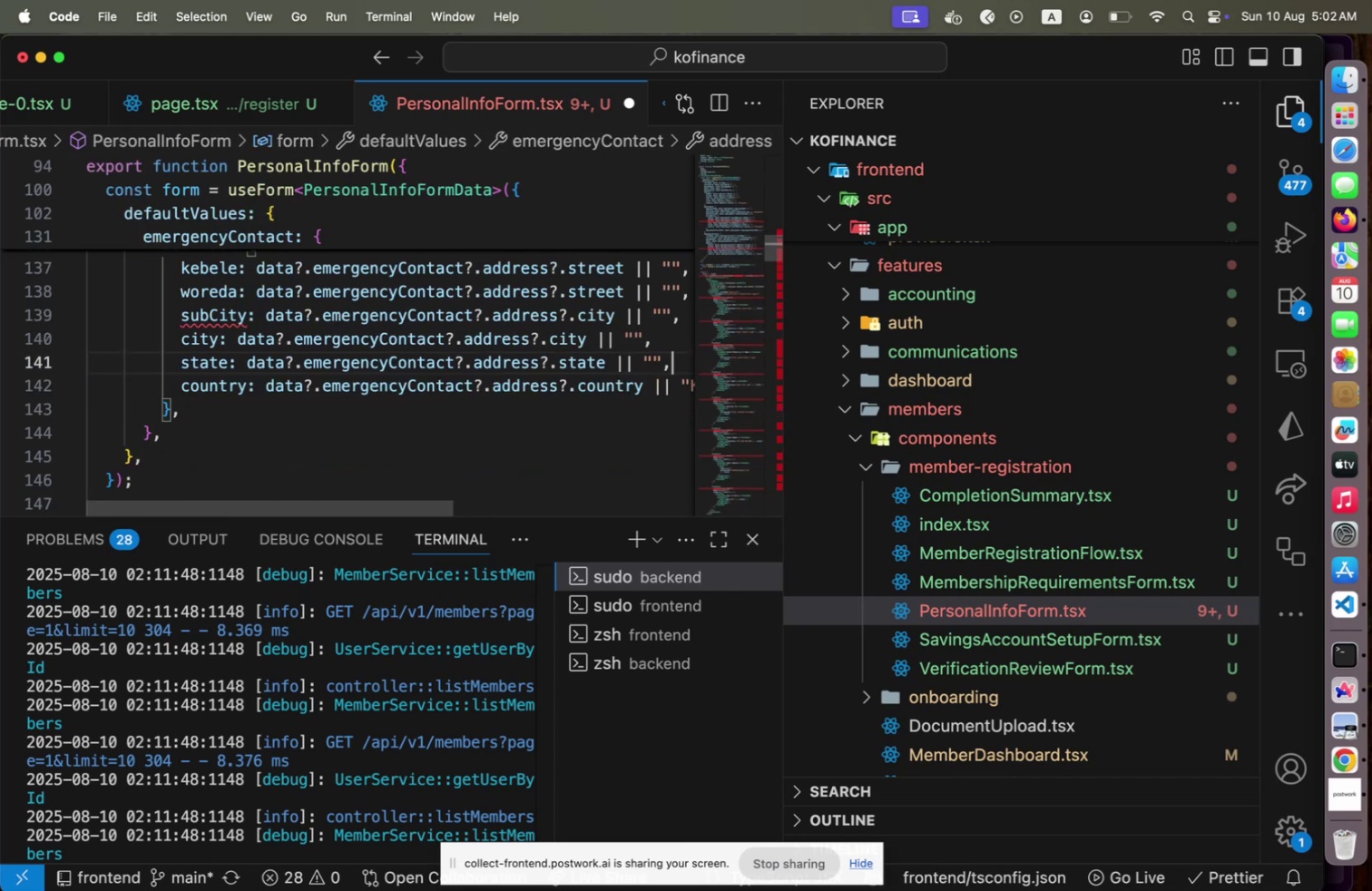 
key(ArrowDown)
 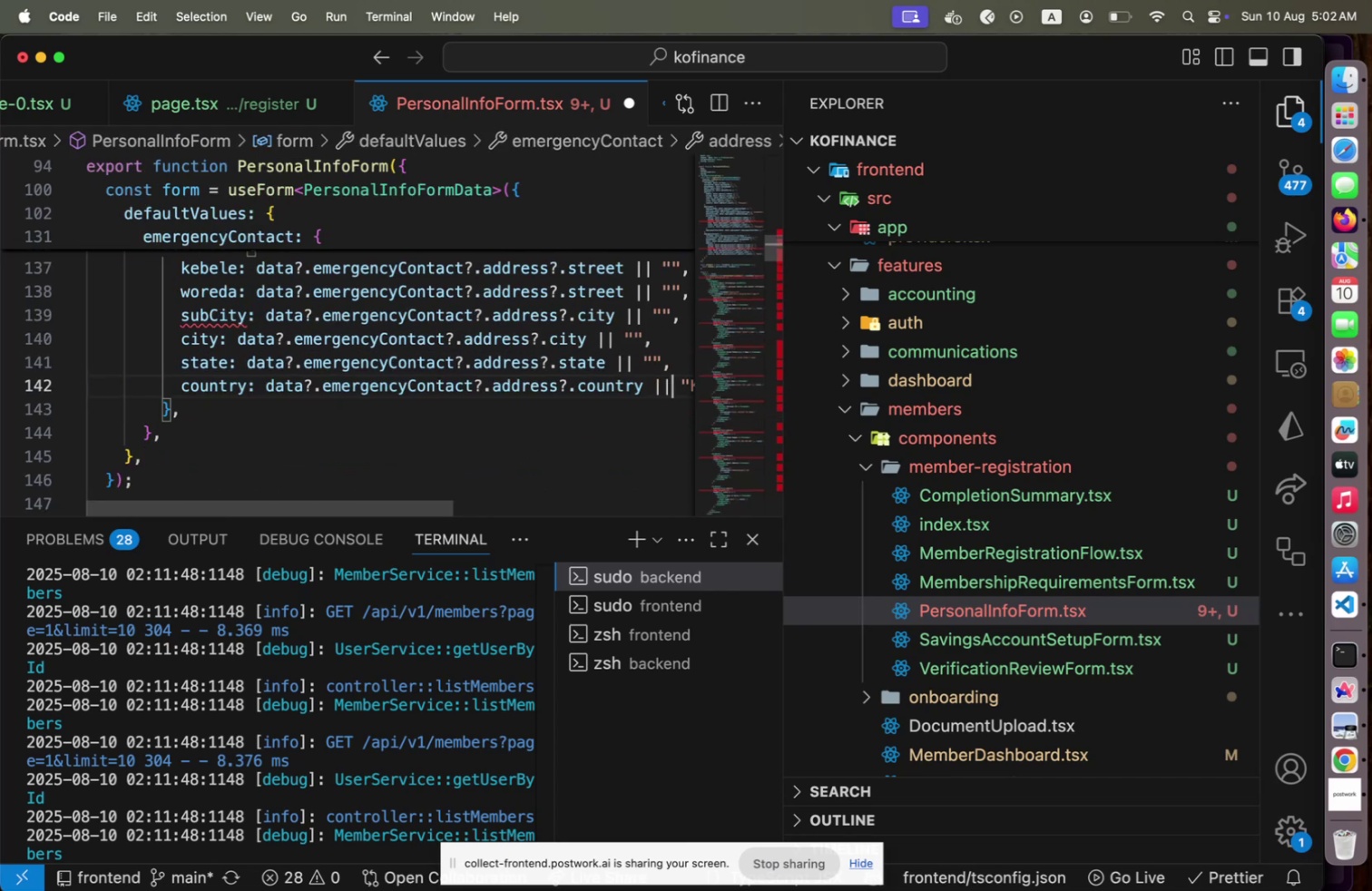 
key(ArrowRight)
 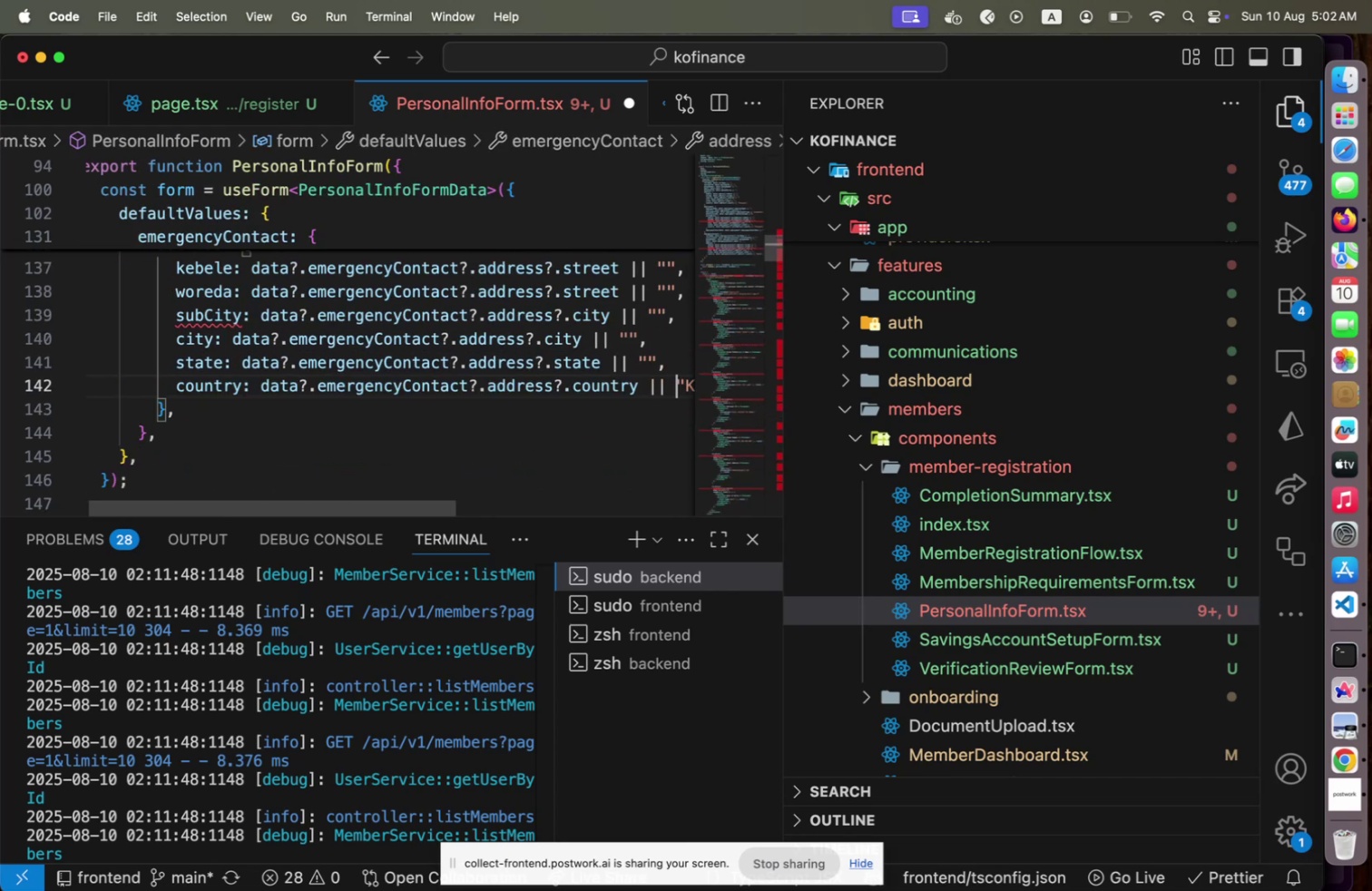 
key(ArrowRight)
 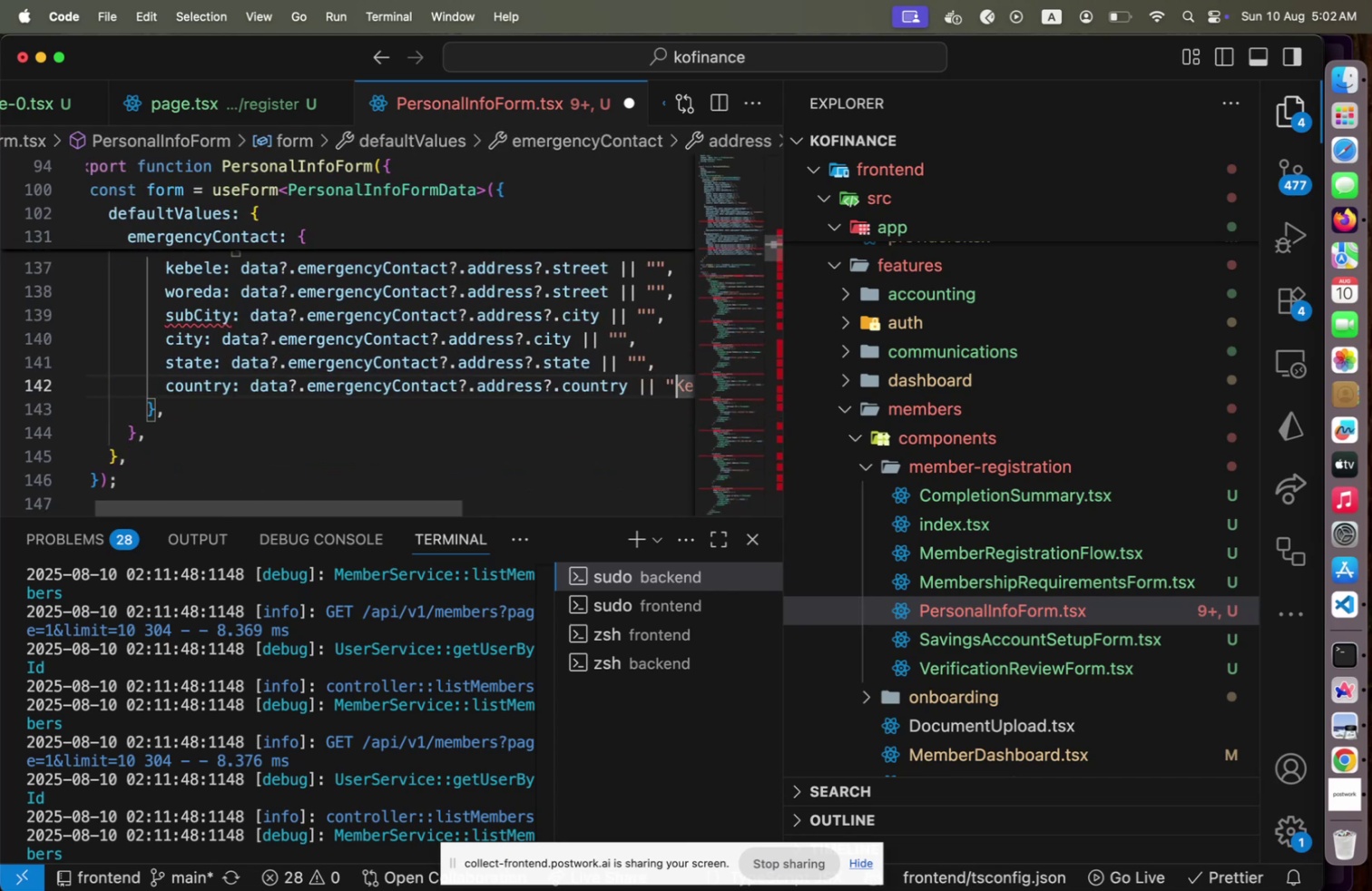 
key(Shift+End)
 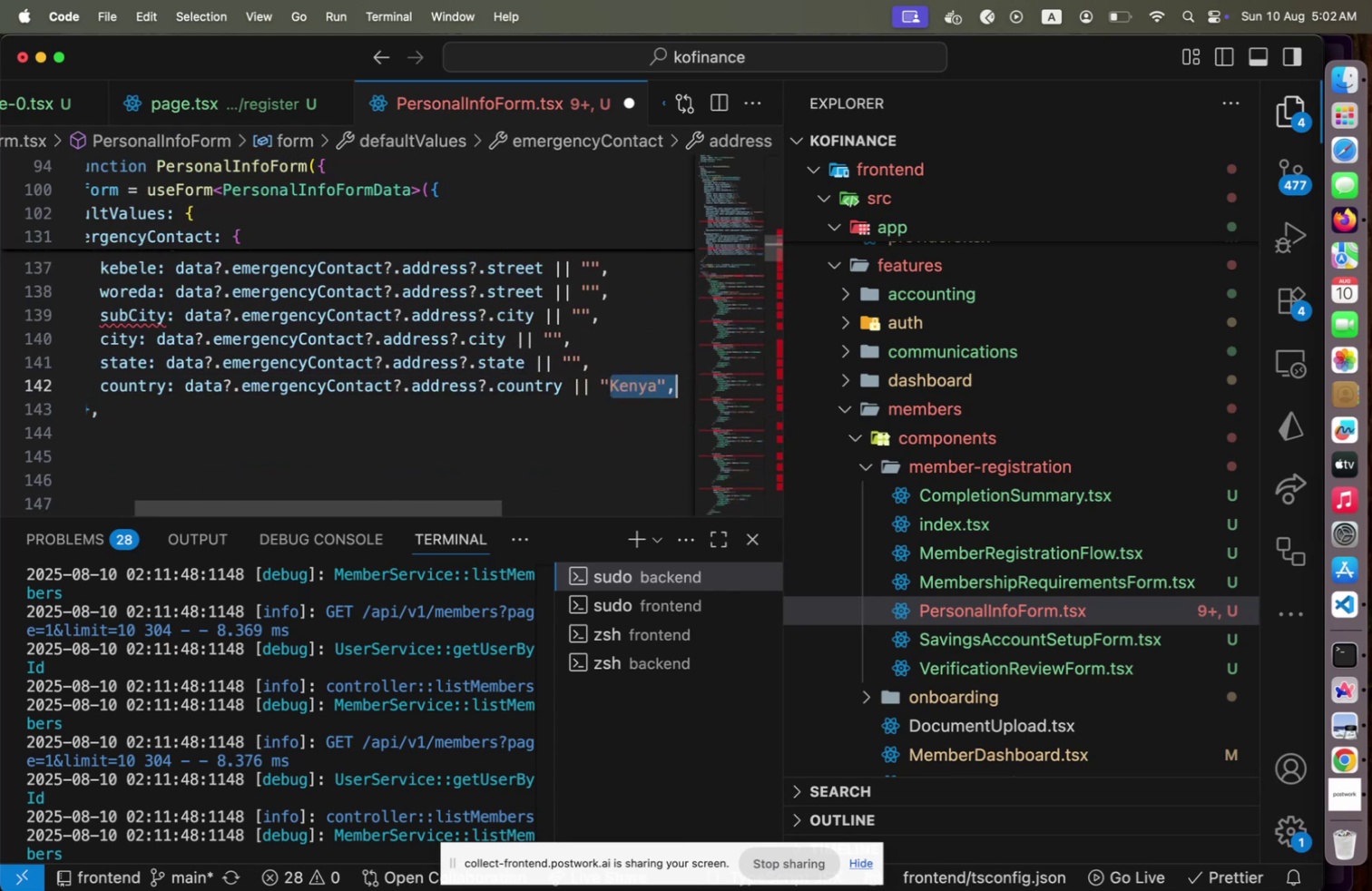 
key(Shift+ArrowLeft)
 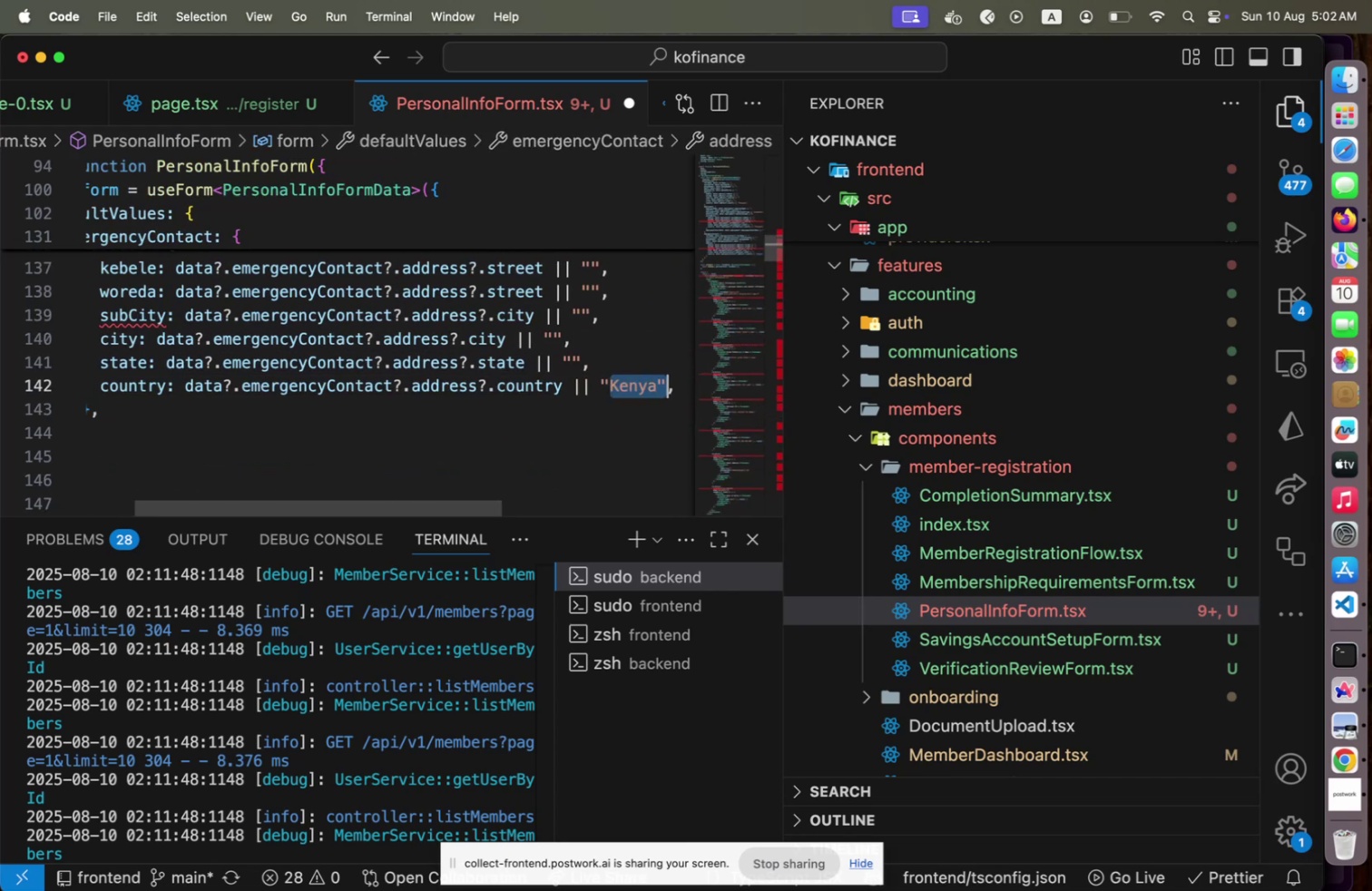 
key(Shift+ArrowLeft)
 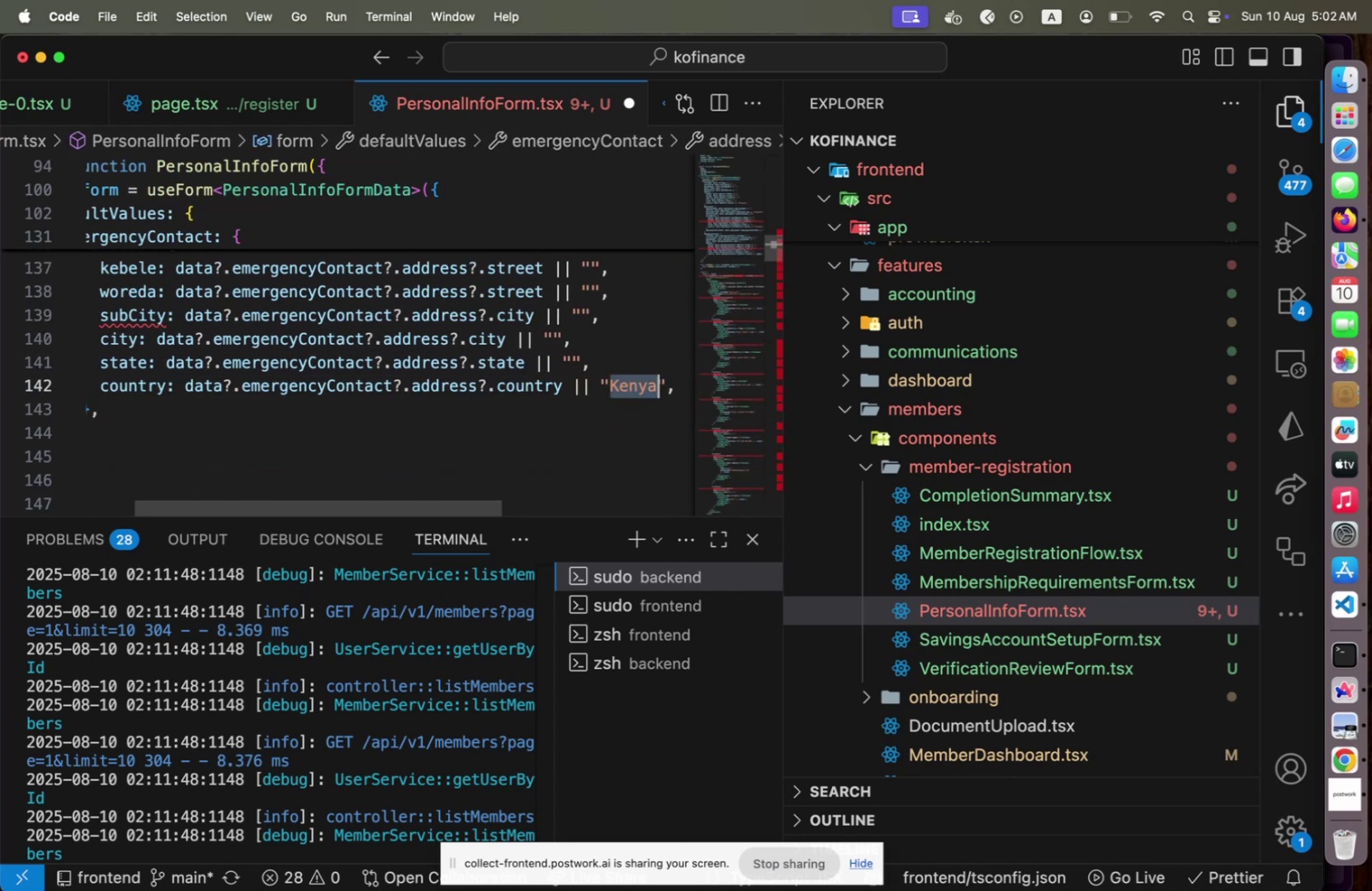 
type(Ethiopia)
 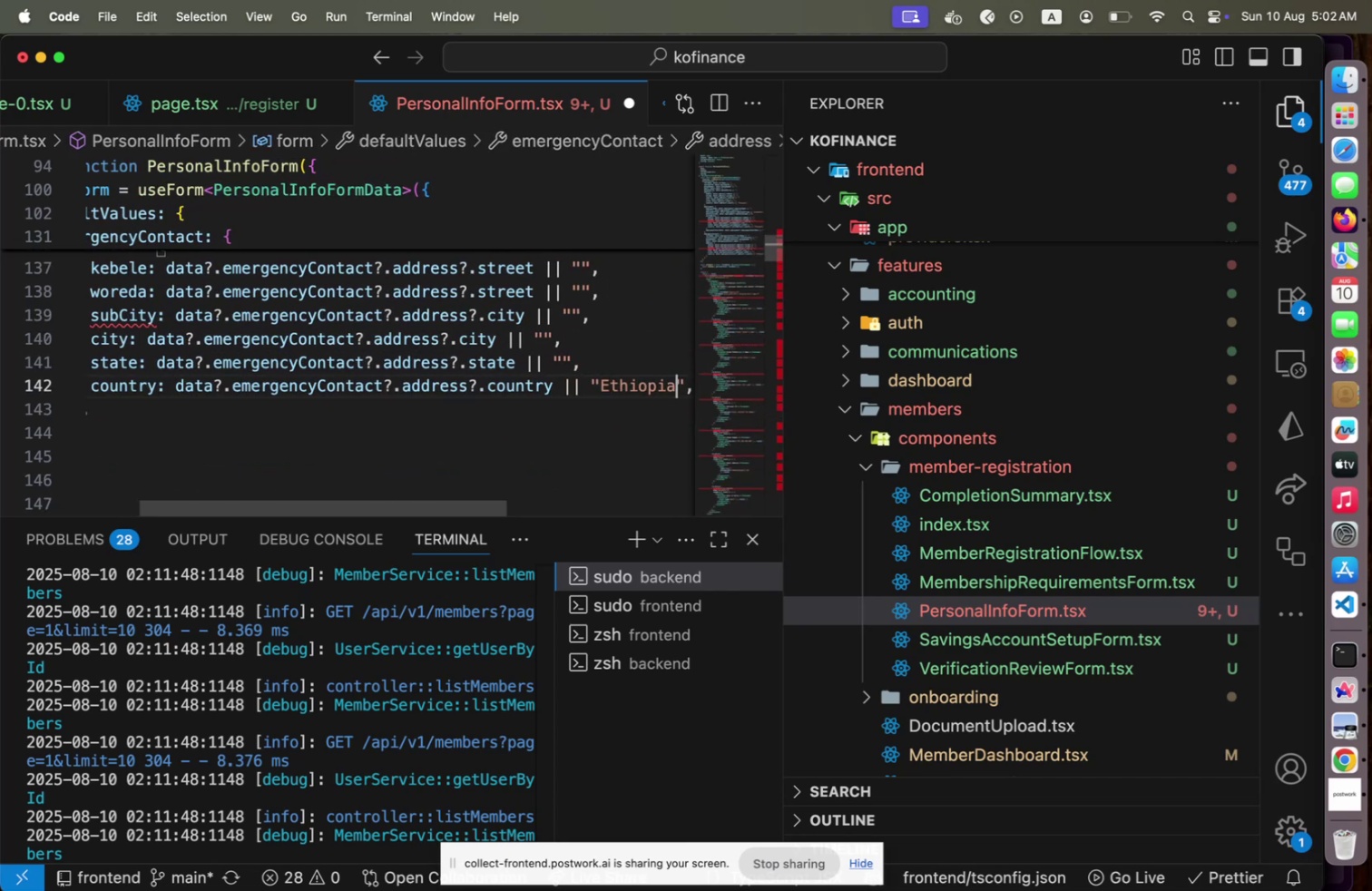 
key(ArrowUp)
 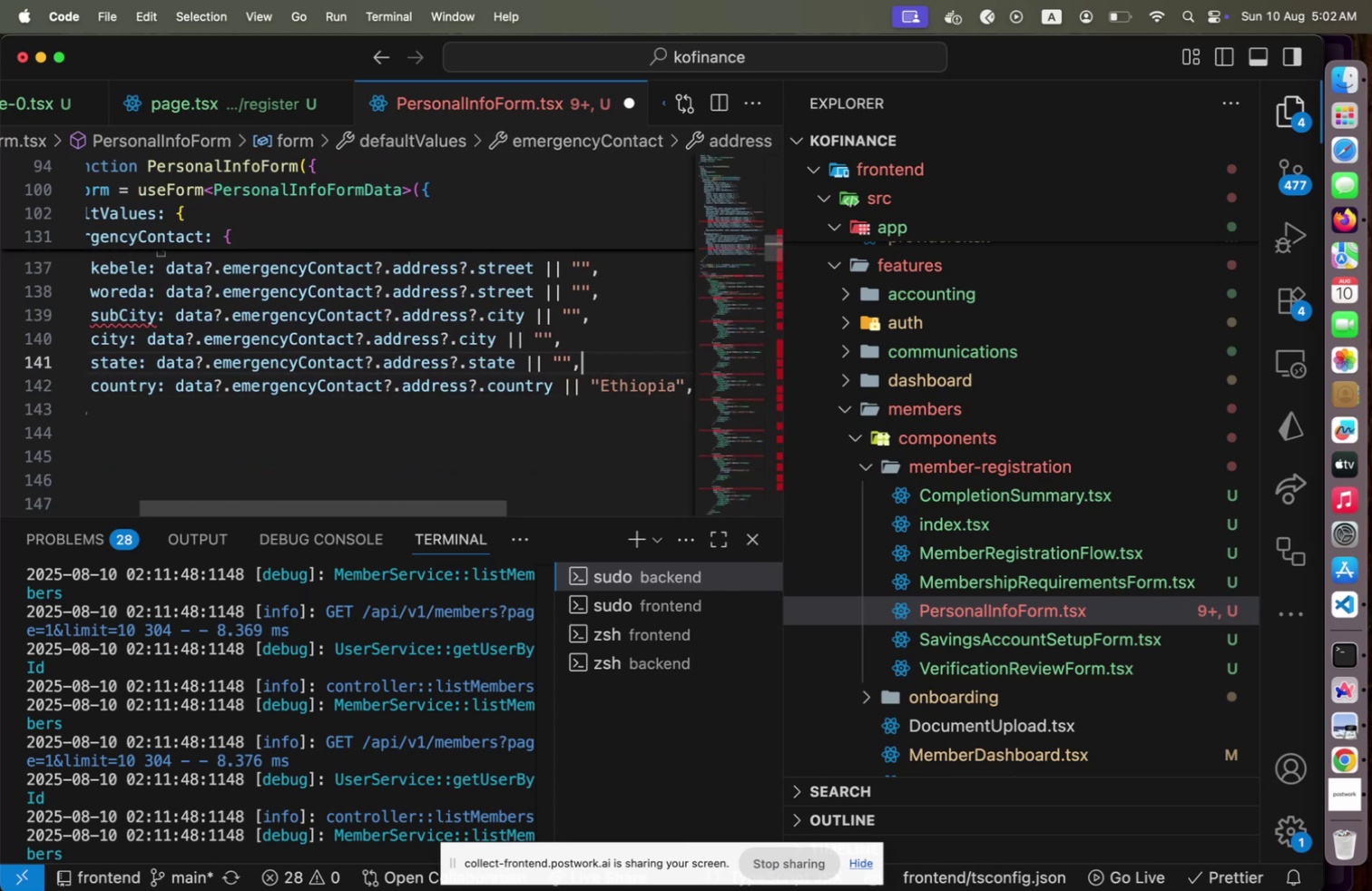 
key(ArrowUp)
 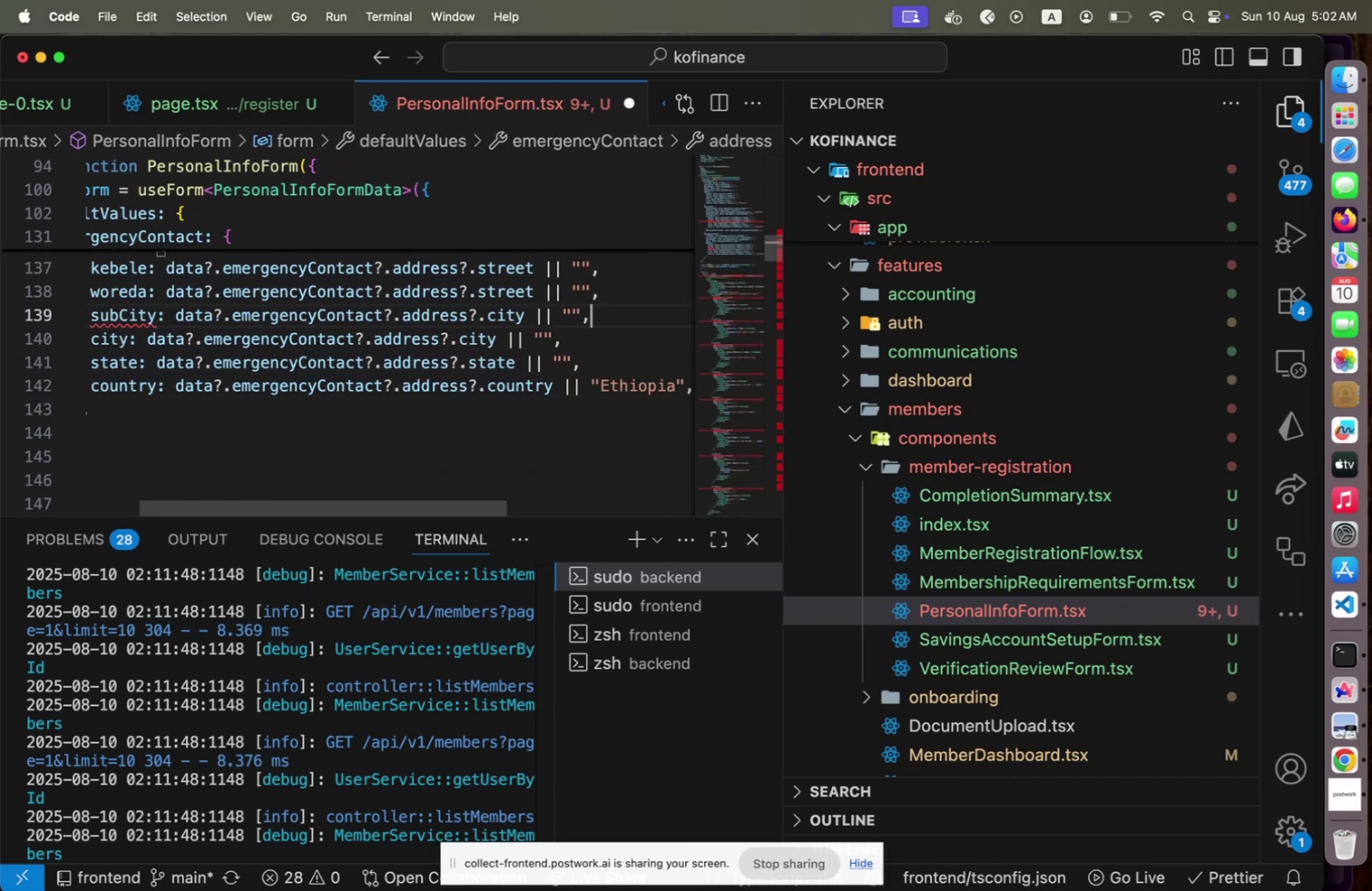 
key(ArrowUp)
 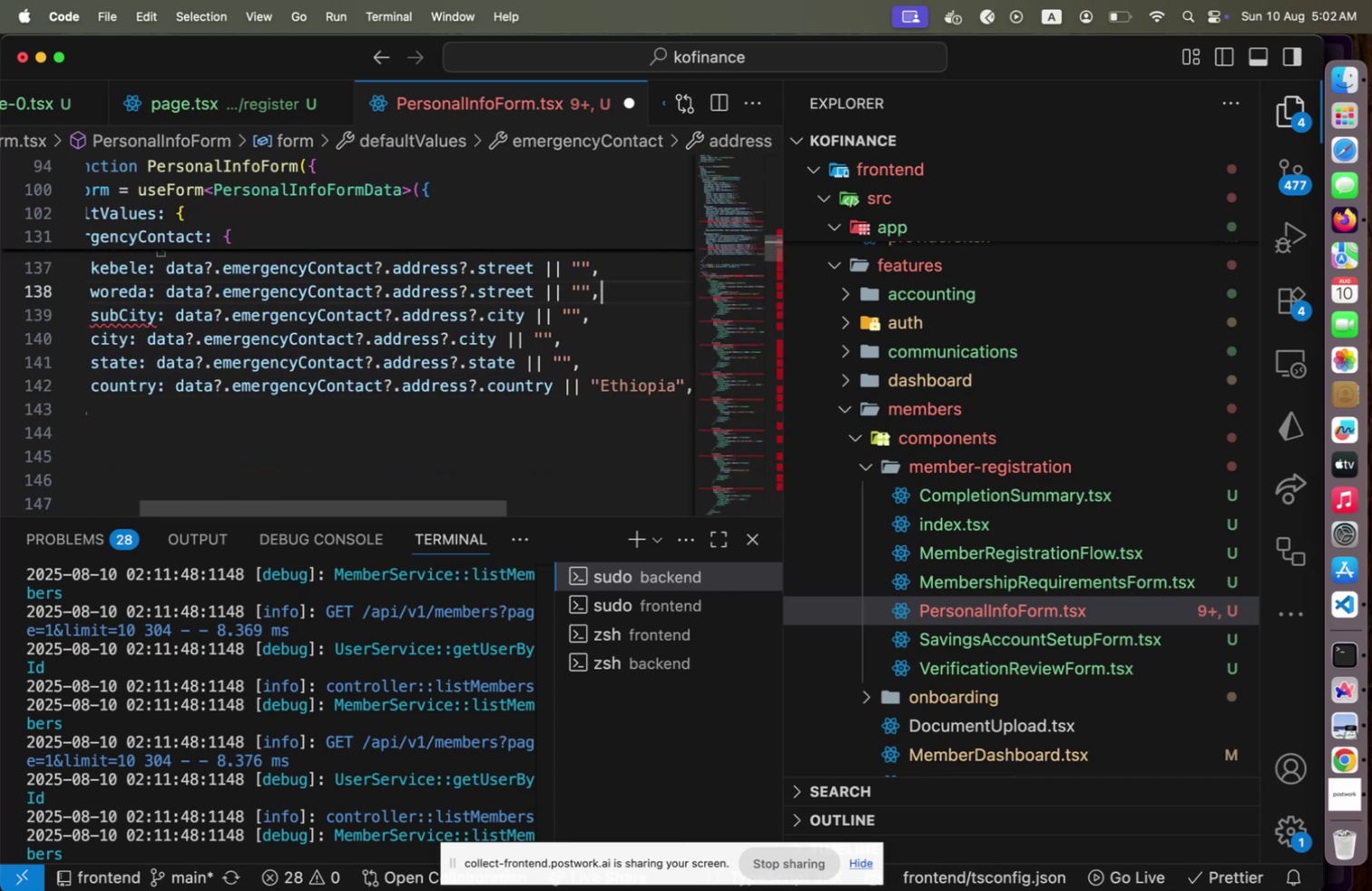 
key(ArrowUp)
 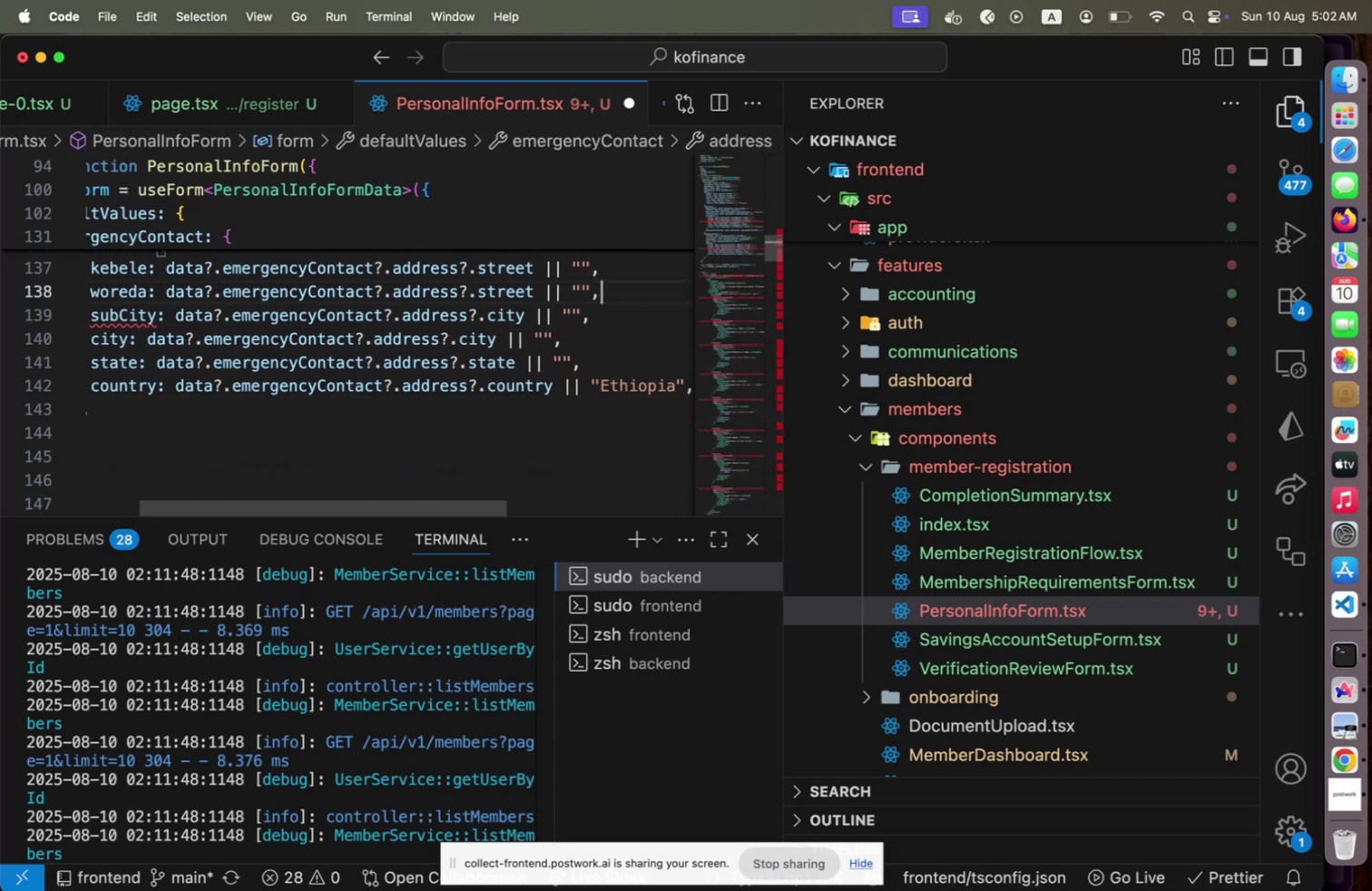 
key(ArrowUp)
 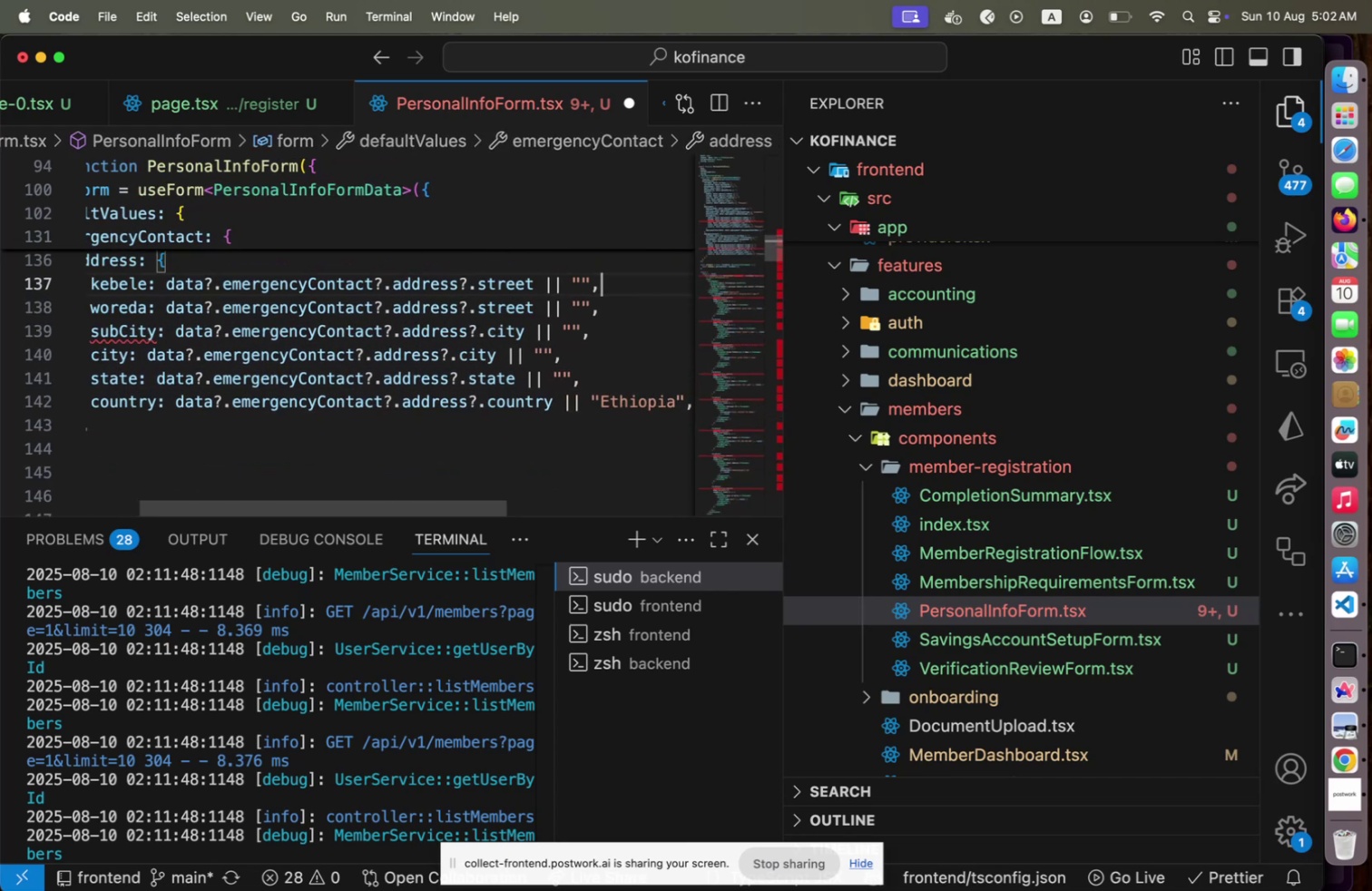 
key(Home)
 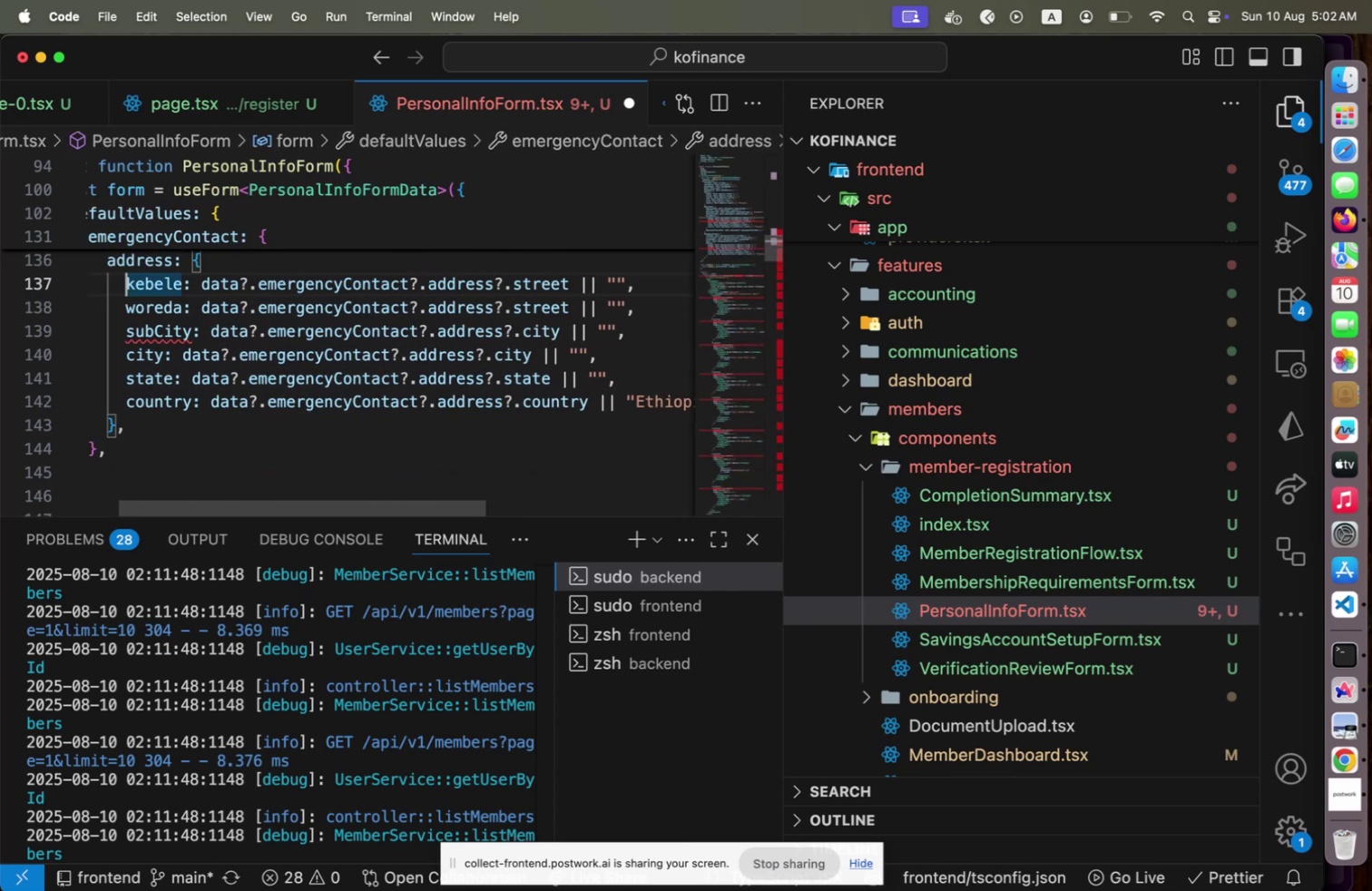 
key(ArrowDown)
 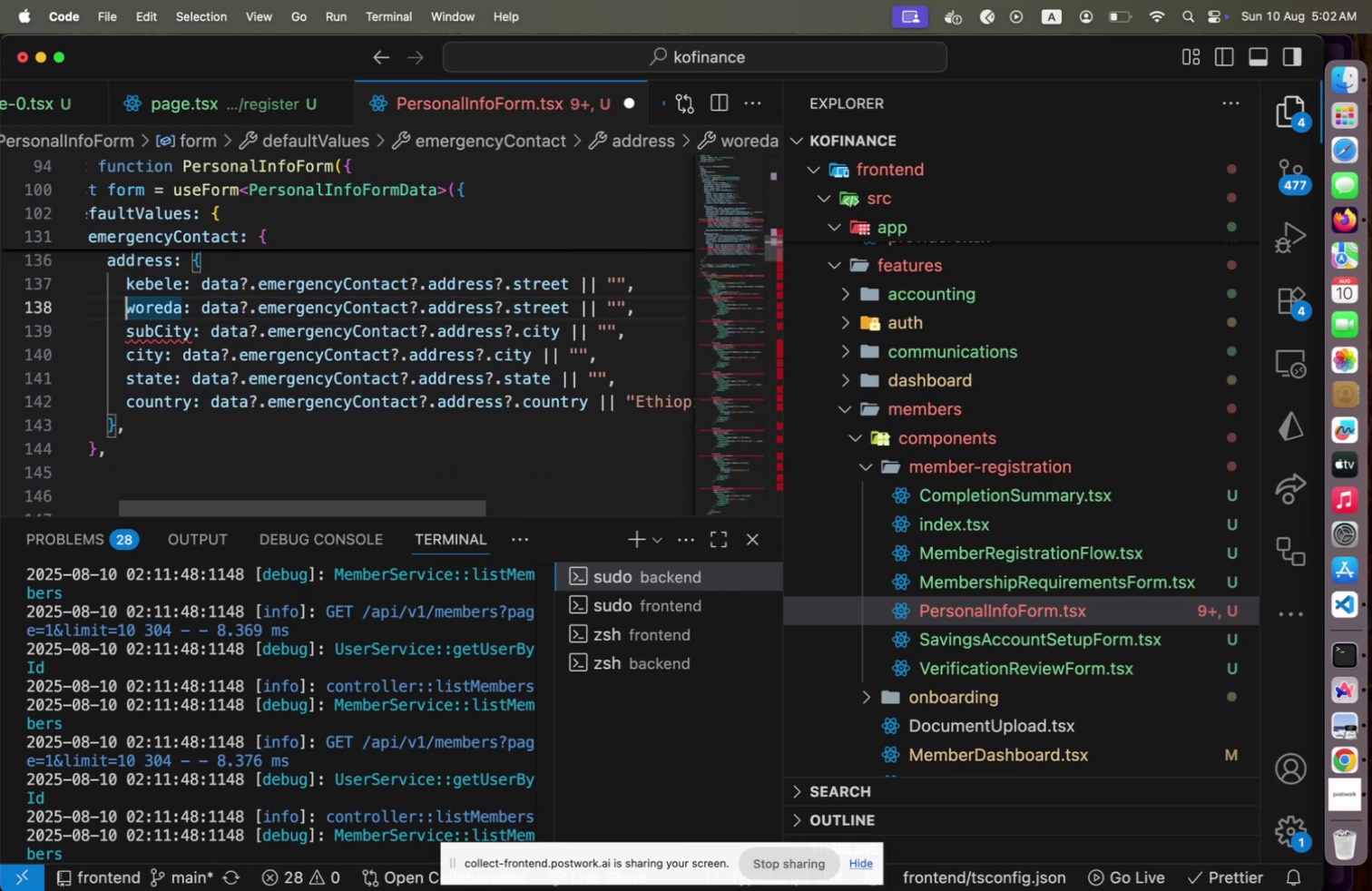 
key(ArrowUp)
 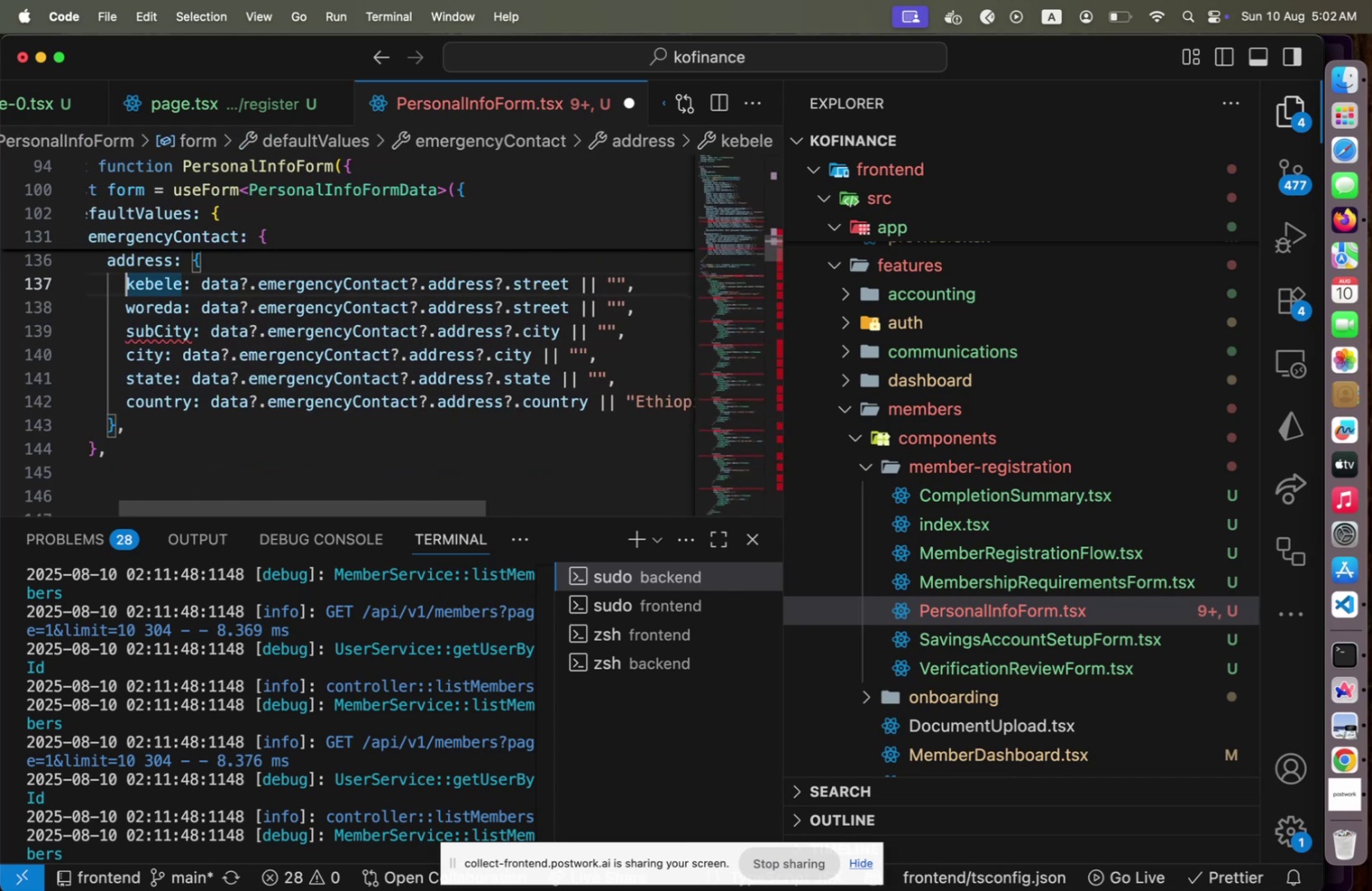 
key(ArrowRight)
 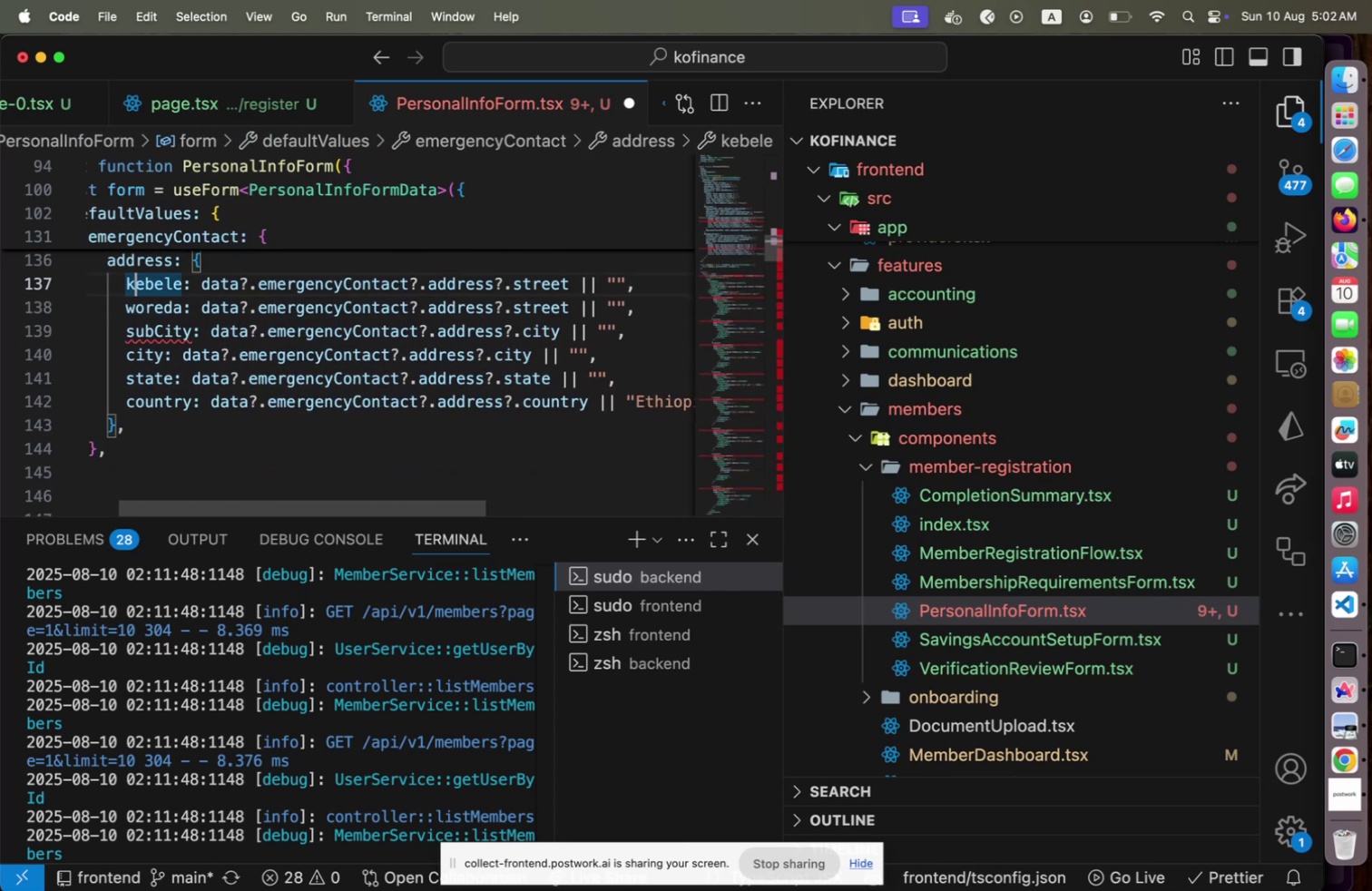 
key(End)
 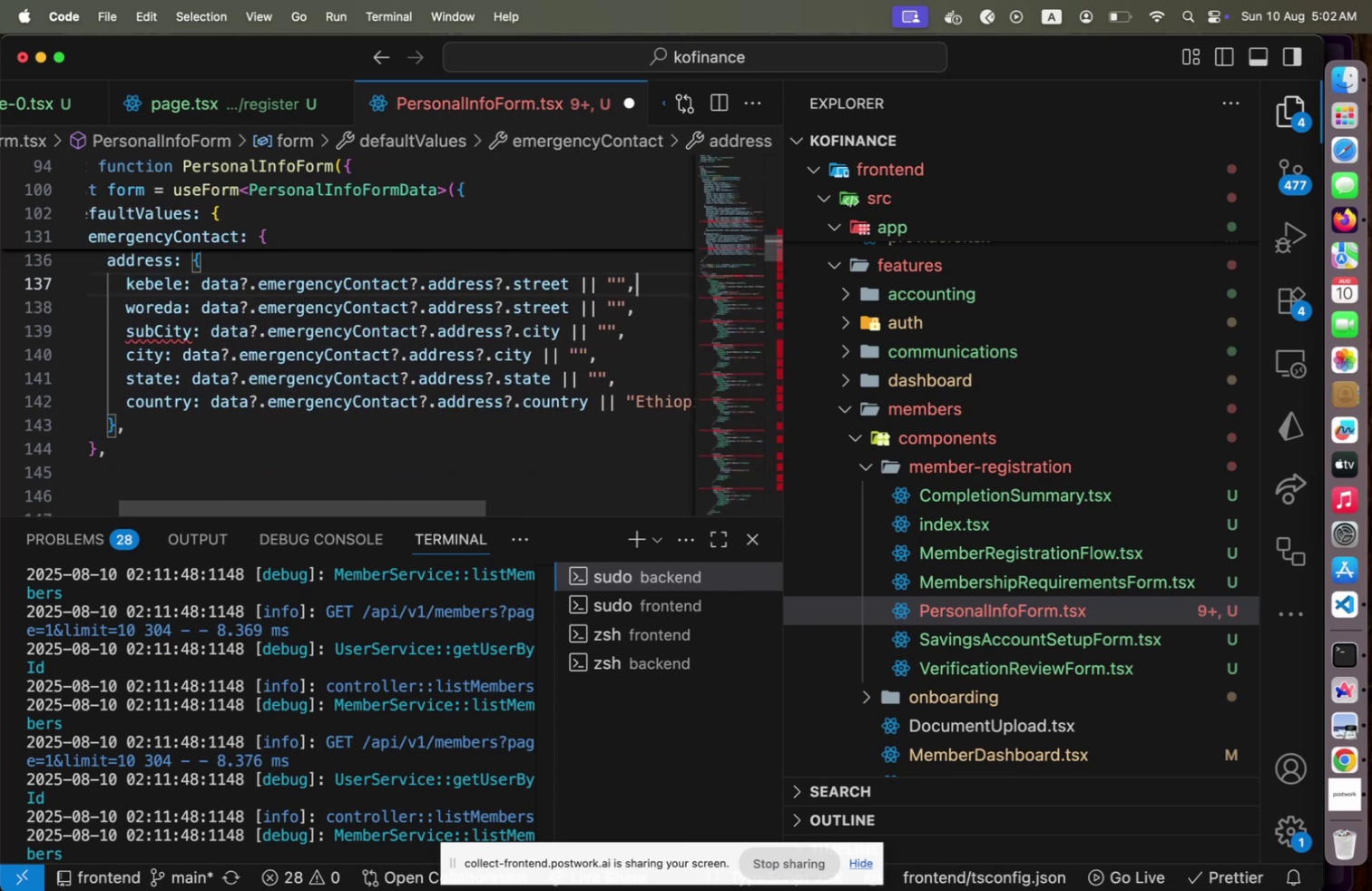 
key(ArrowLeft)
 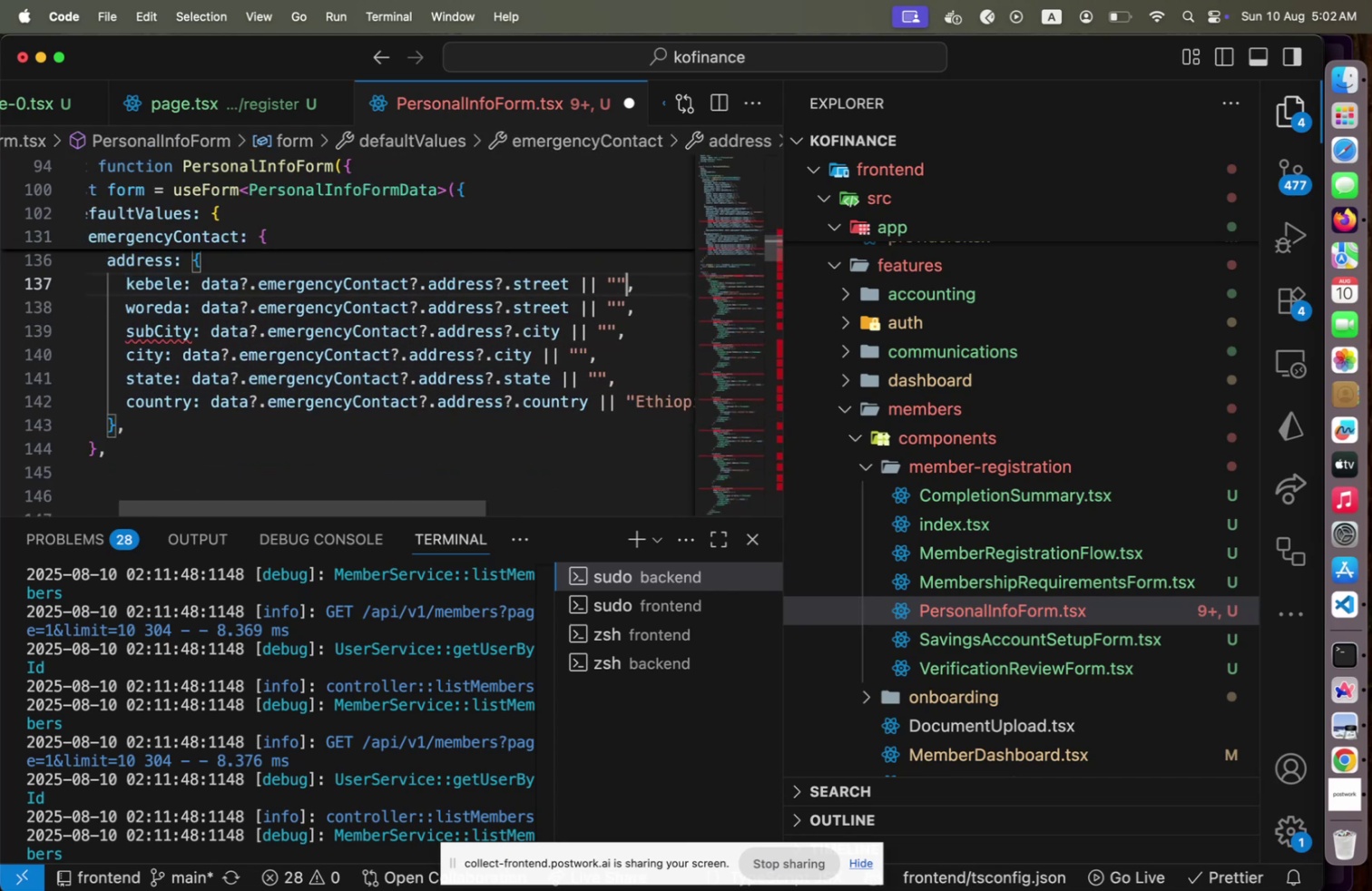 
key(ArrowLeft)
 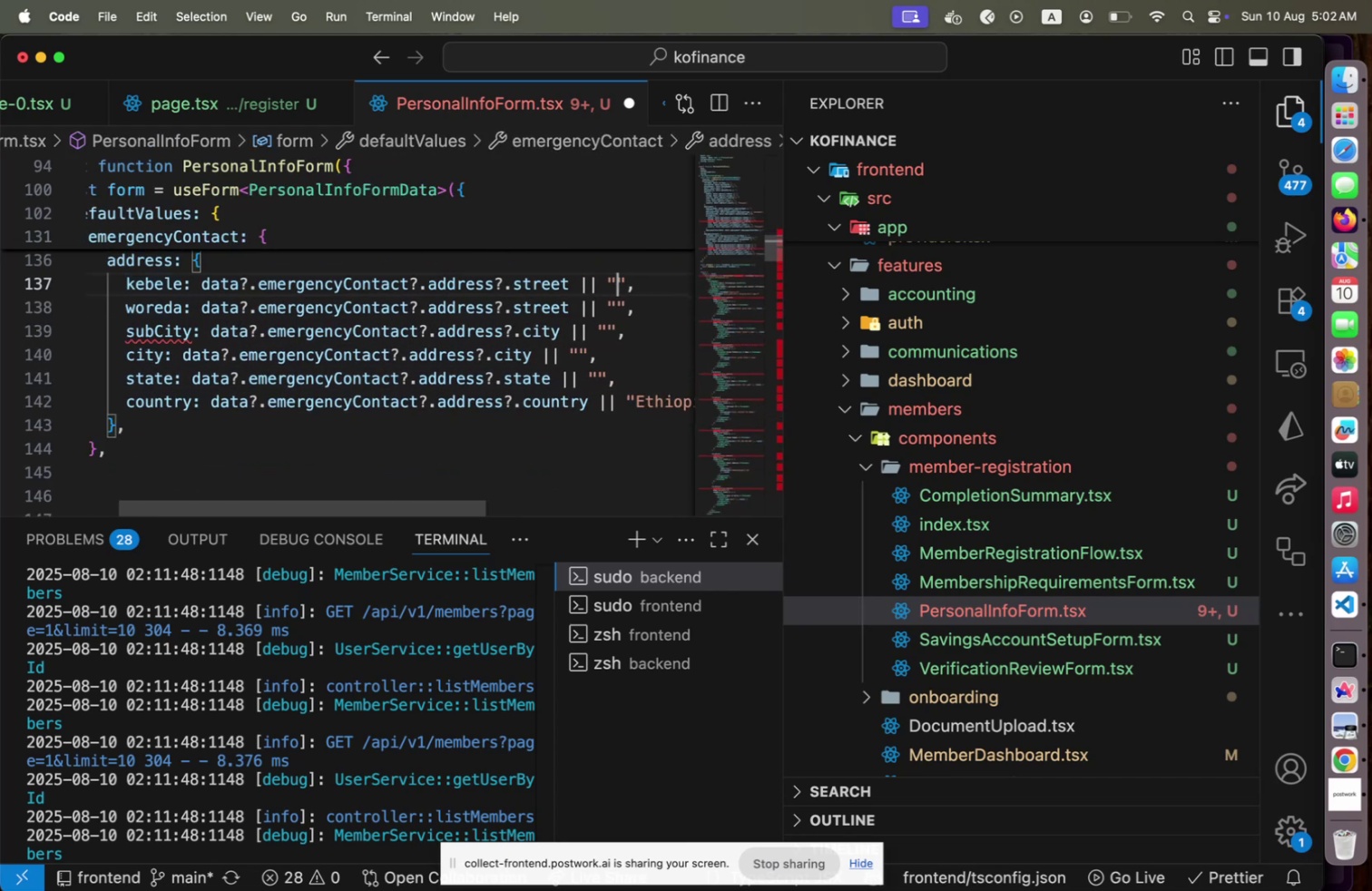 
hold_key(key=ArrowLeft, duration=1.3)
 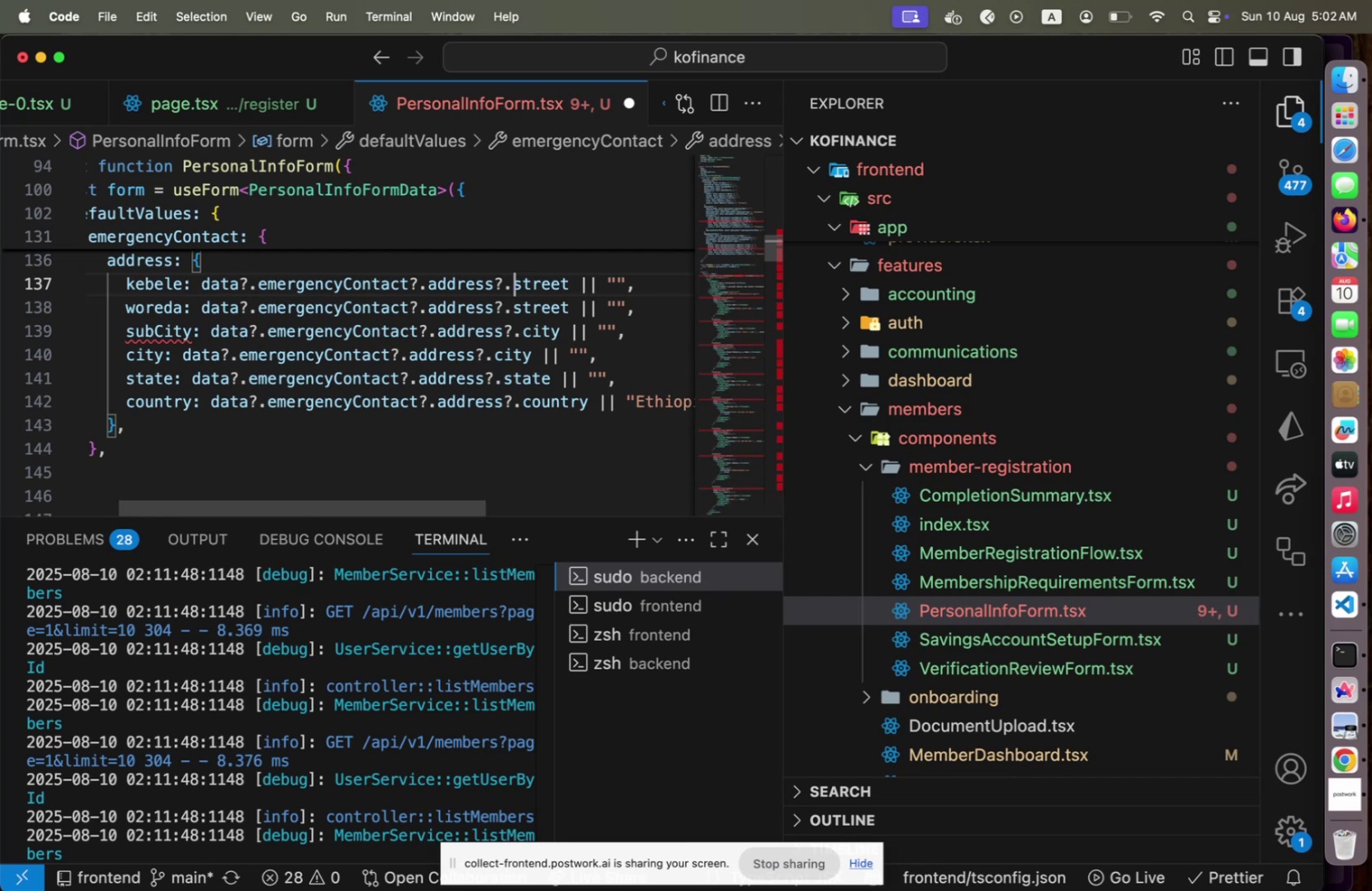 
hold_key(key=ArrowRight, duration=0.79)
 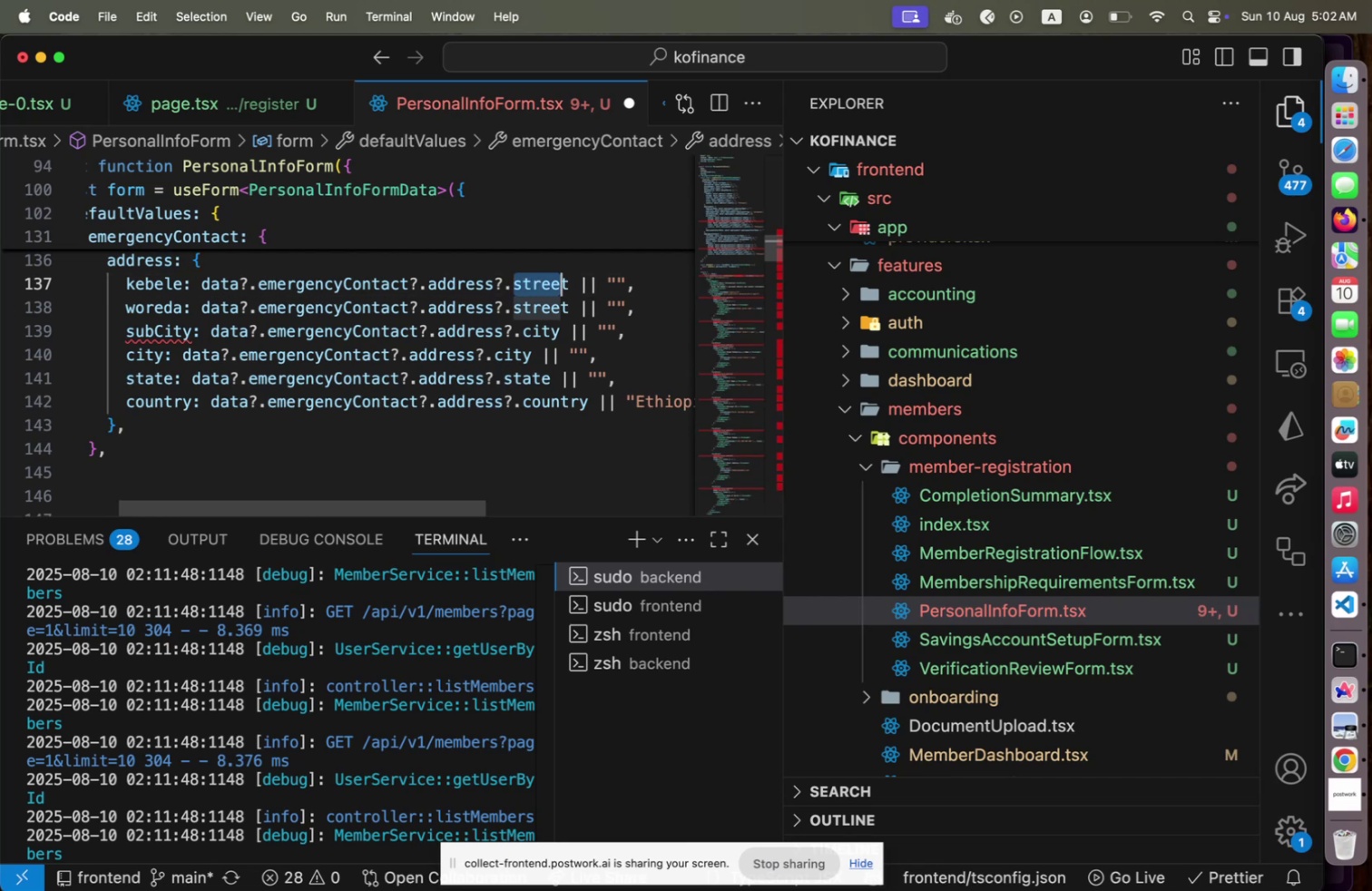 
key(Shift+ArrowRight)
 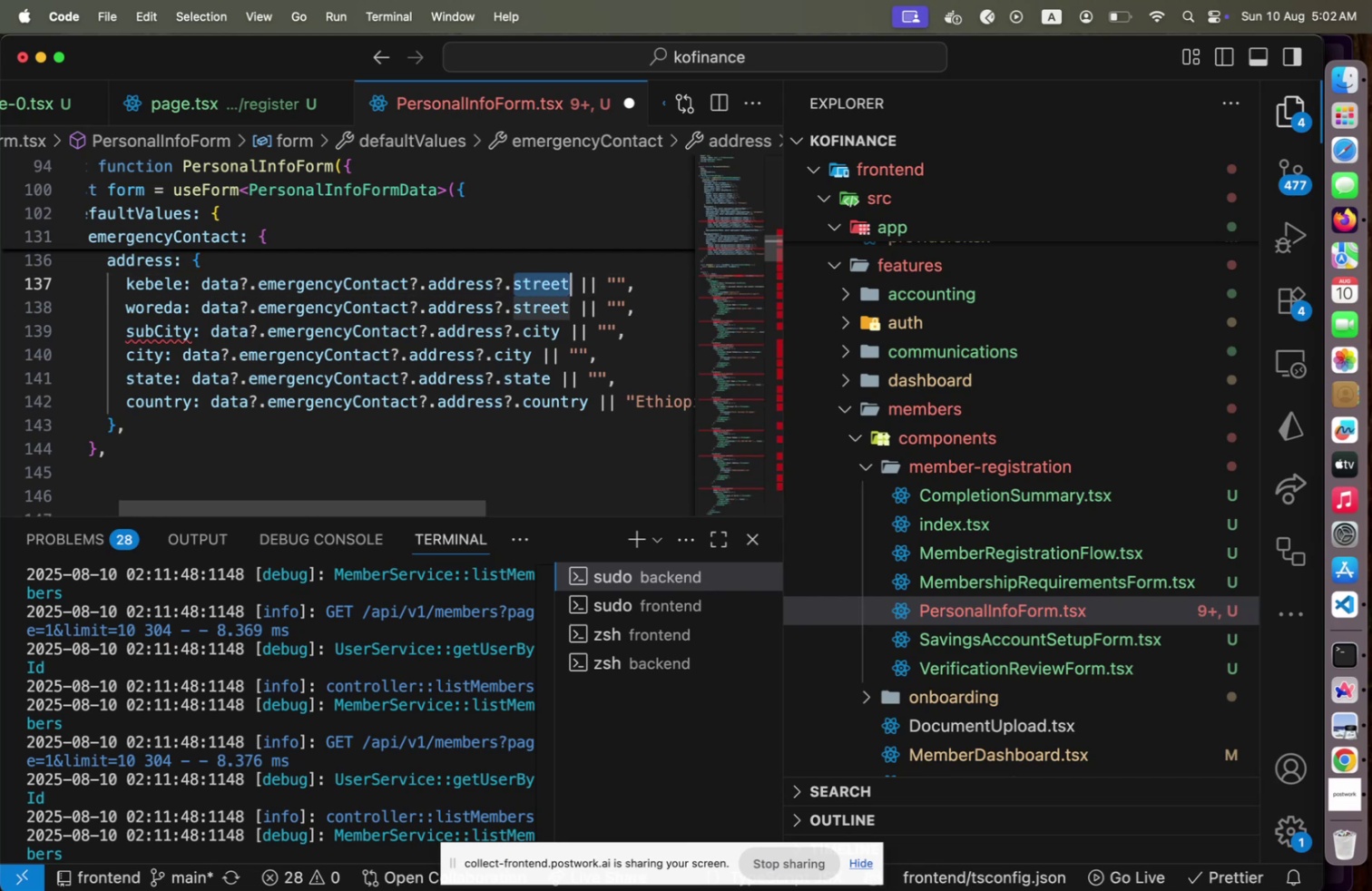 
type(kebe;e)
 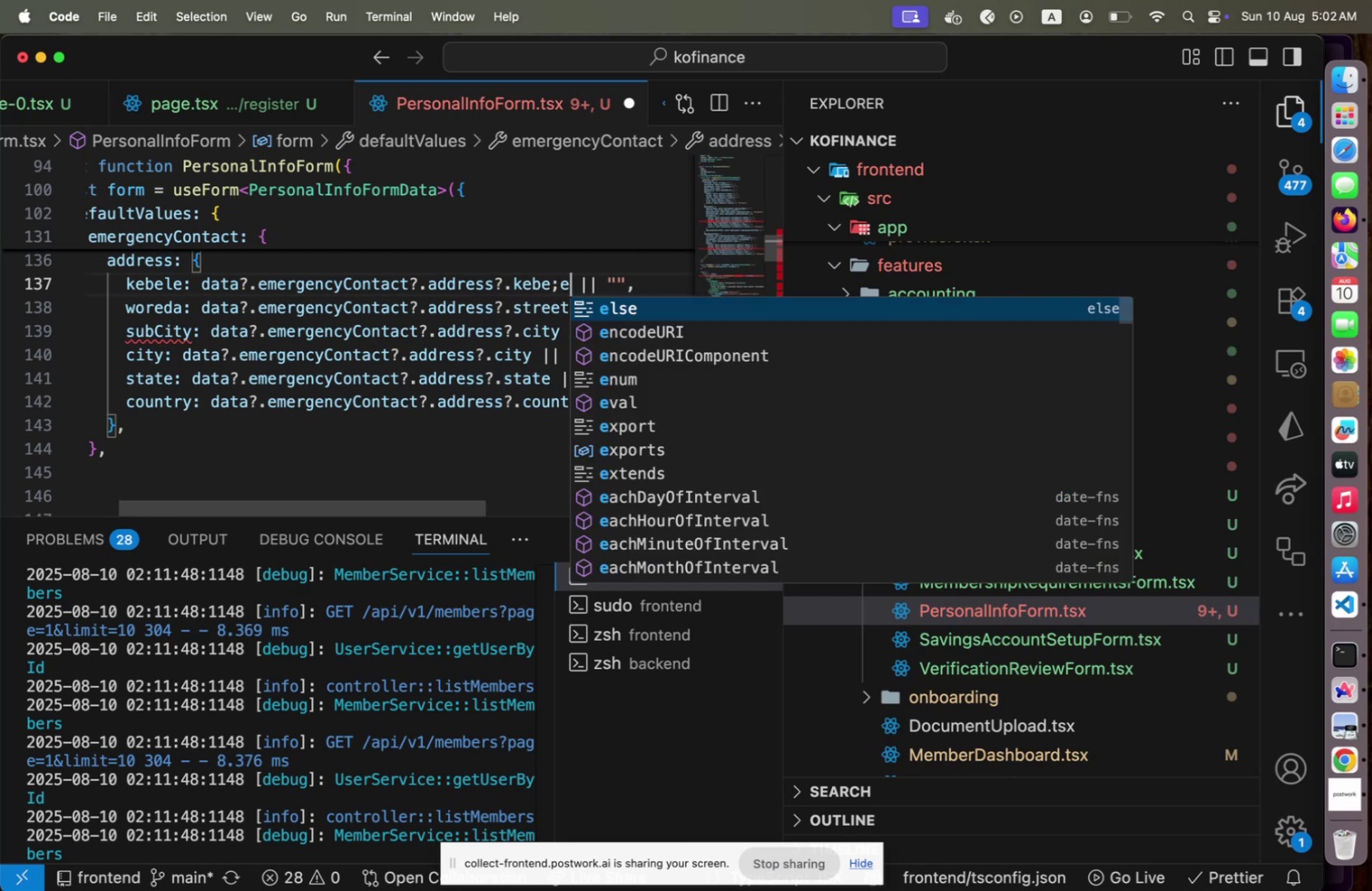 
key(ArrowRight)
 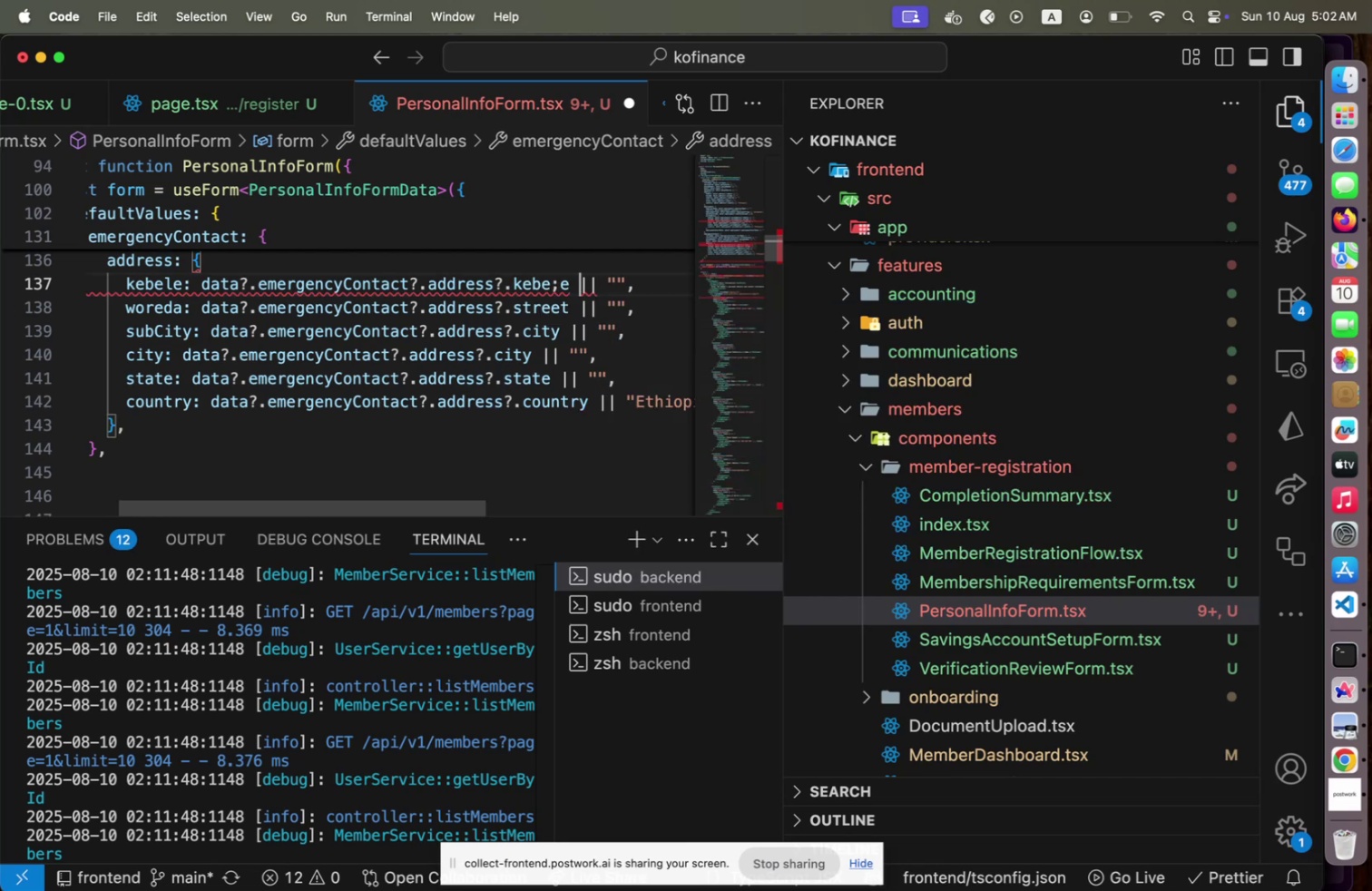 
key(ArrowLeft)
 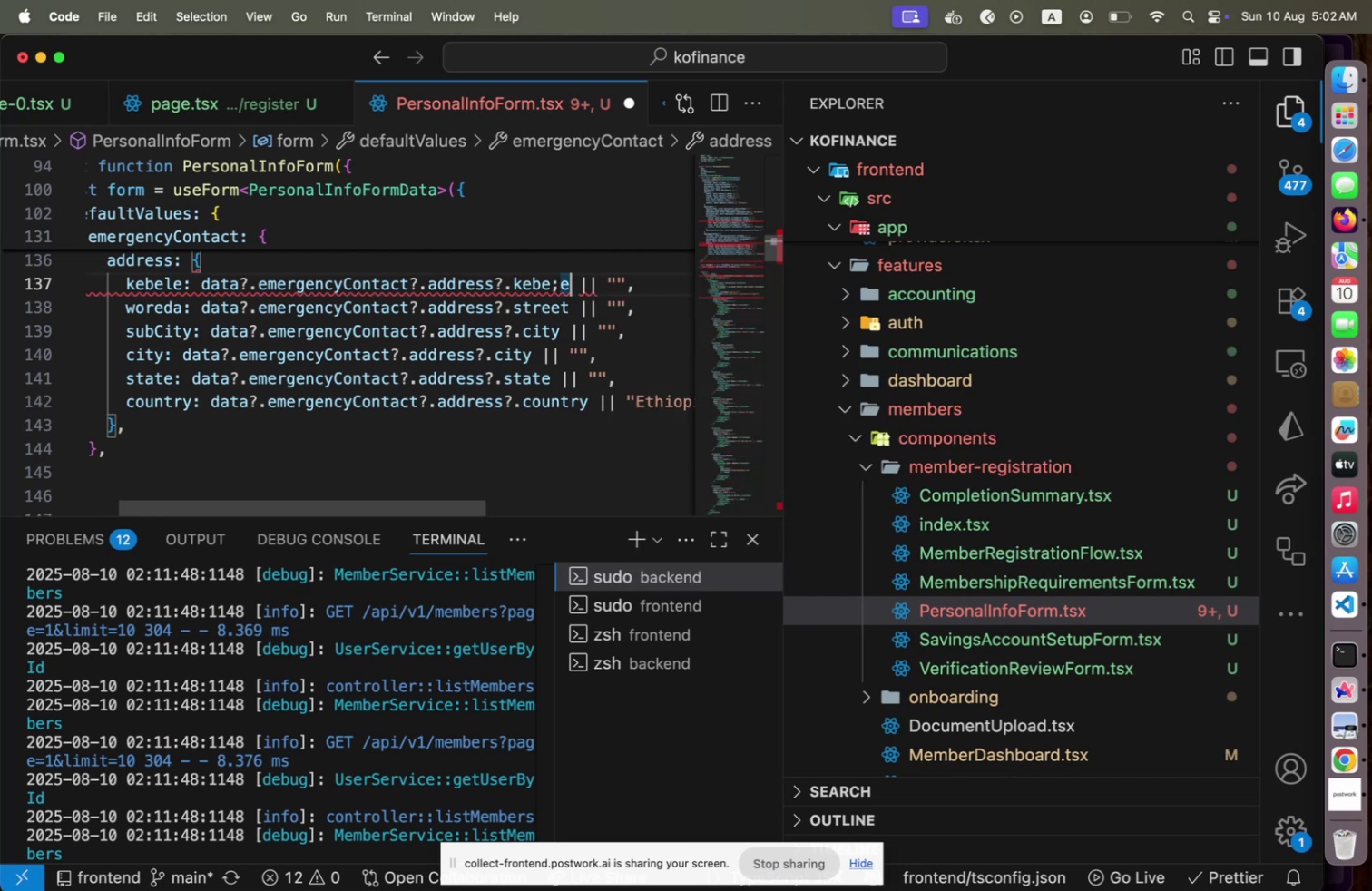 
key(ArrowLeft)
 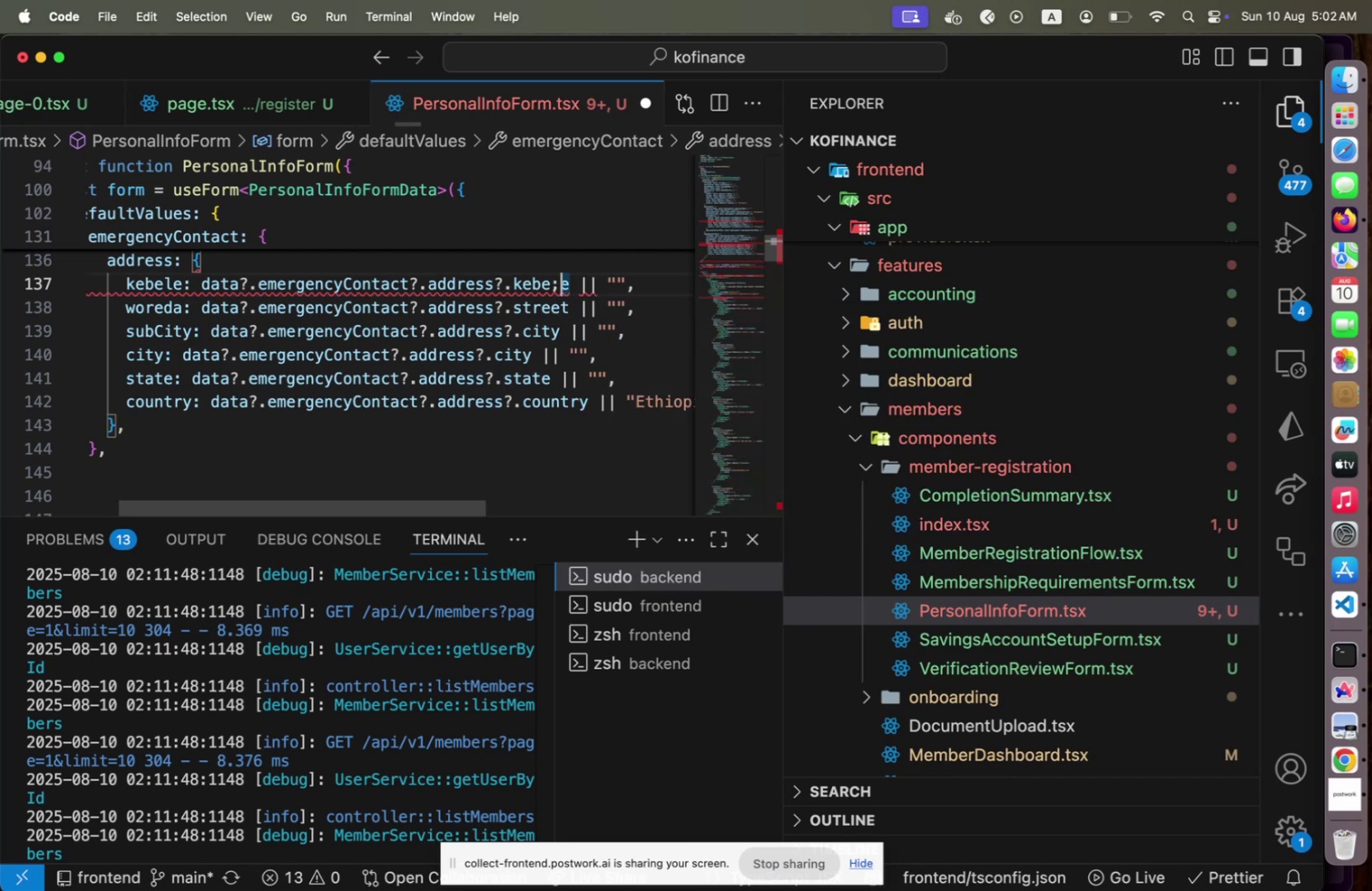 
key(Backspace)
 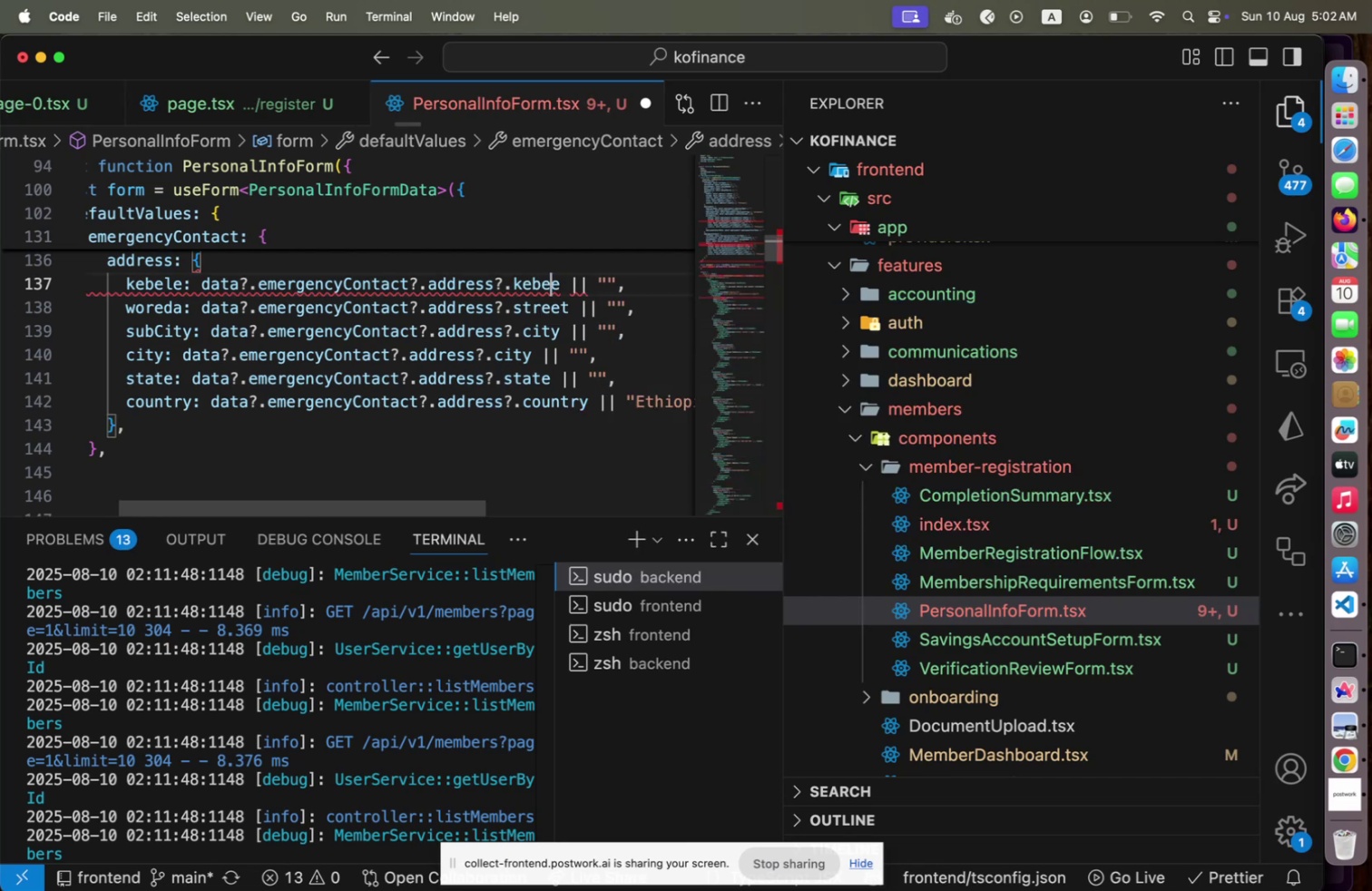 
key(L)
 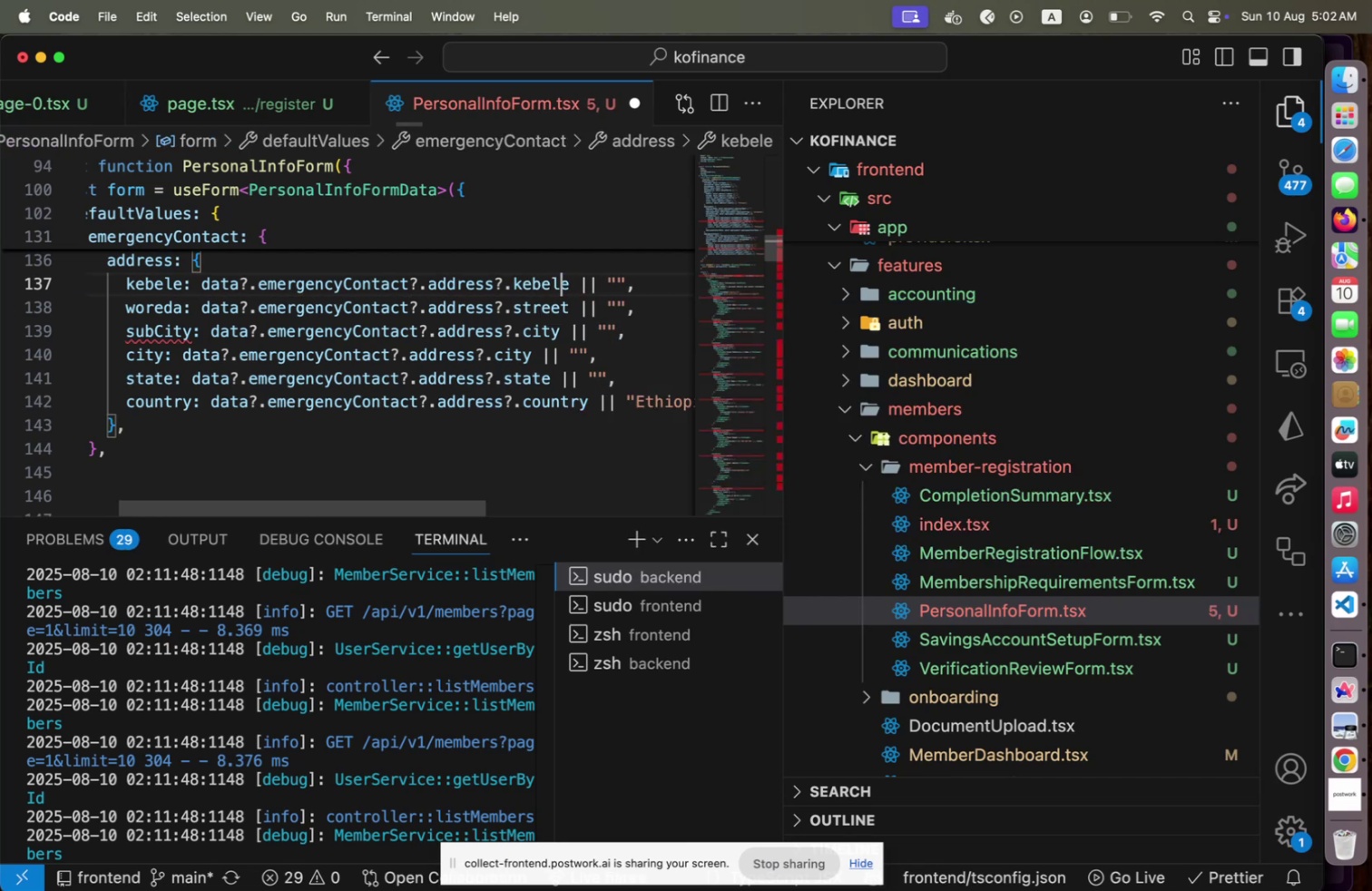 
key(ArrowDown)
 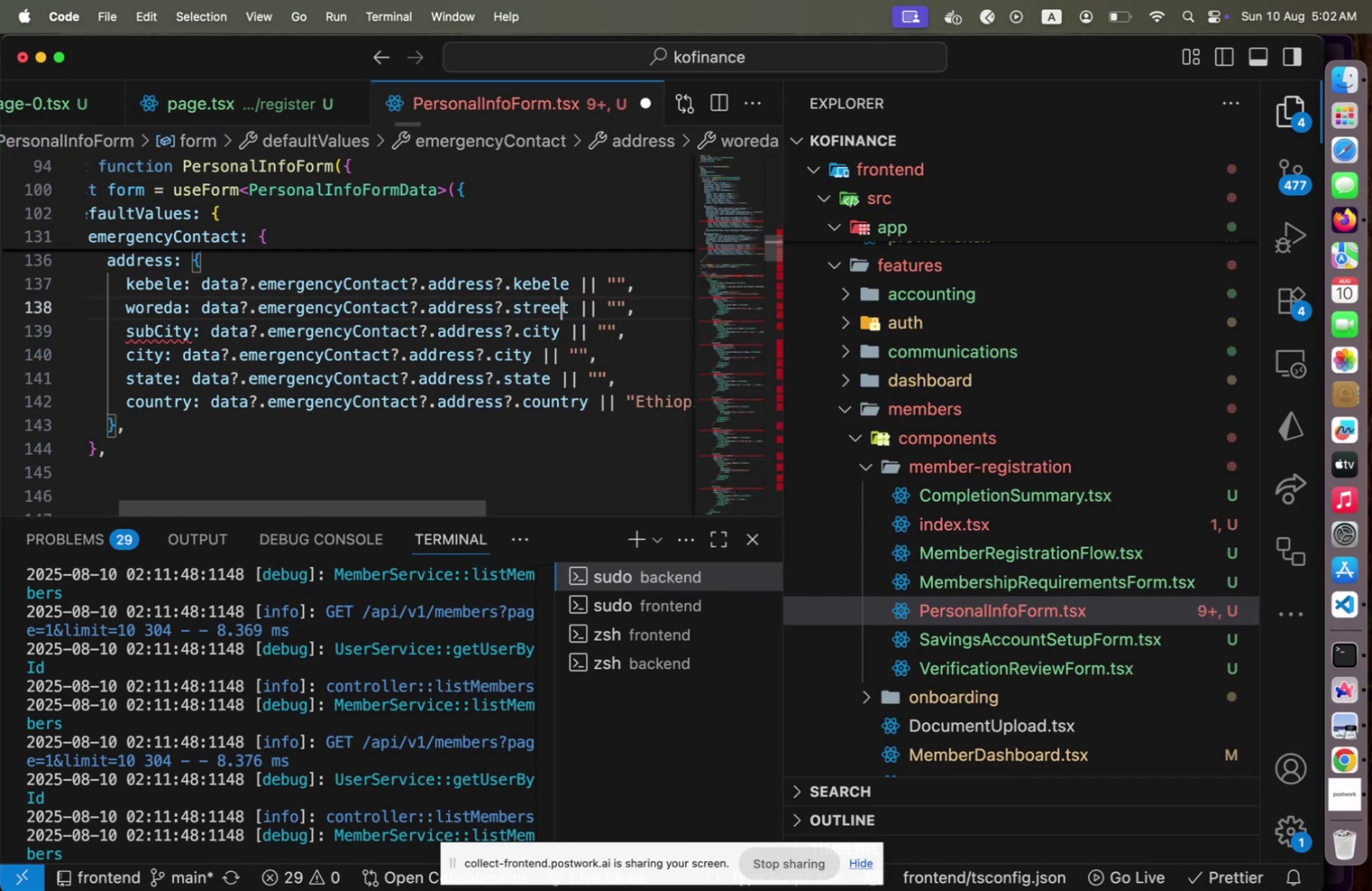 
key(ArrowRight)
 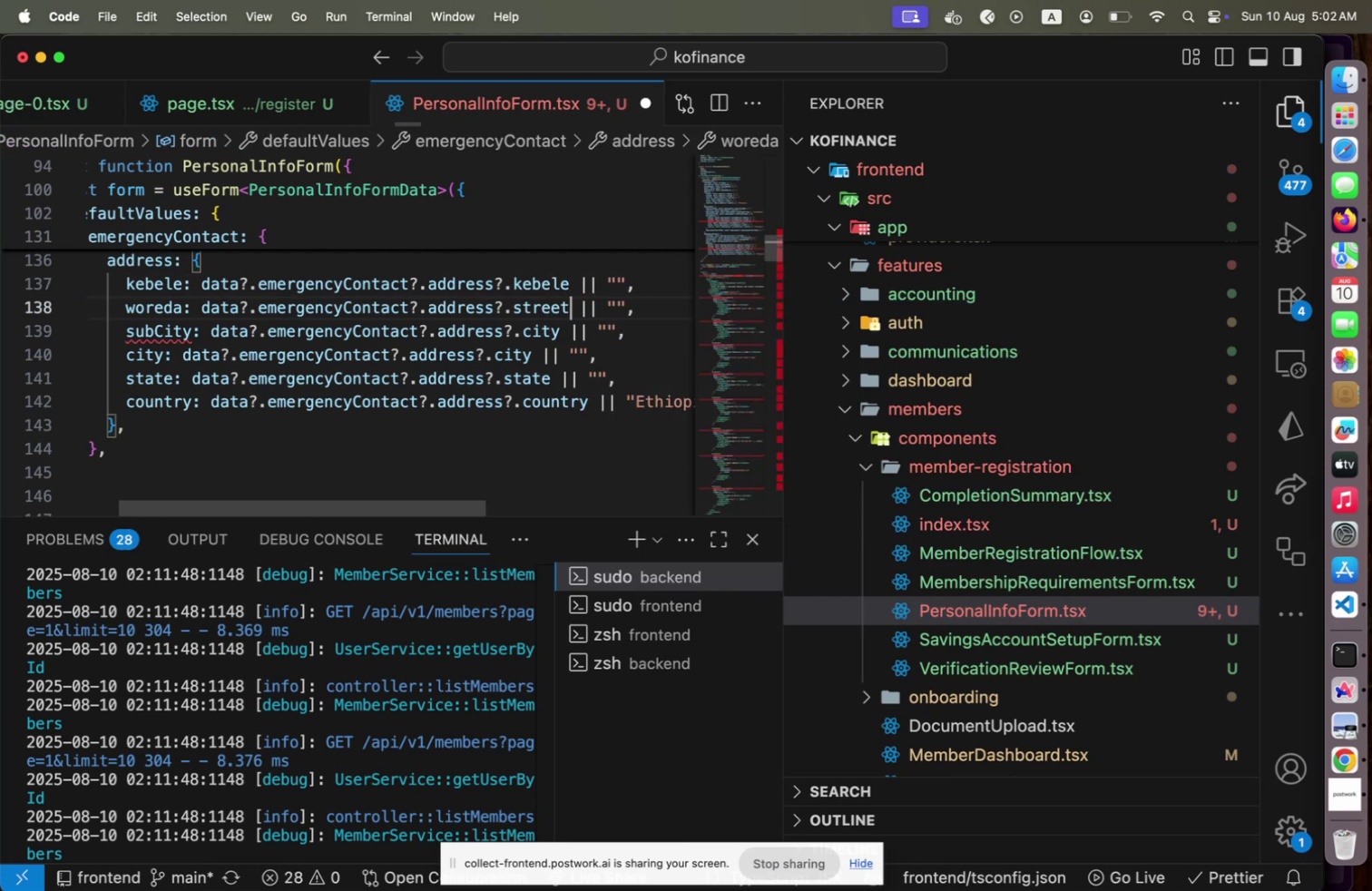 
key(Shift+ArrowLeft)
 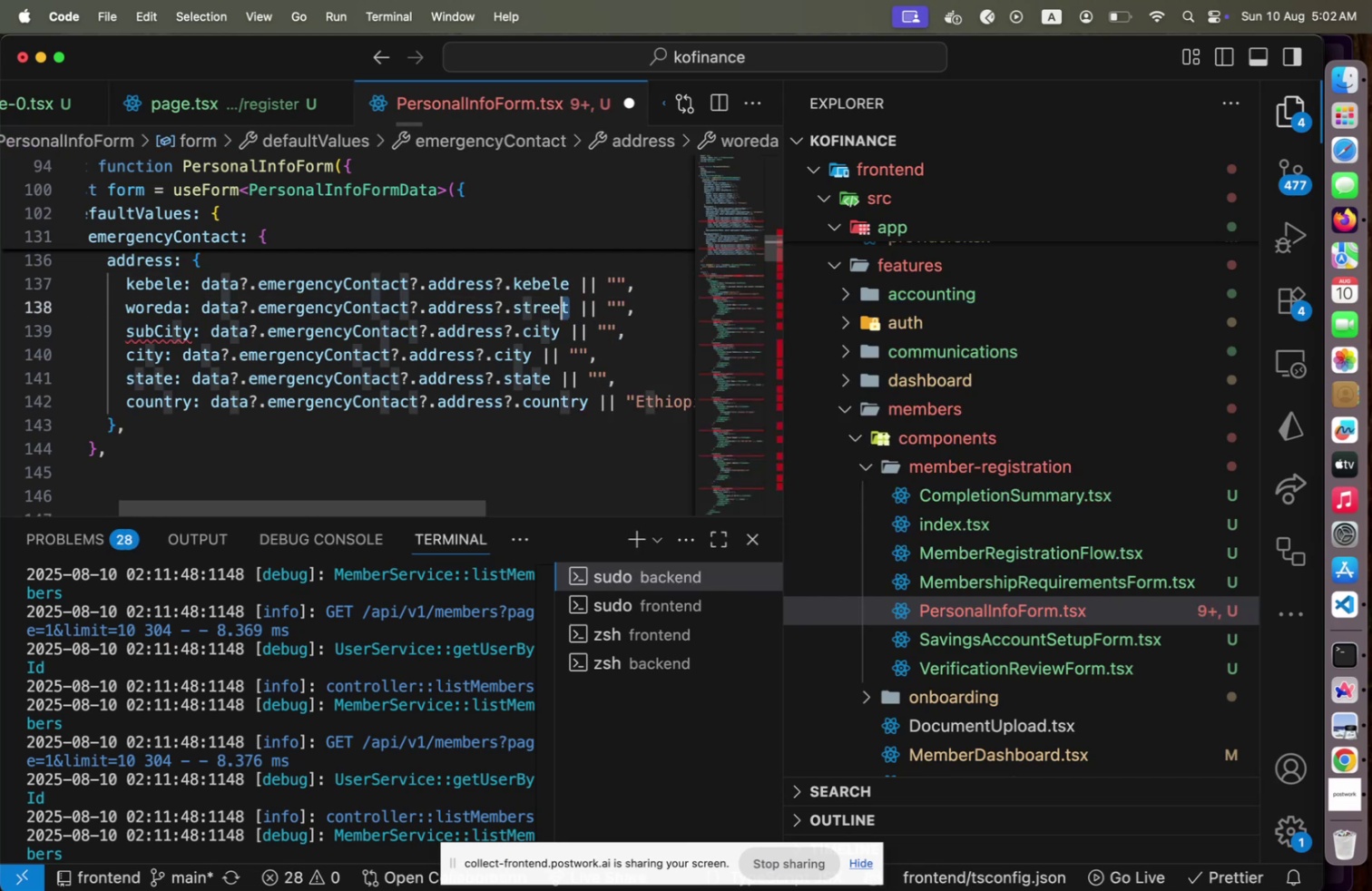 
key(Shift+ArrowLeft)
 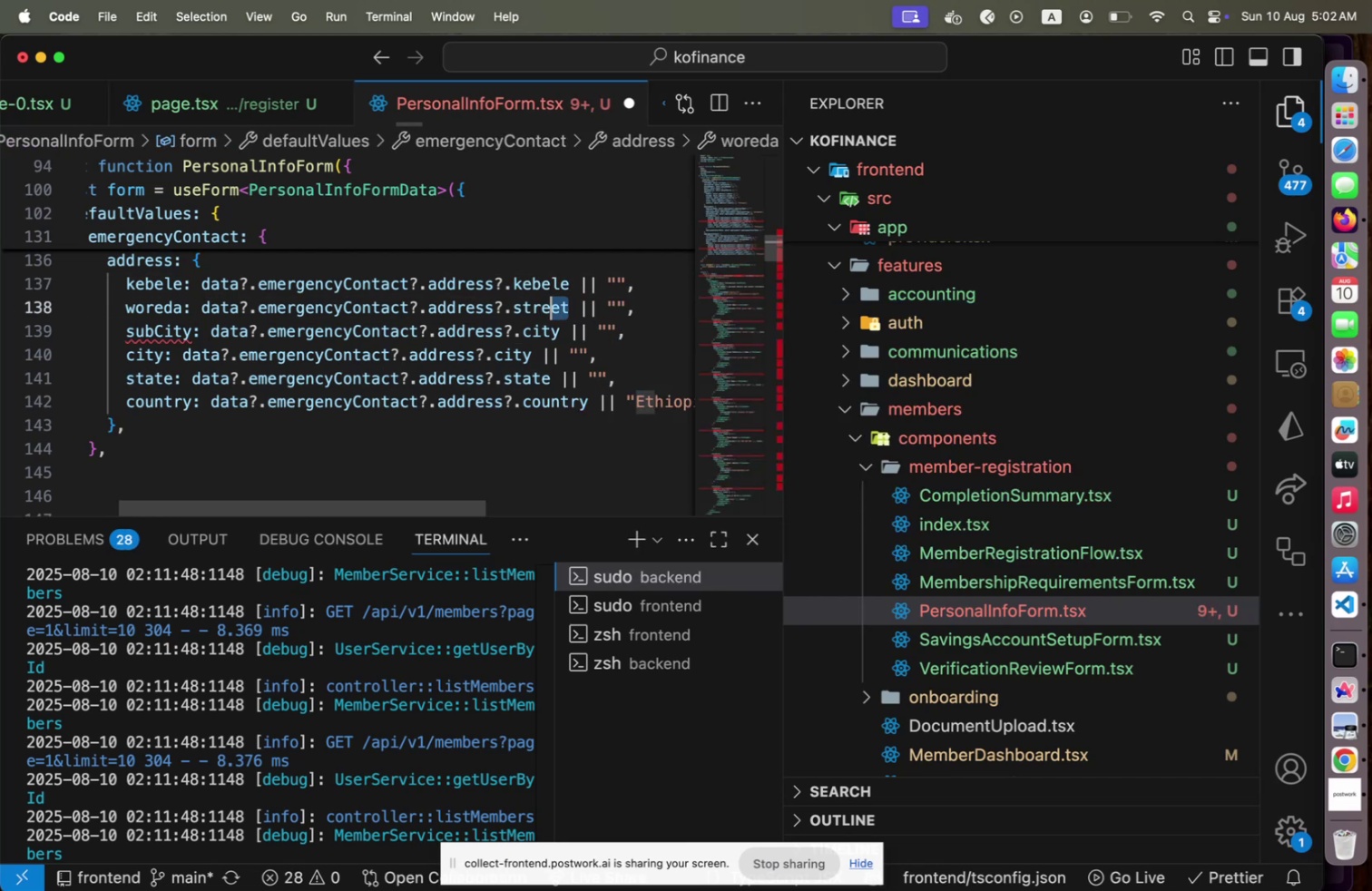 
key(Shift+ArrowLeft)
 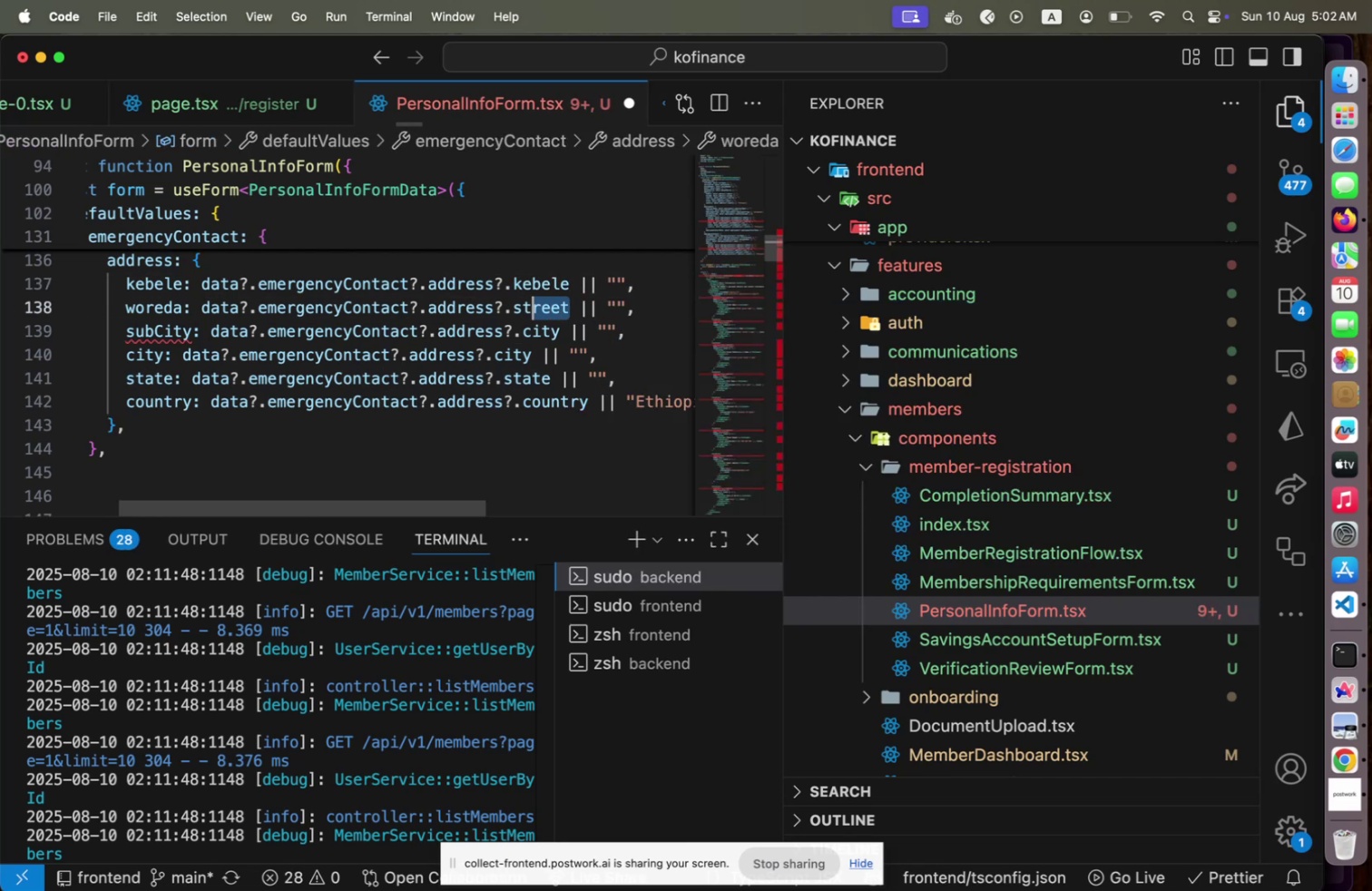 
key(Shift+ArrowLeft)
 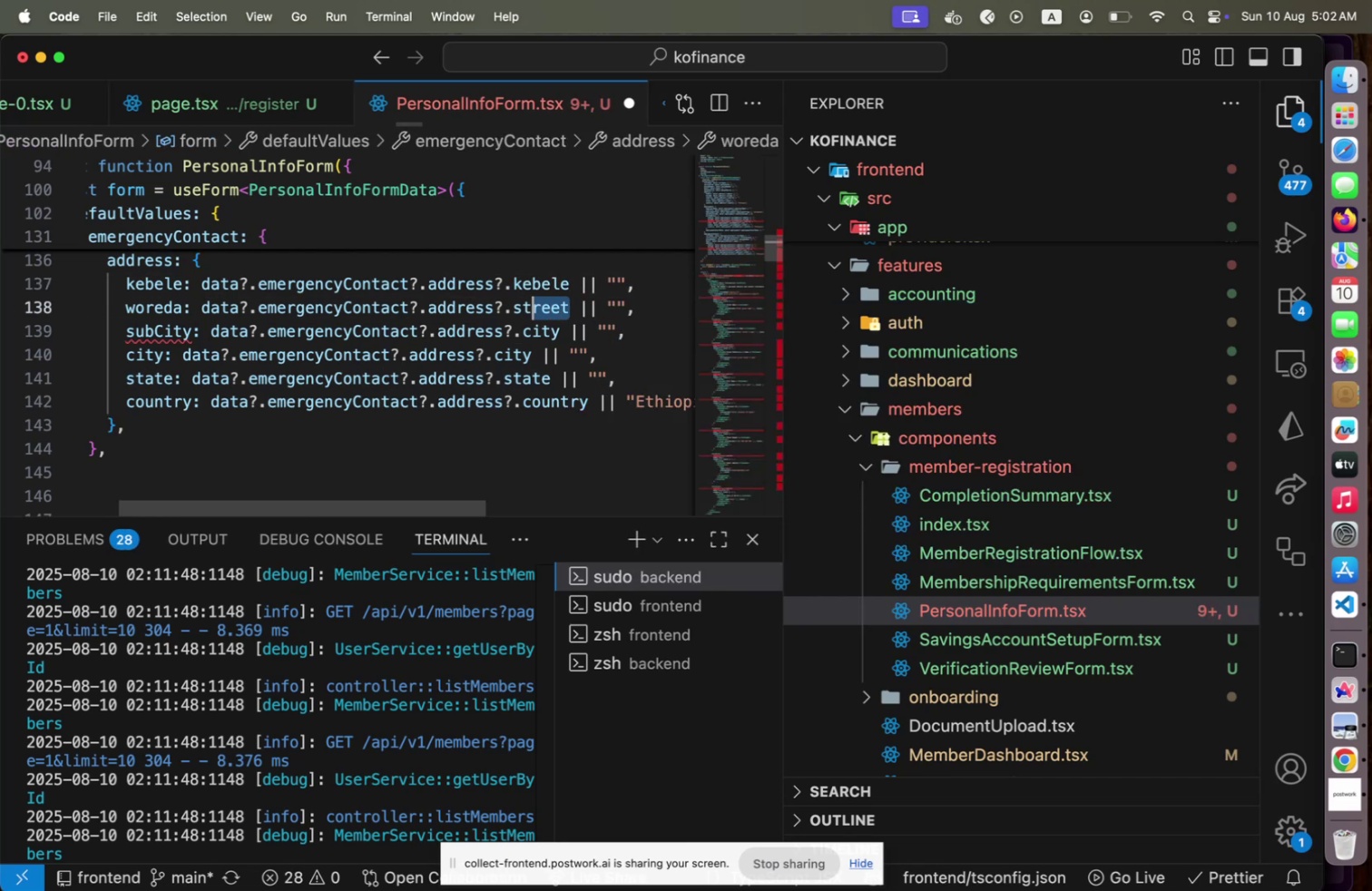 
key(Shift+ArrowLeft)
 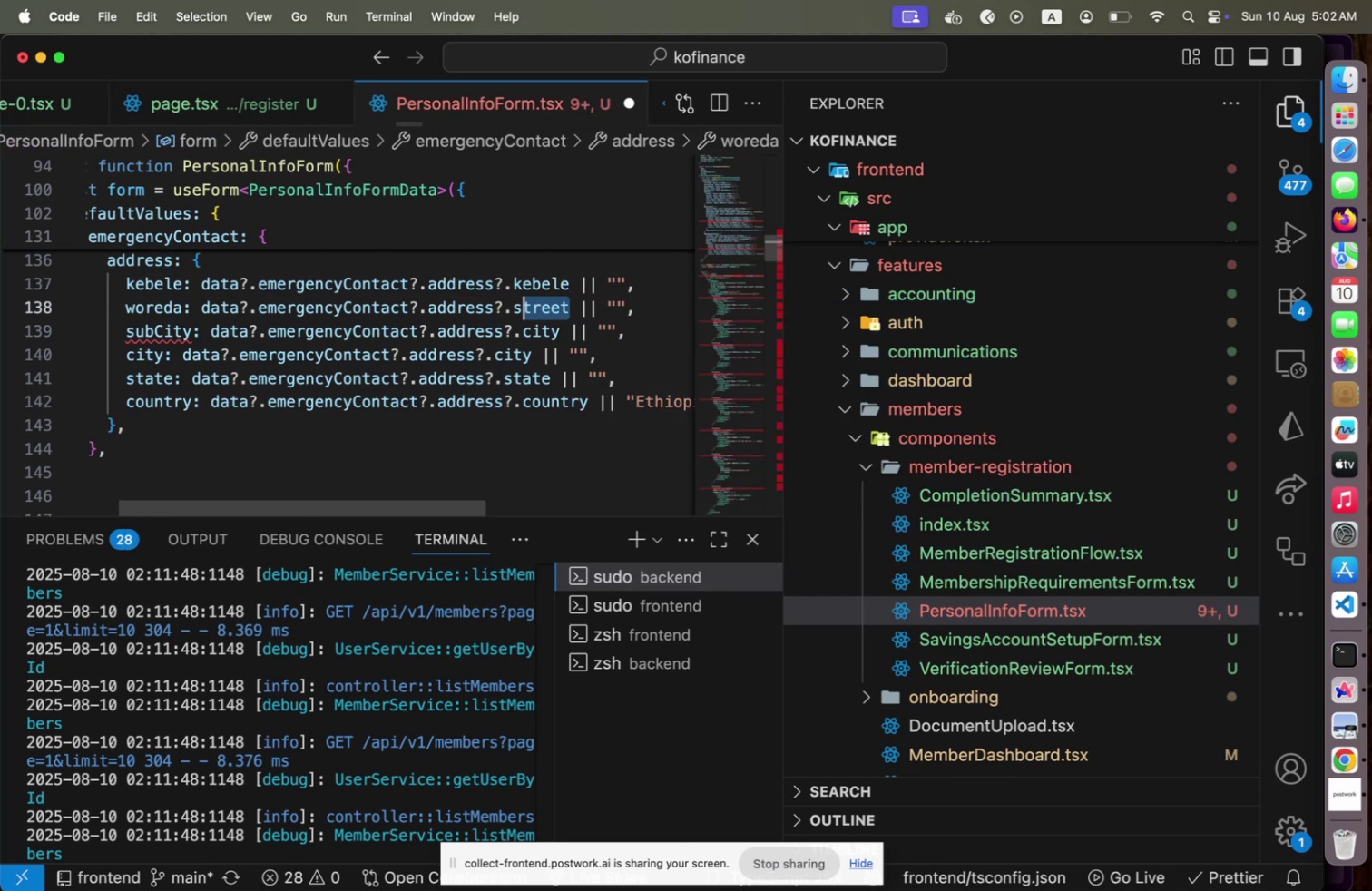 
key(Shift+ArrowLeft)
 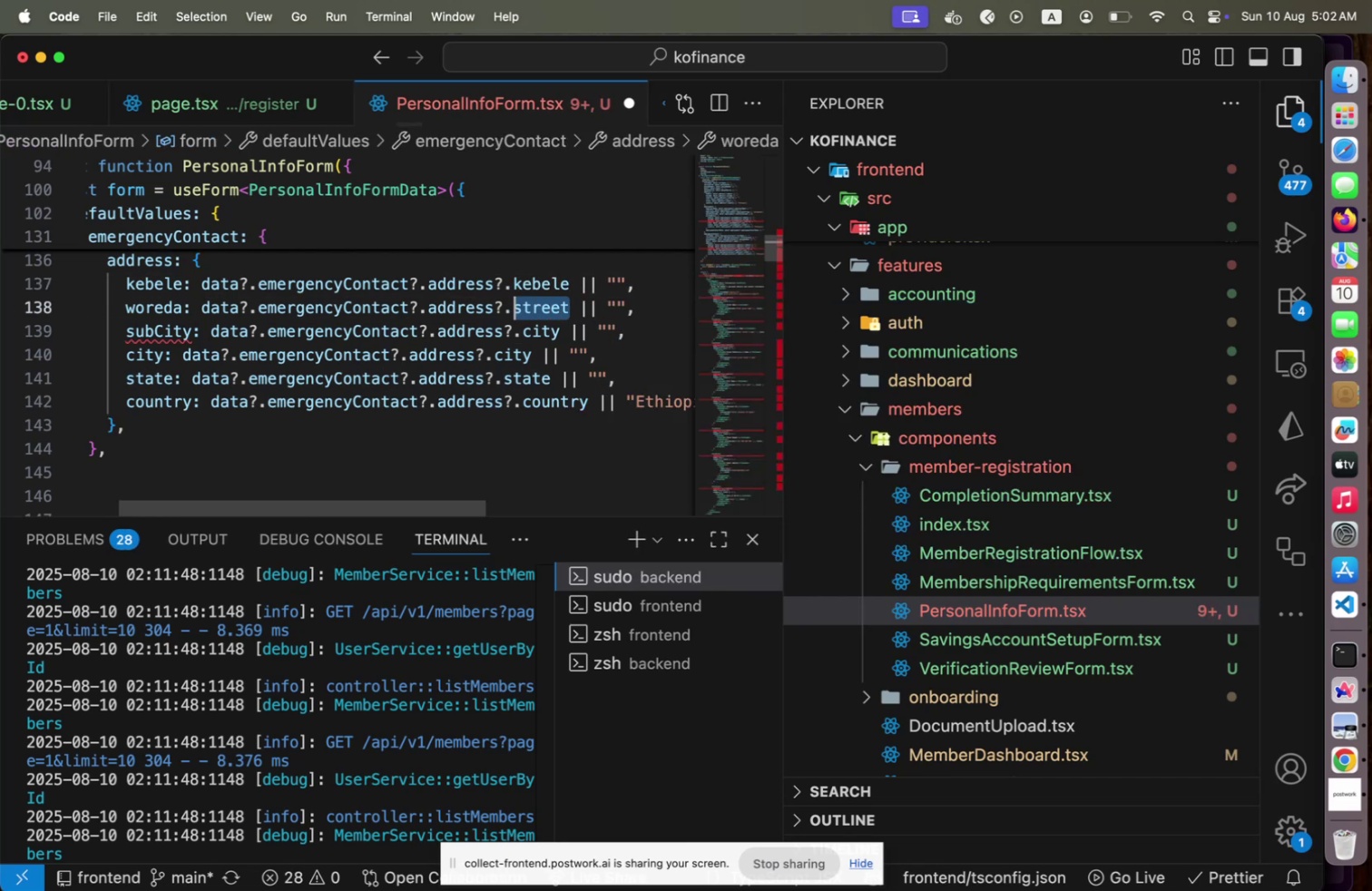 
type(woreda)
 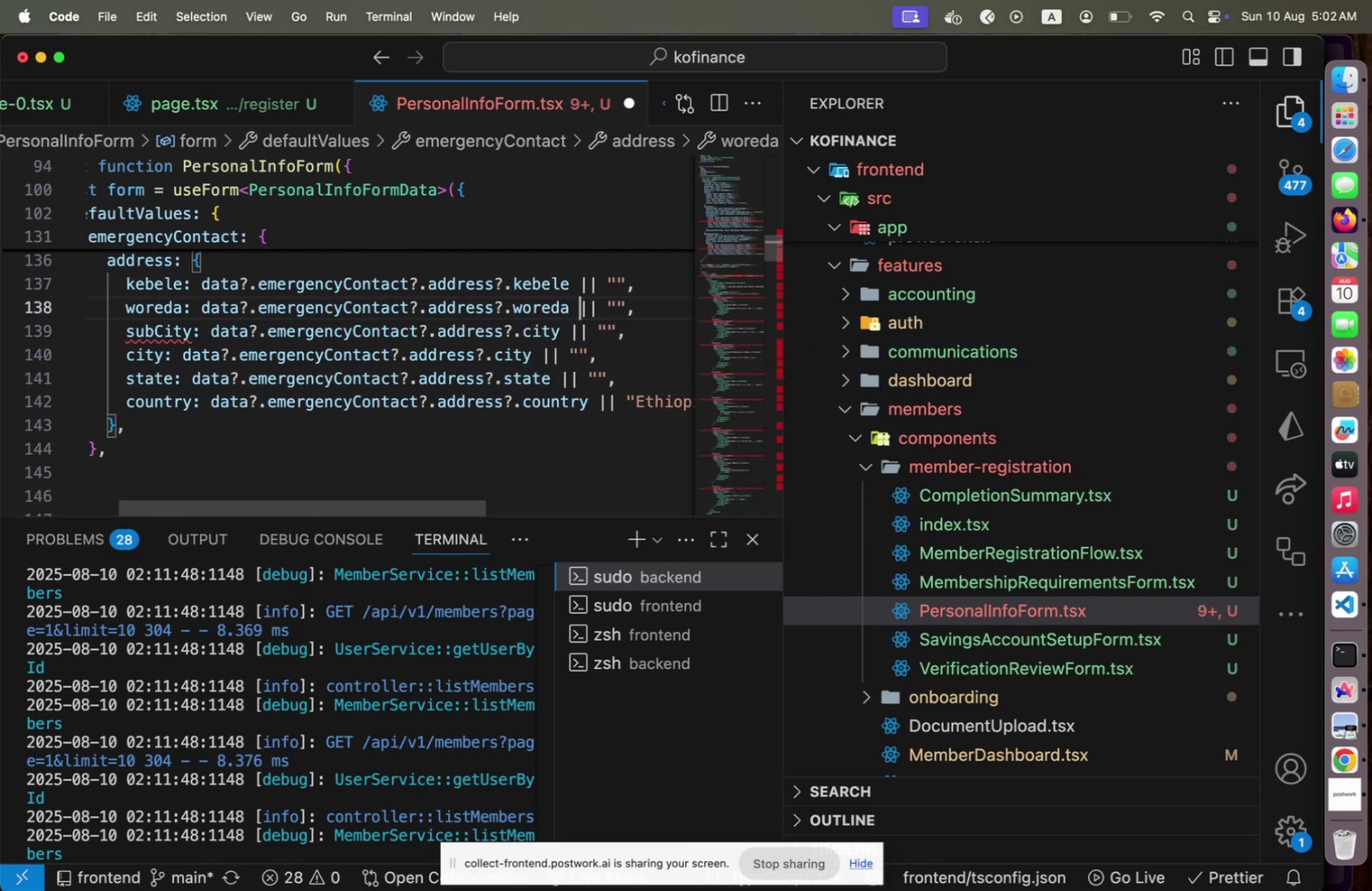 
key(ArrowRight)
 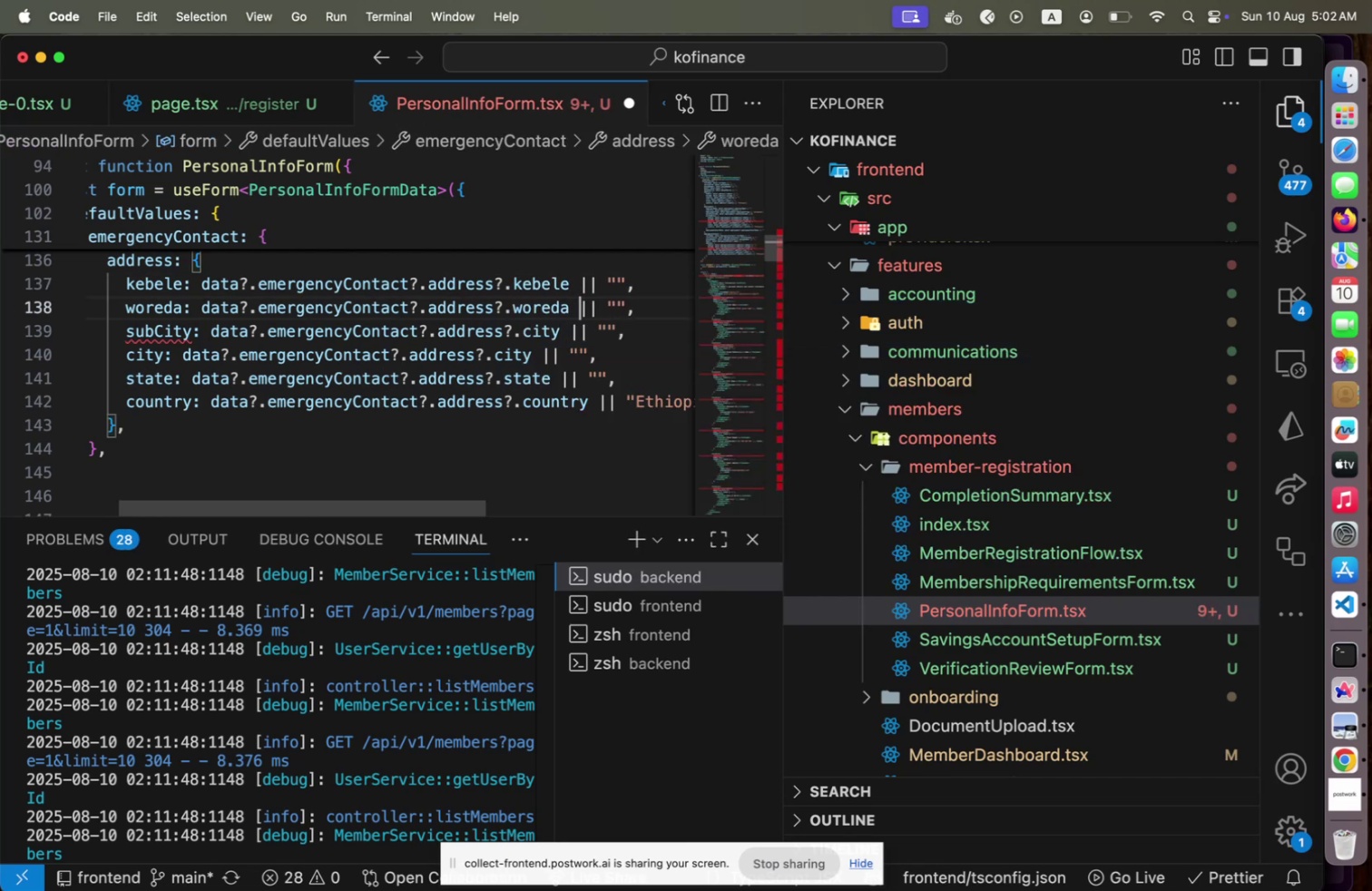 
key(ArrowDown)
 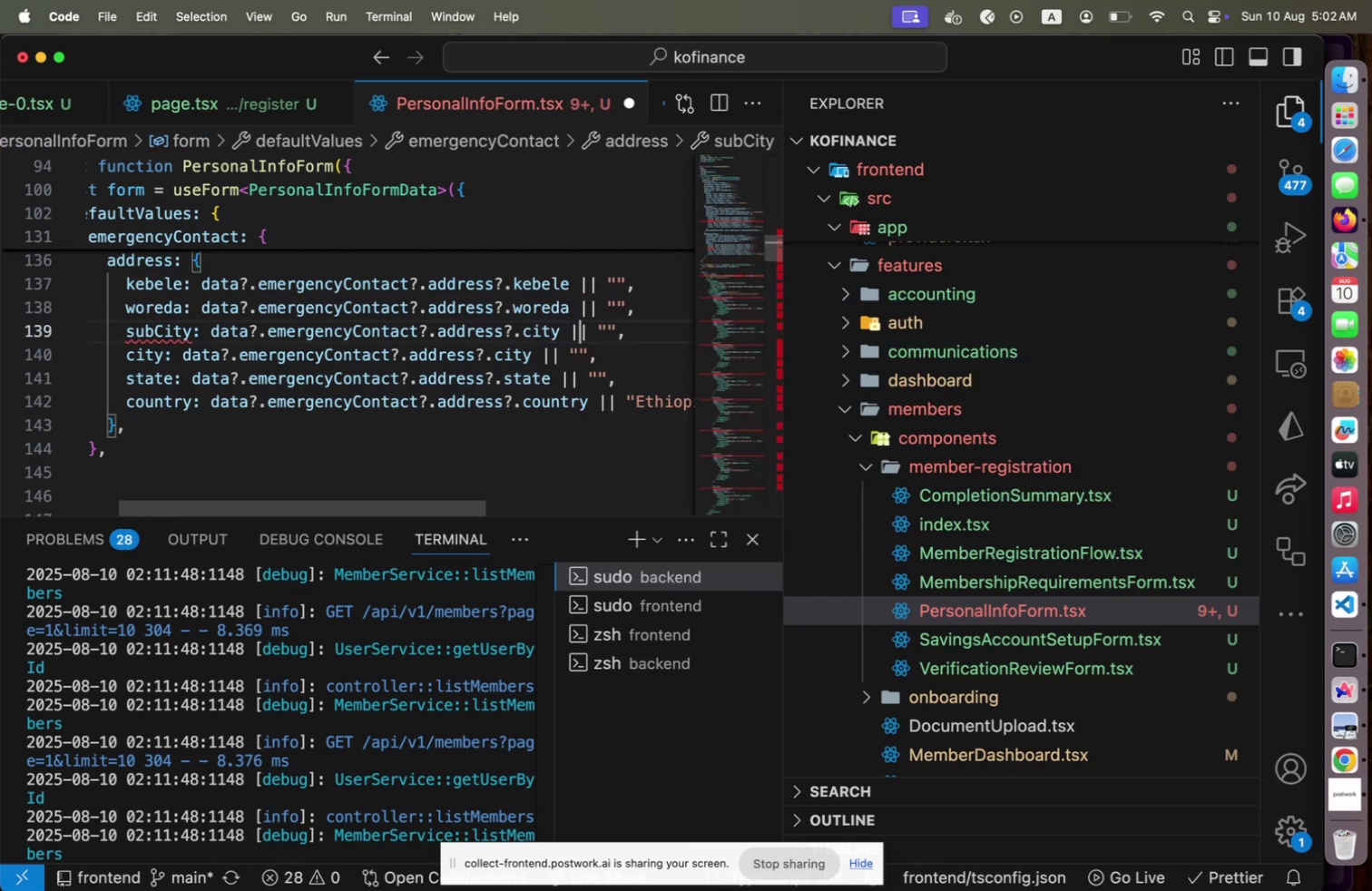 
key(ArrowLeft)
 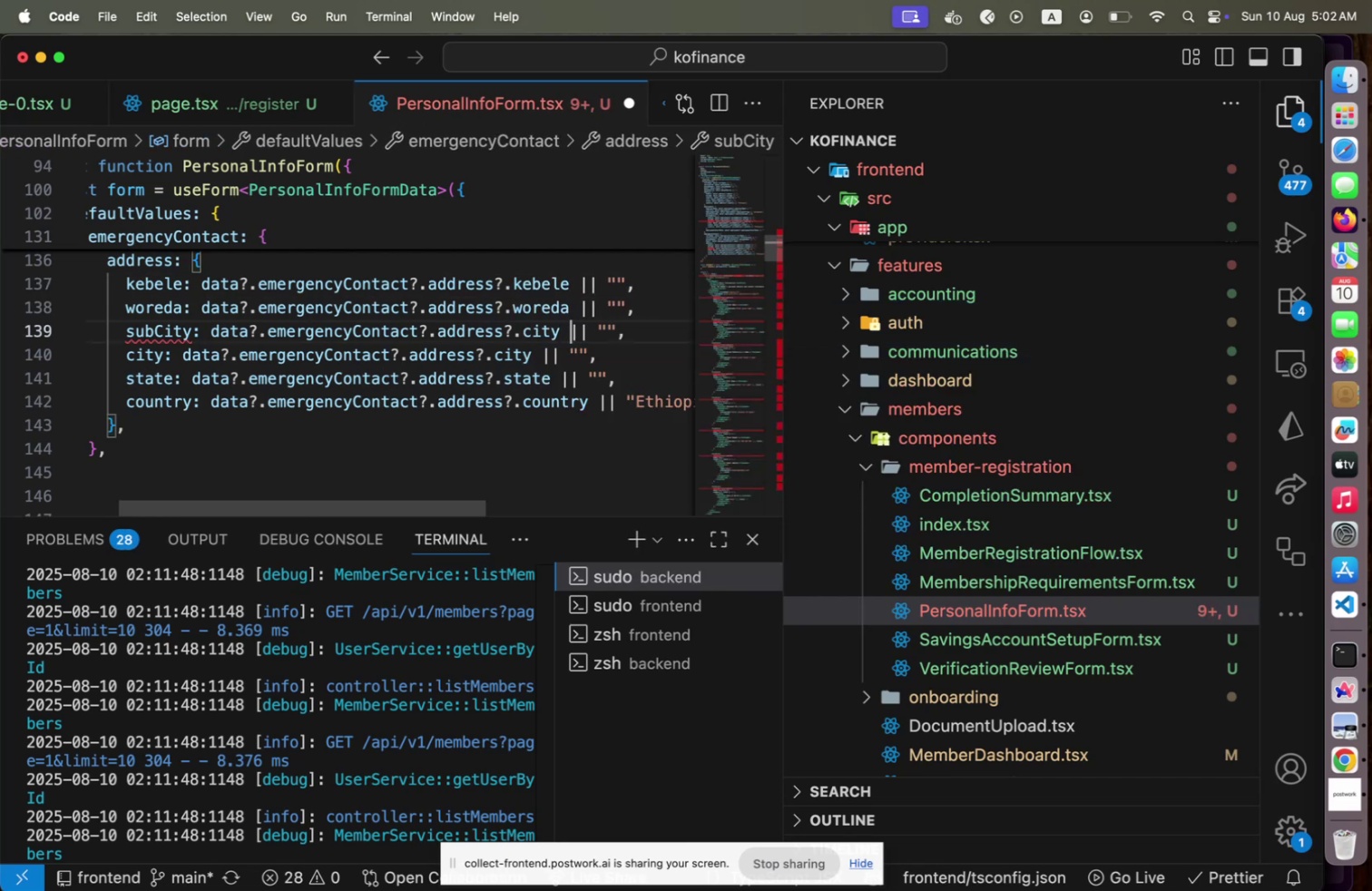 
key(ArrowLeft)
 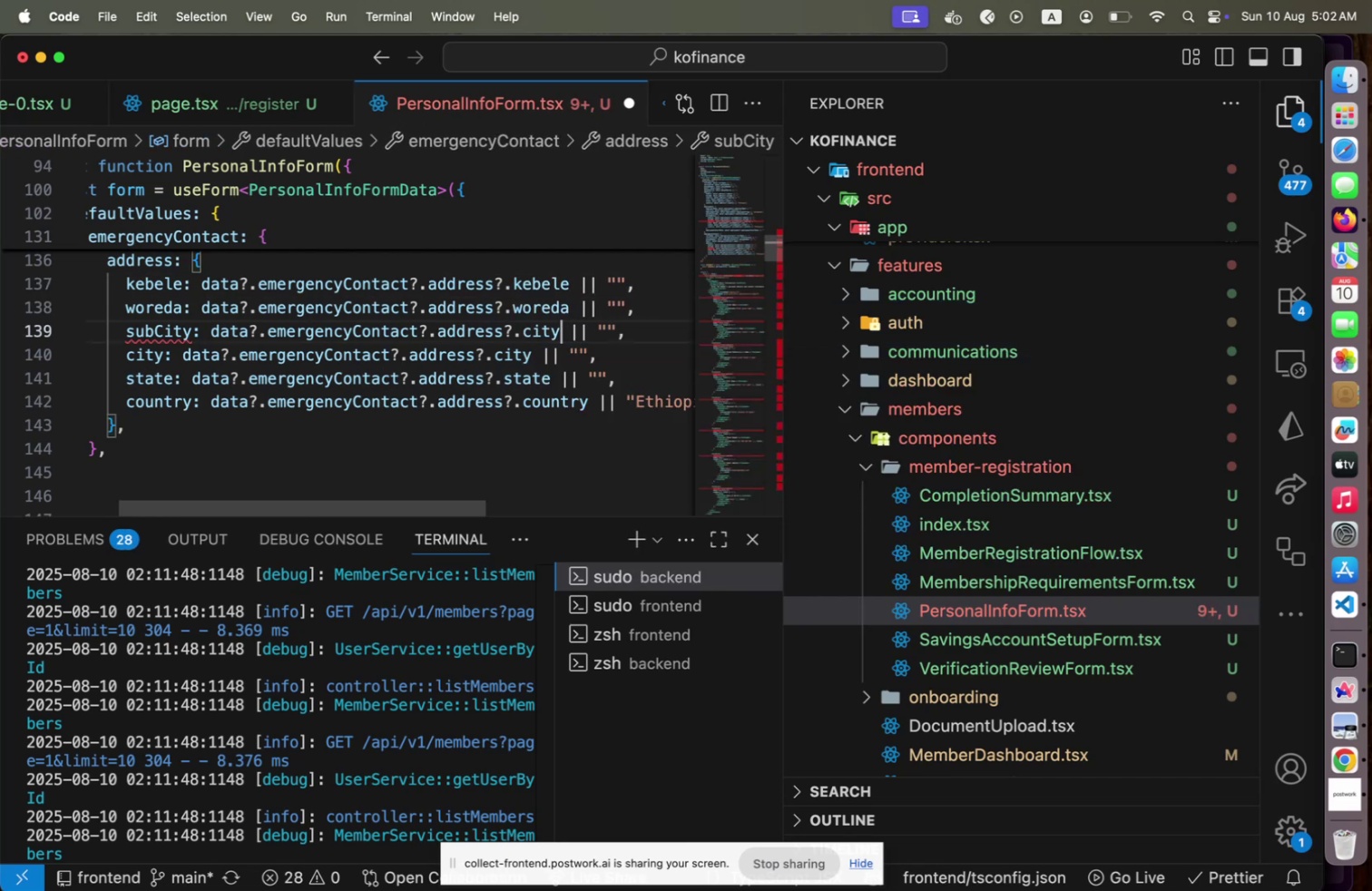 
key(Shift+ArrowLeft)
 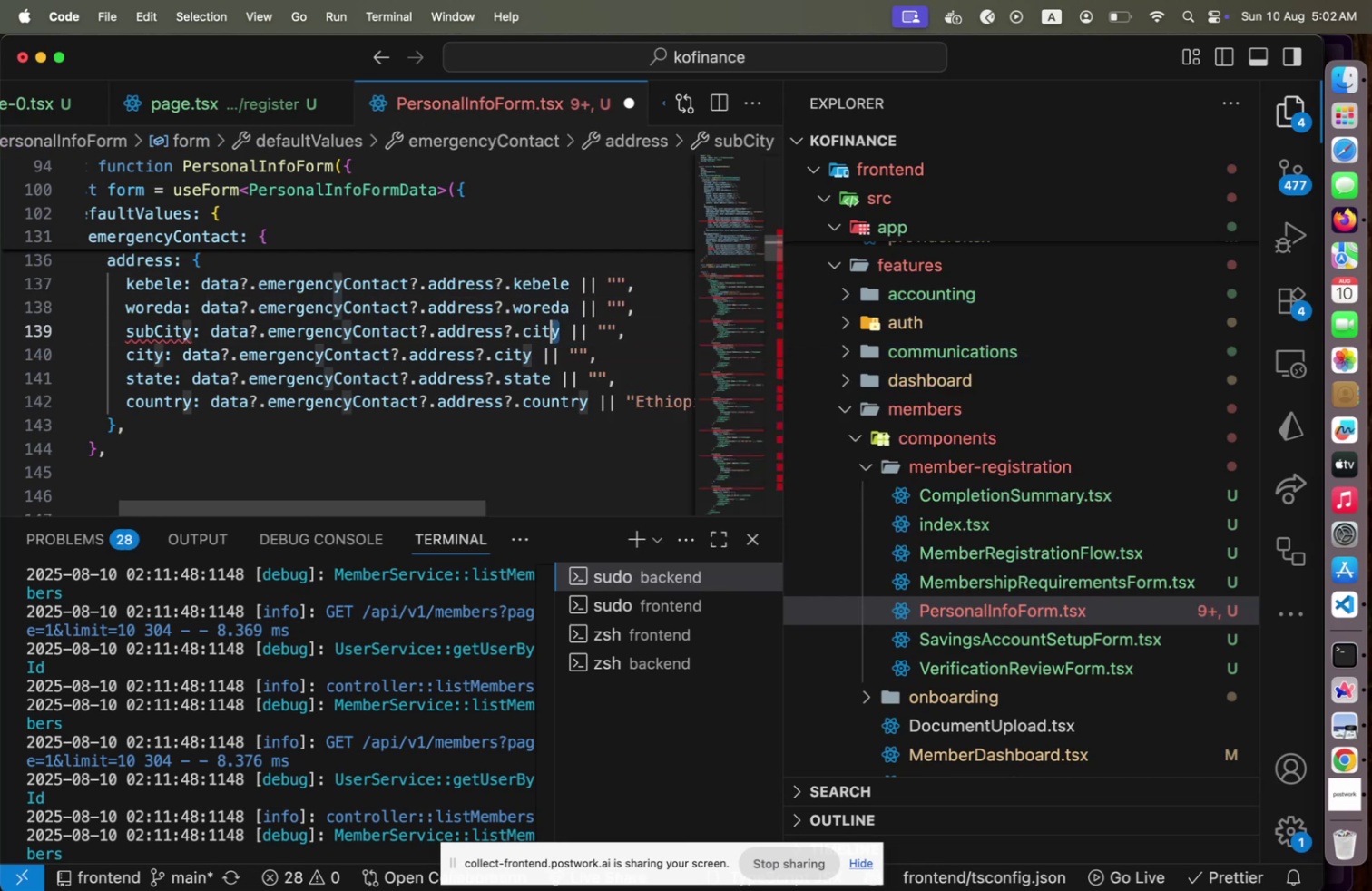 
key(Shift+ArrowLeft)
 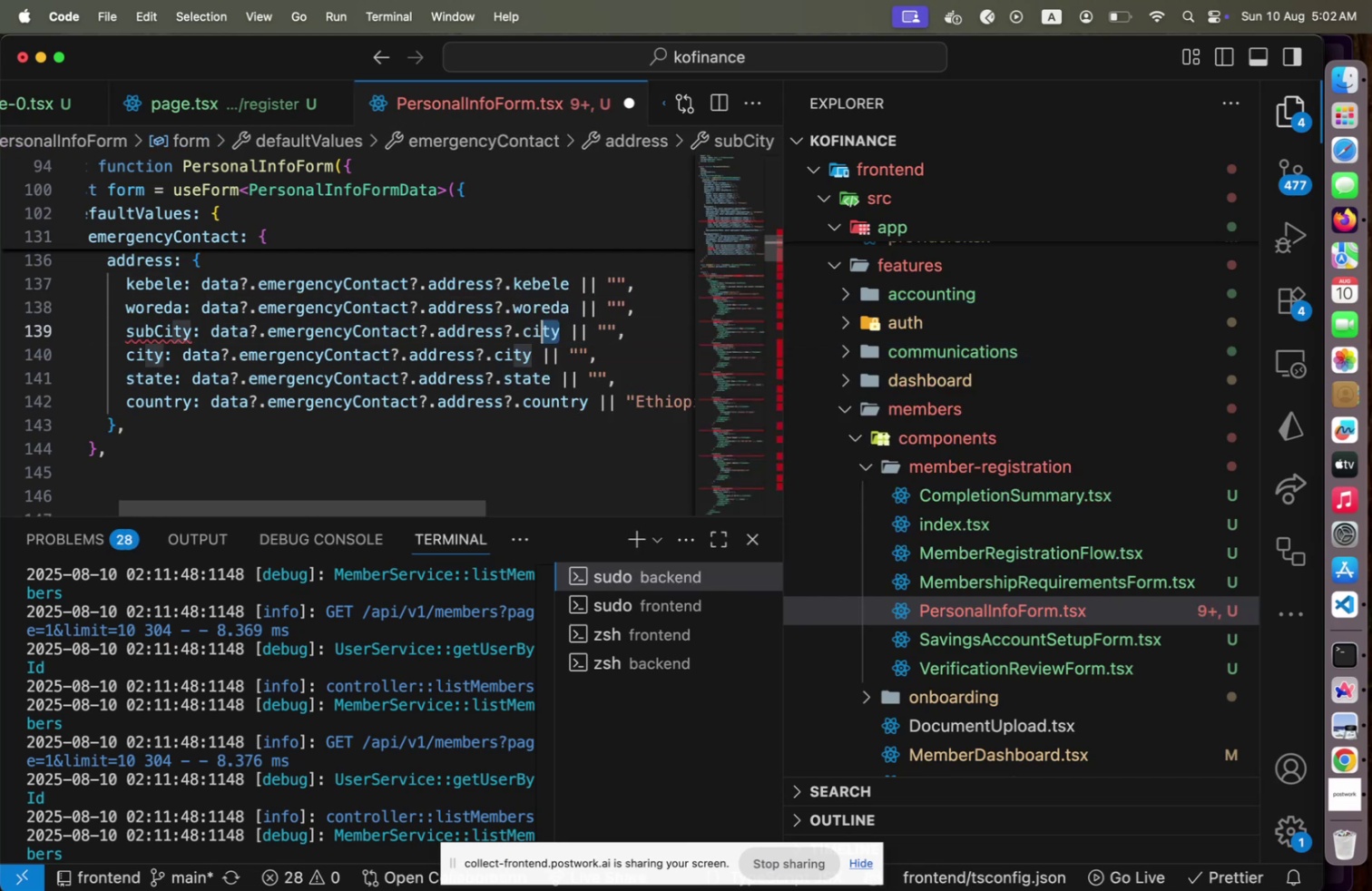 
key(Shift+ArrowLeft)
 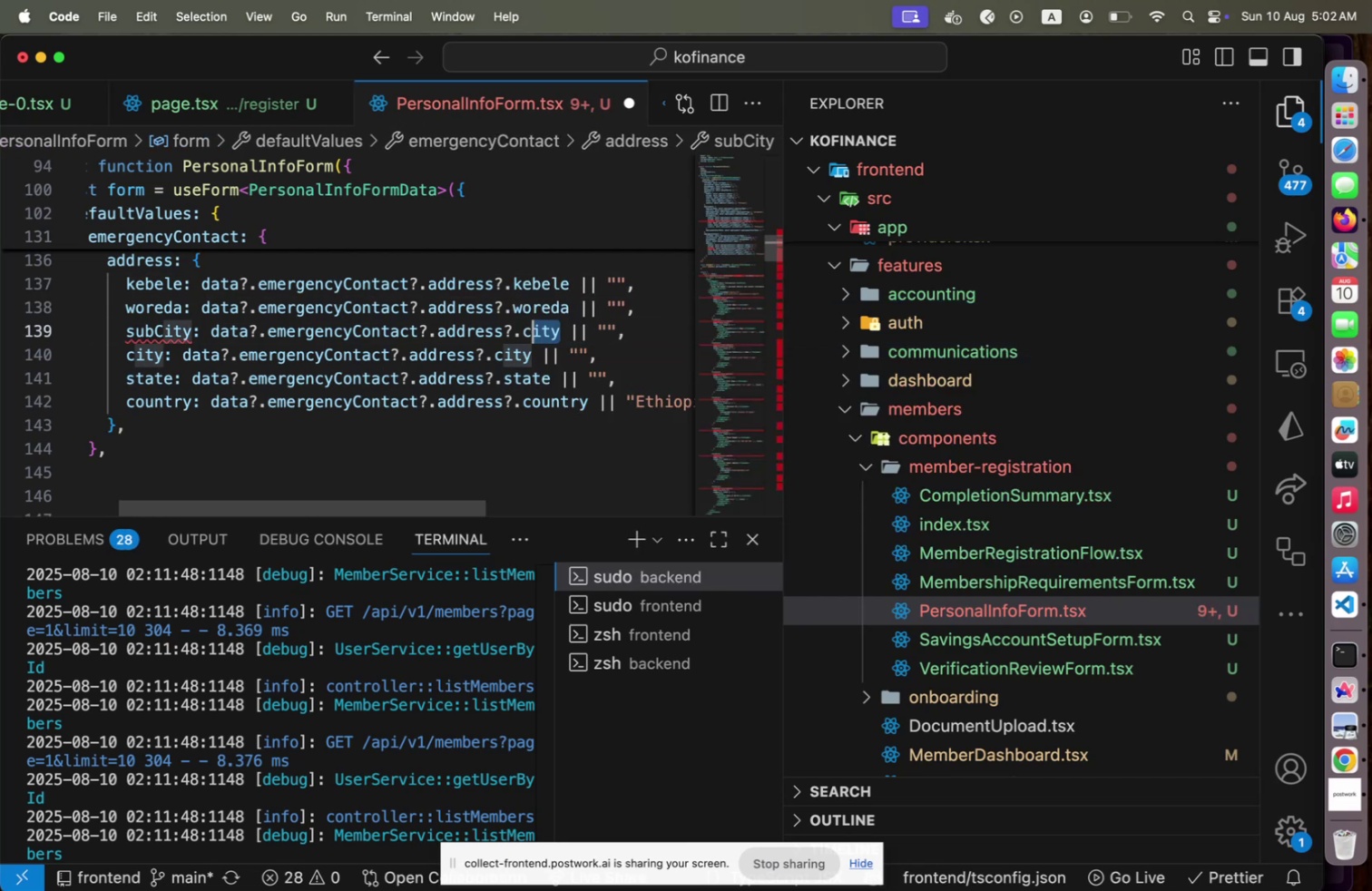 
key(Shift+ArrowLeft)
 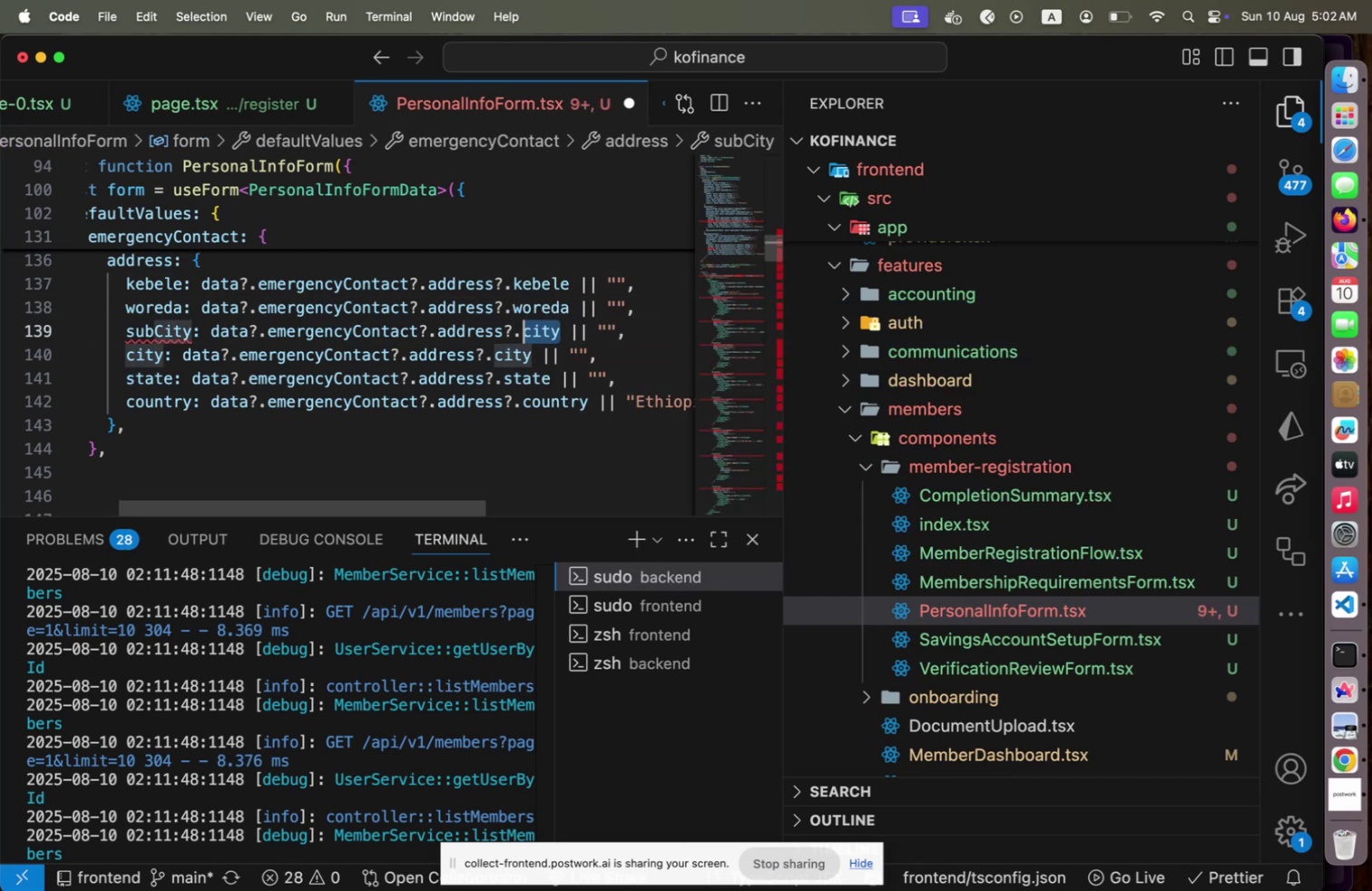 
type(subCity)
 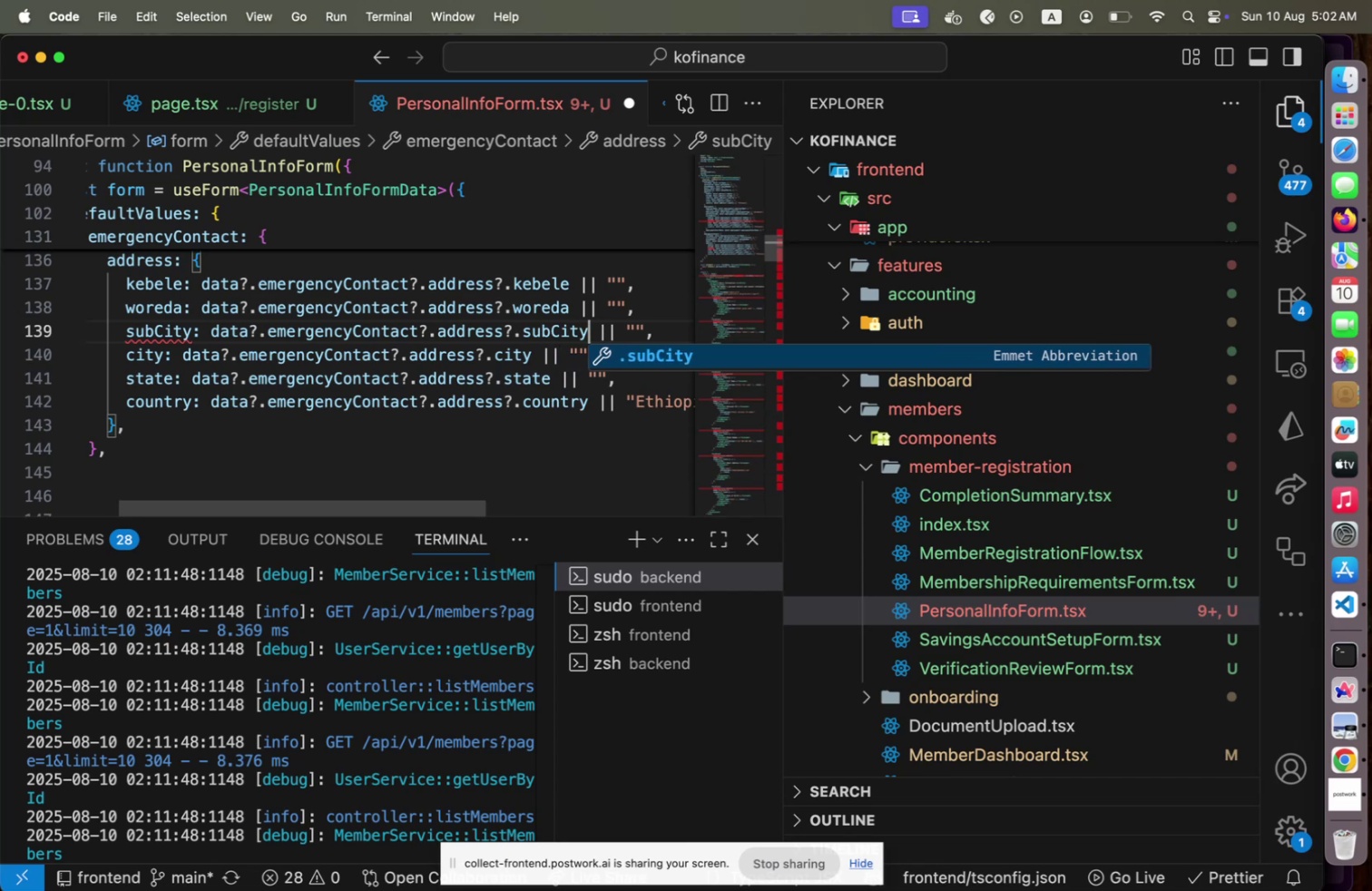 
key(ArrowDown)
 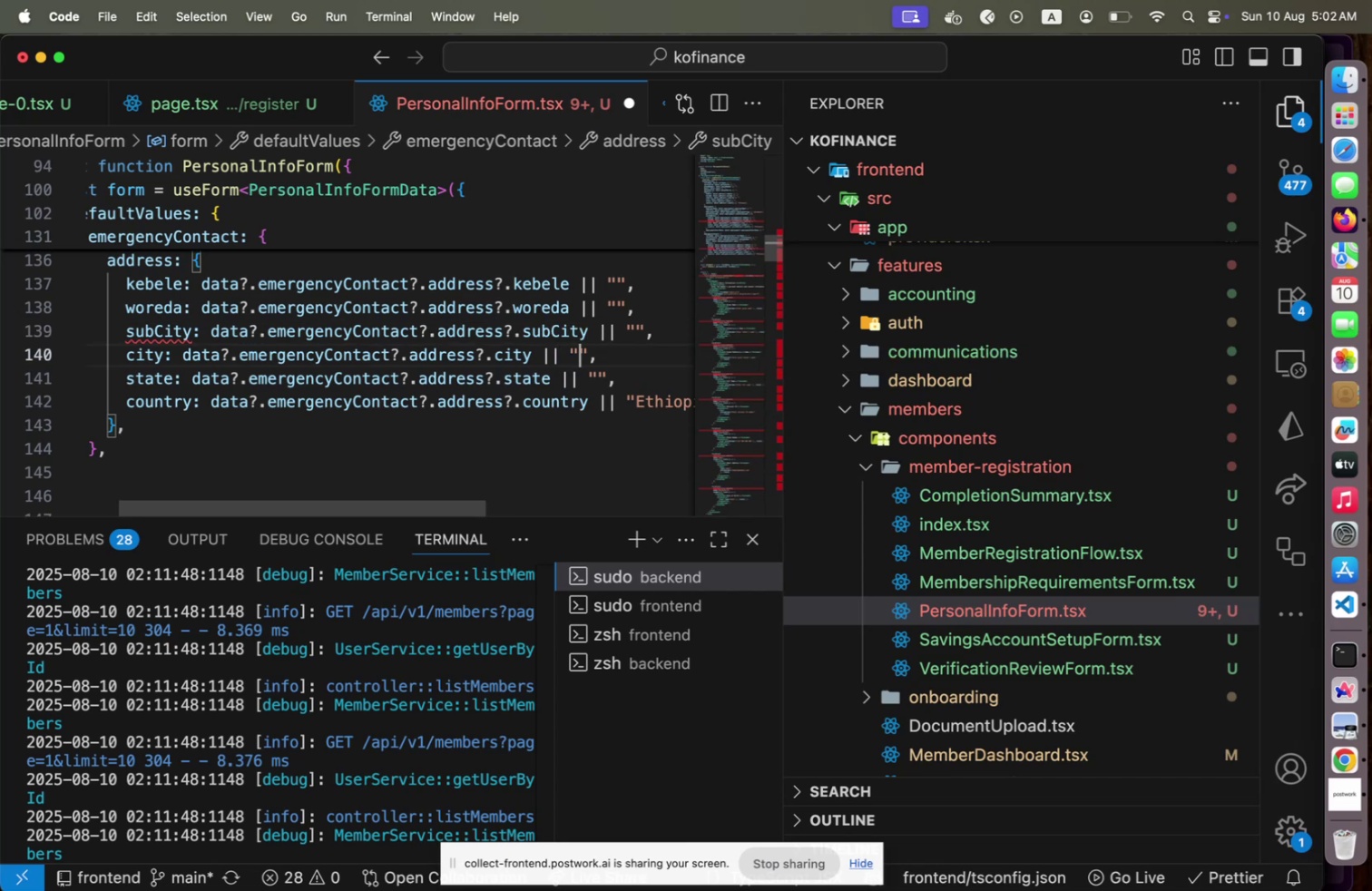 
hold_key(key=ArrowLeft, duration=1.15)
 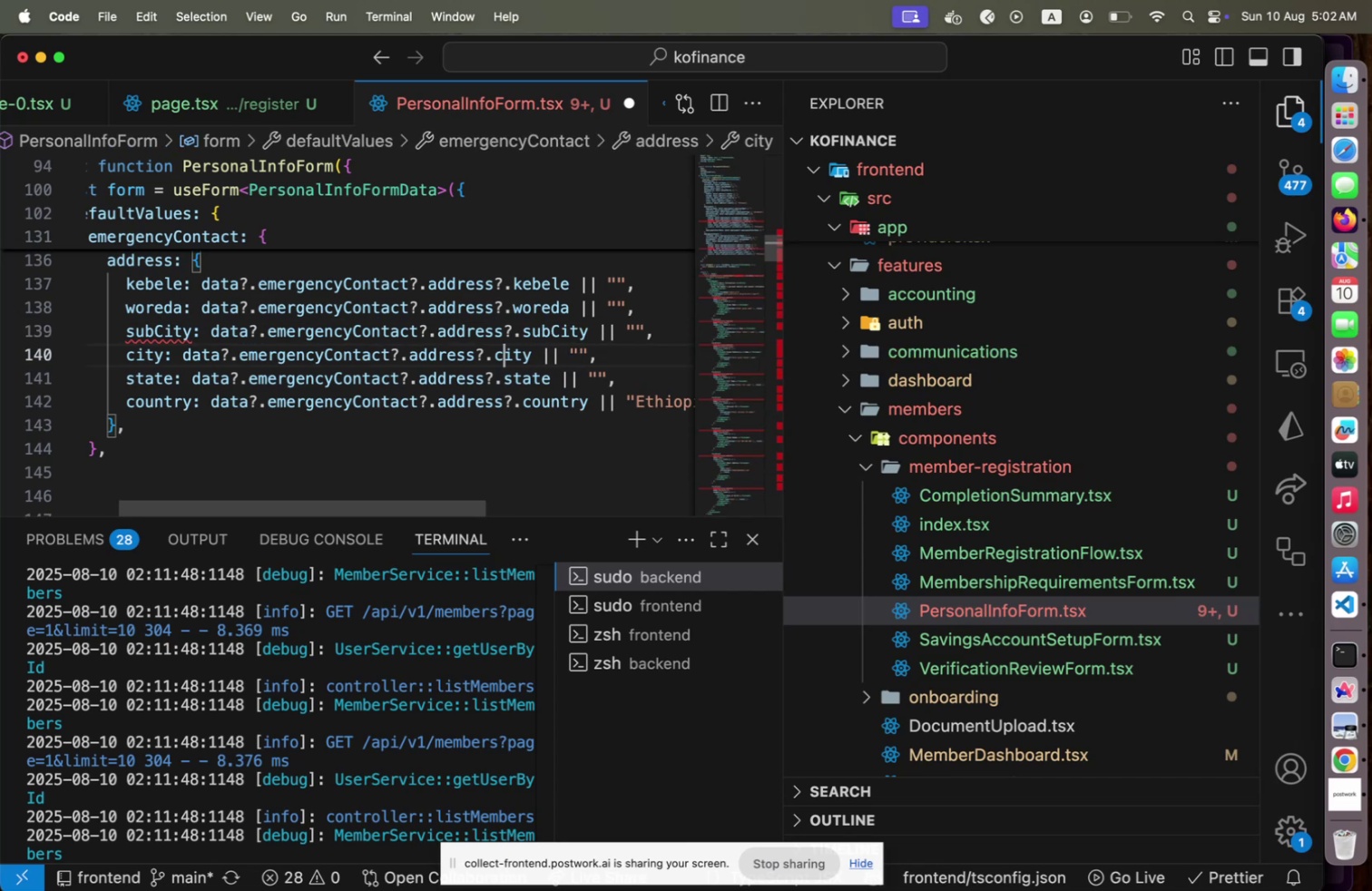 
key(ArrowRight)
 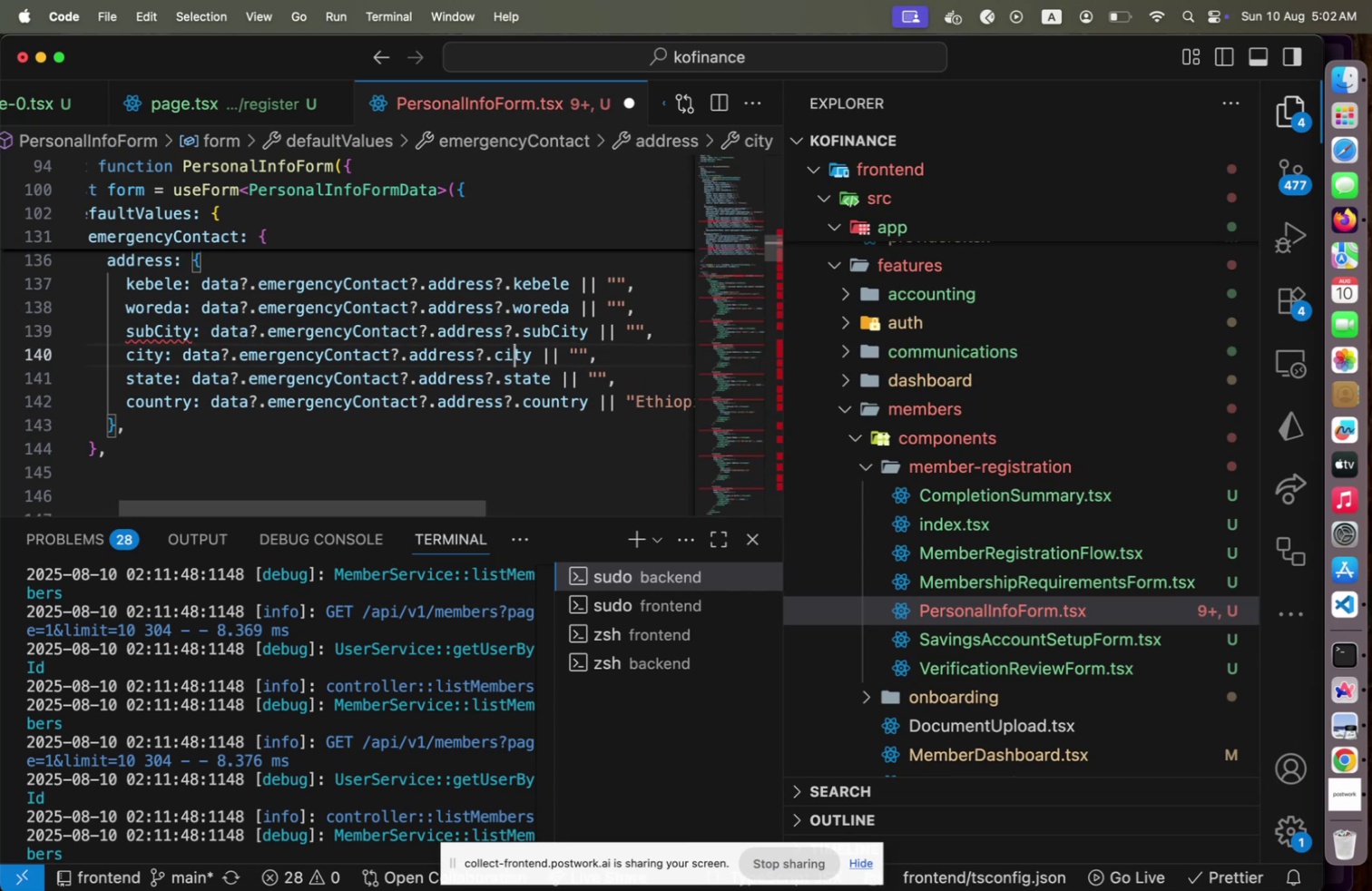 
key(ArrowDown)
 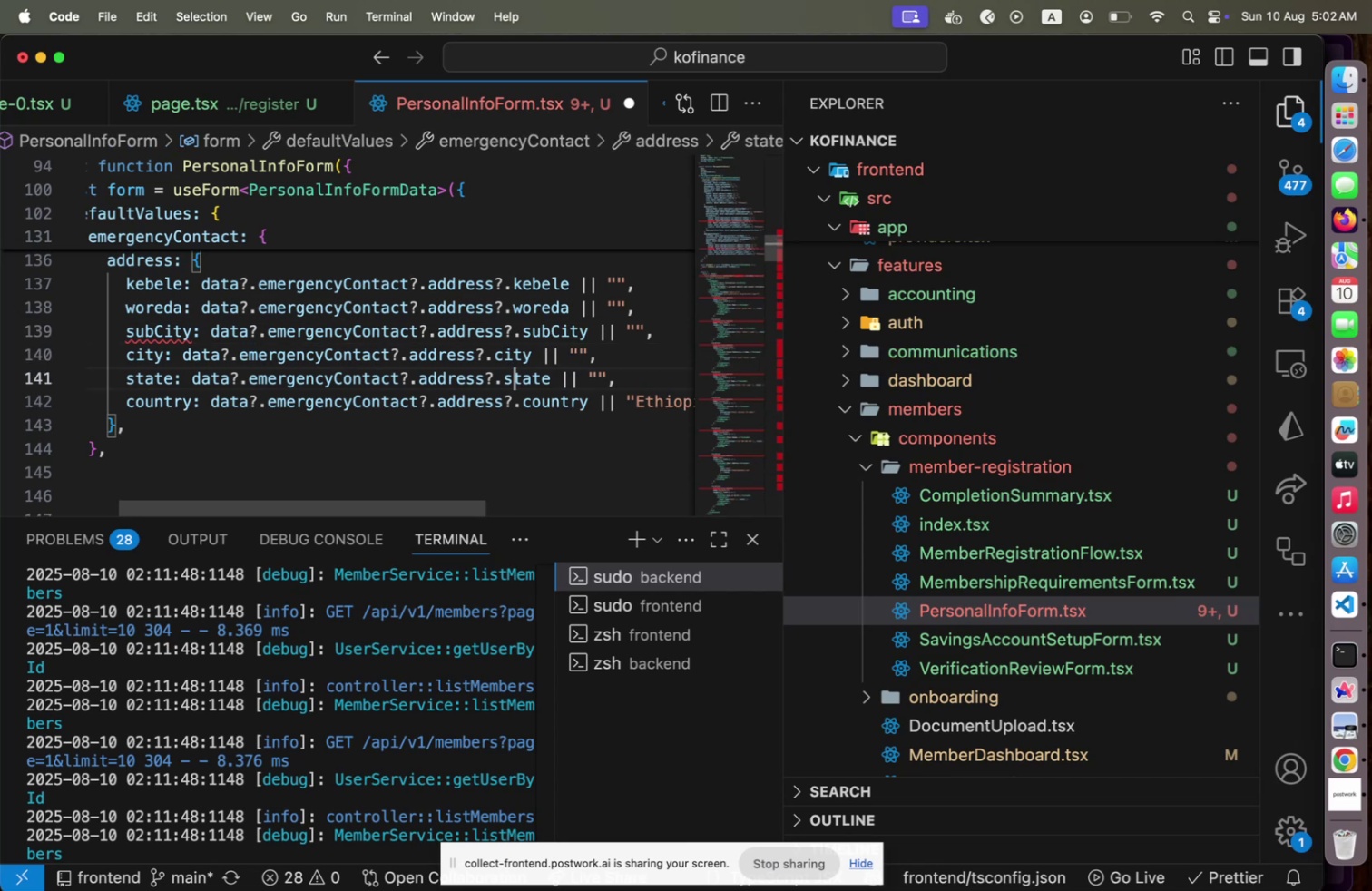 
key(ArrowDown)
 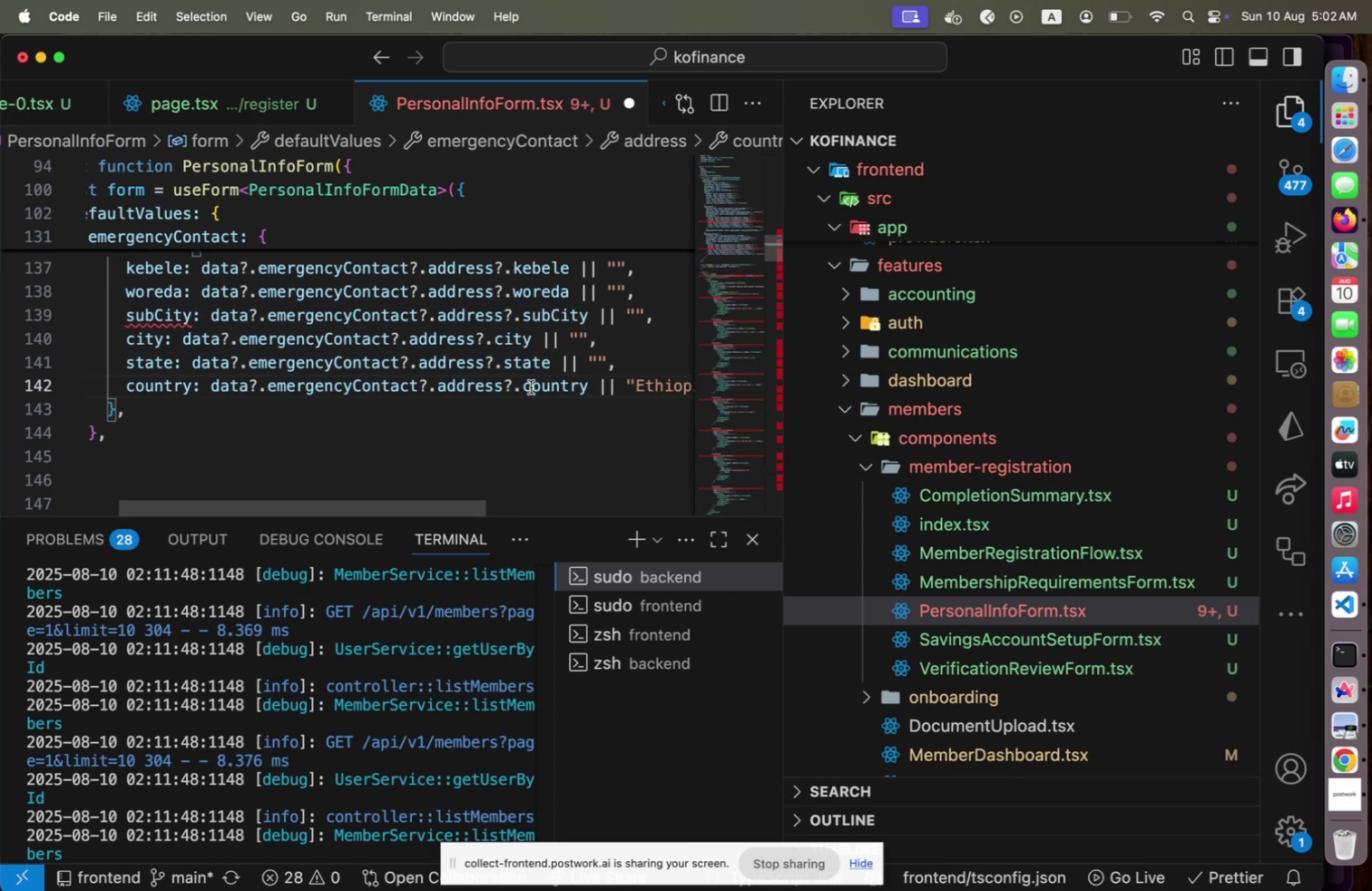 
scroll: coordinate [514, 416], scroll_direction: up, amount: 32.0
 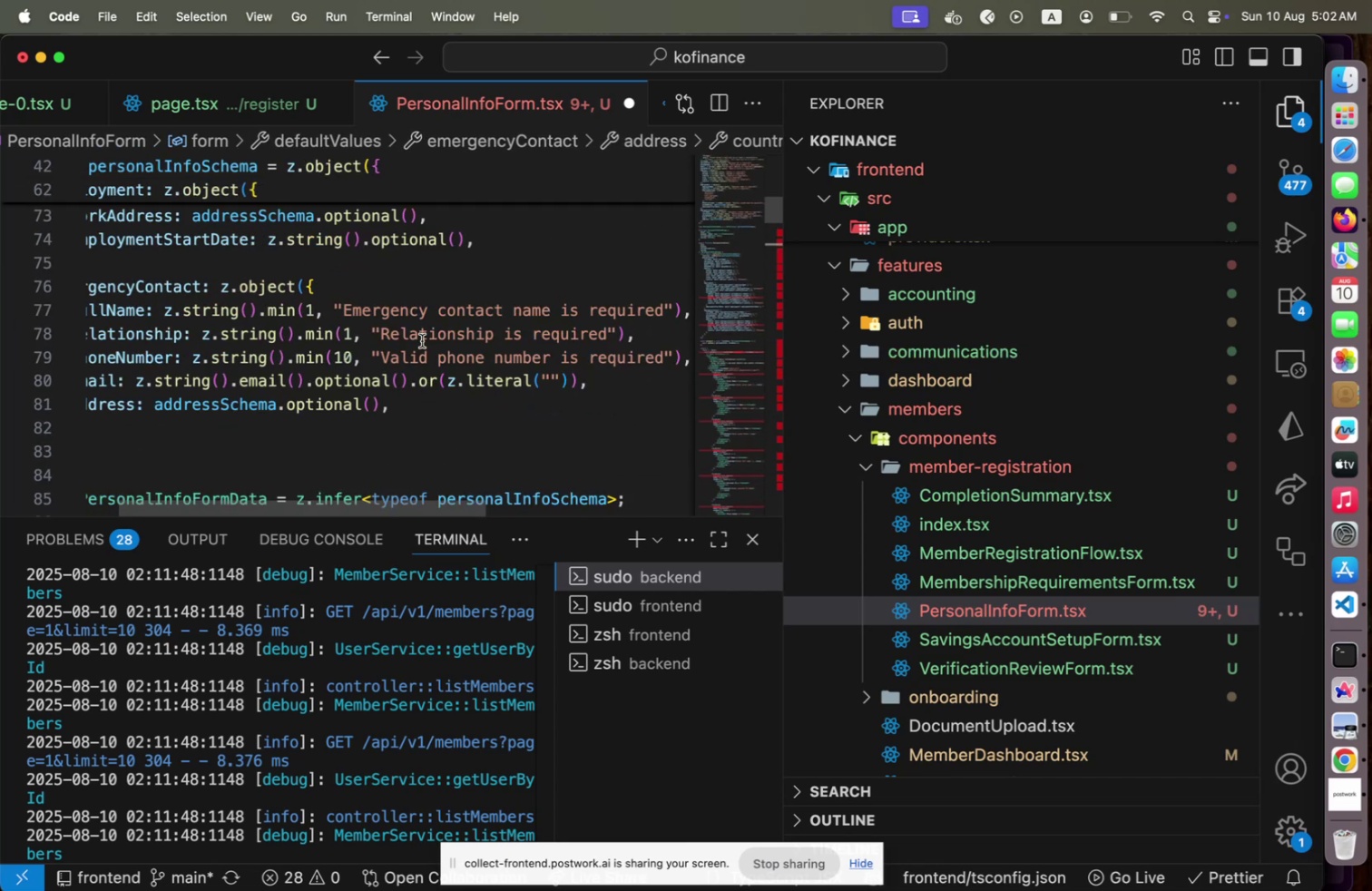 
left_click([422, 340])
 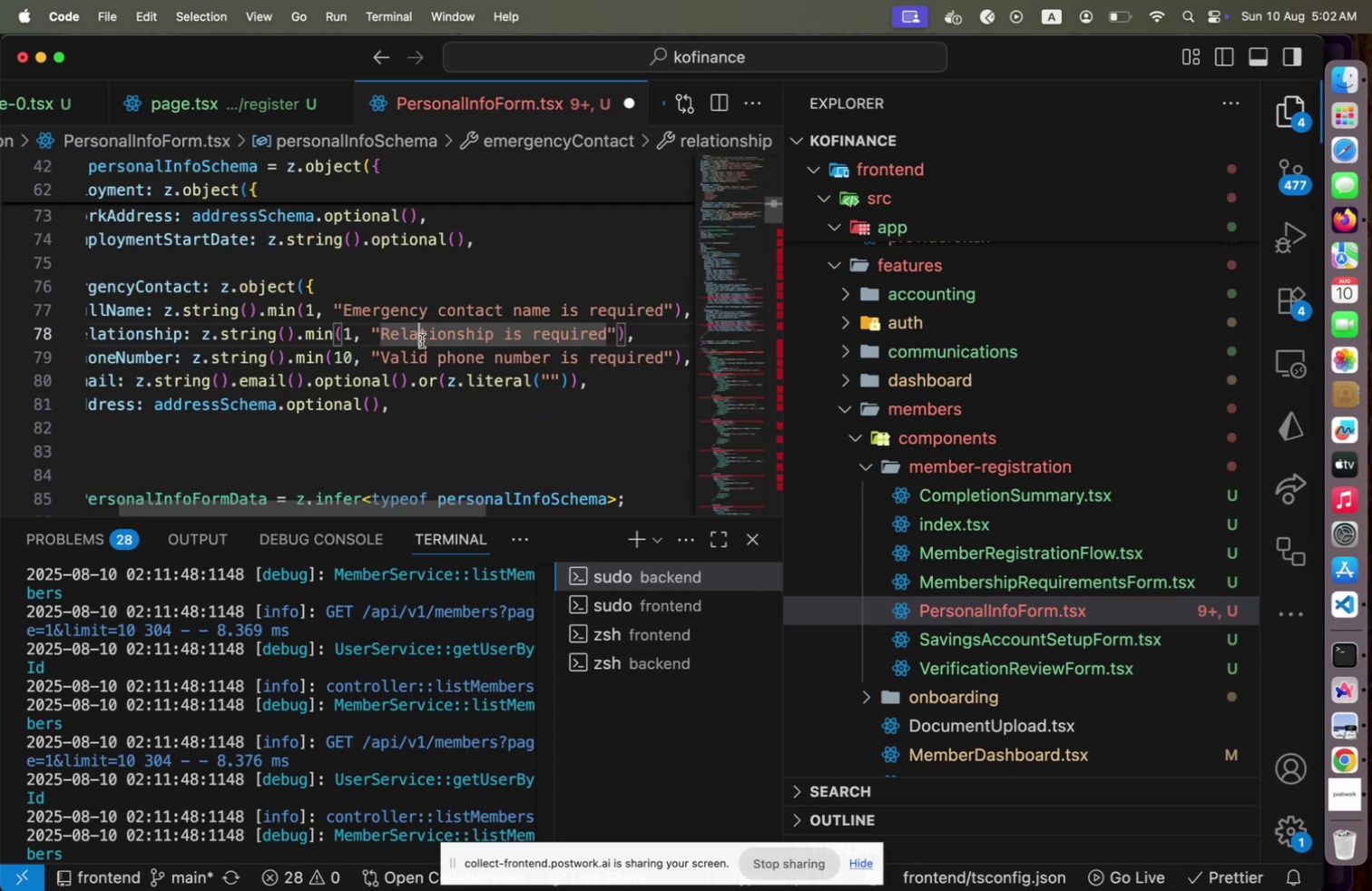 
key(Home)
 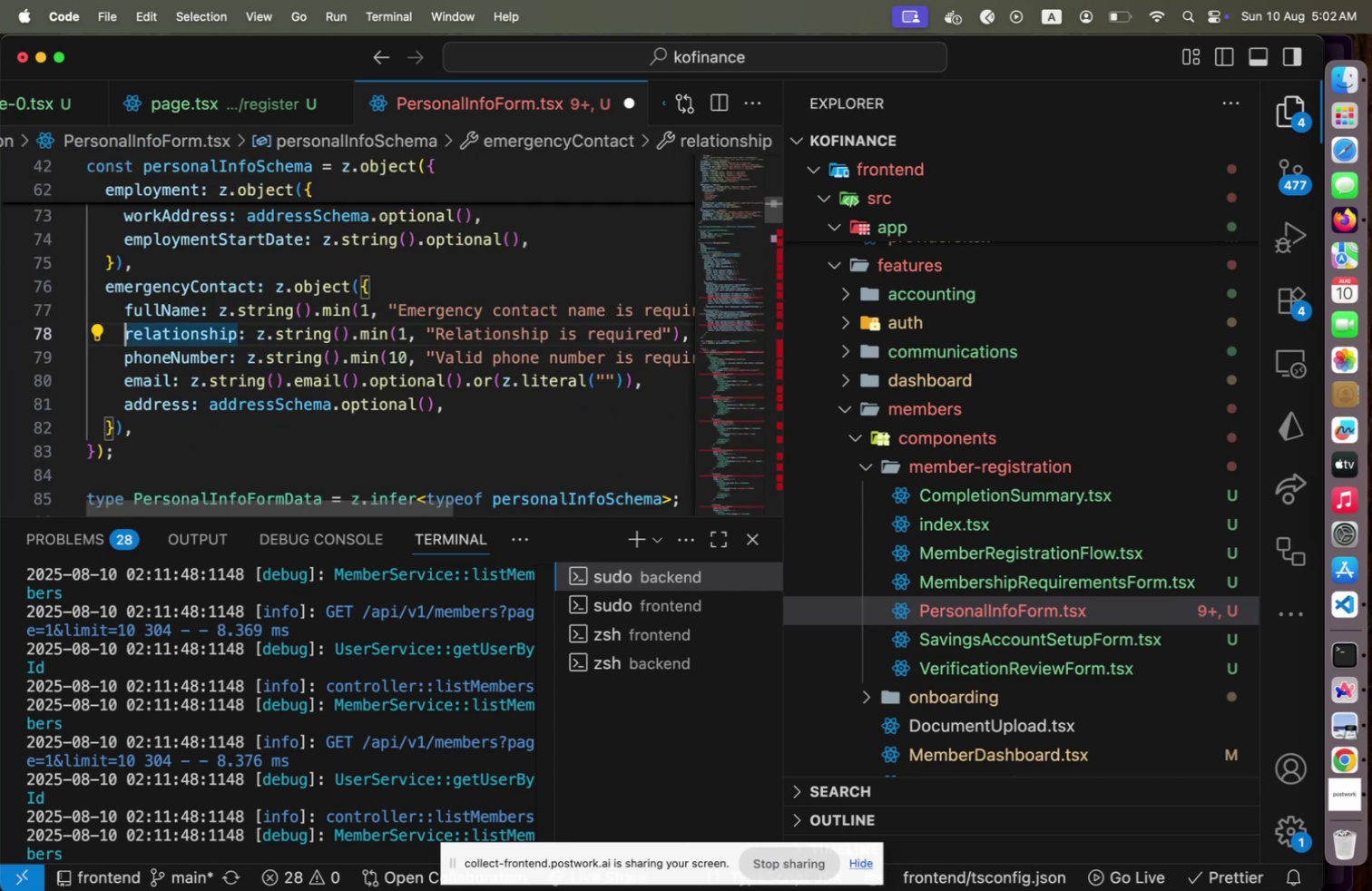 
hold_key(key=ArrowUp, duration=1.5)
 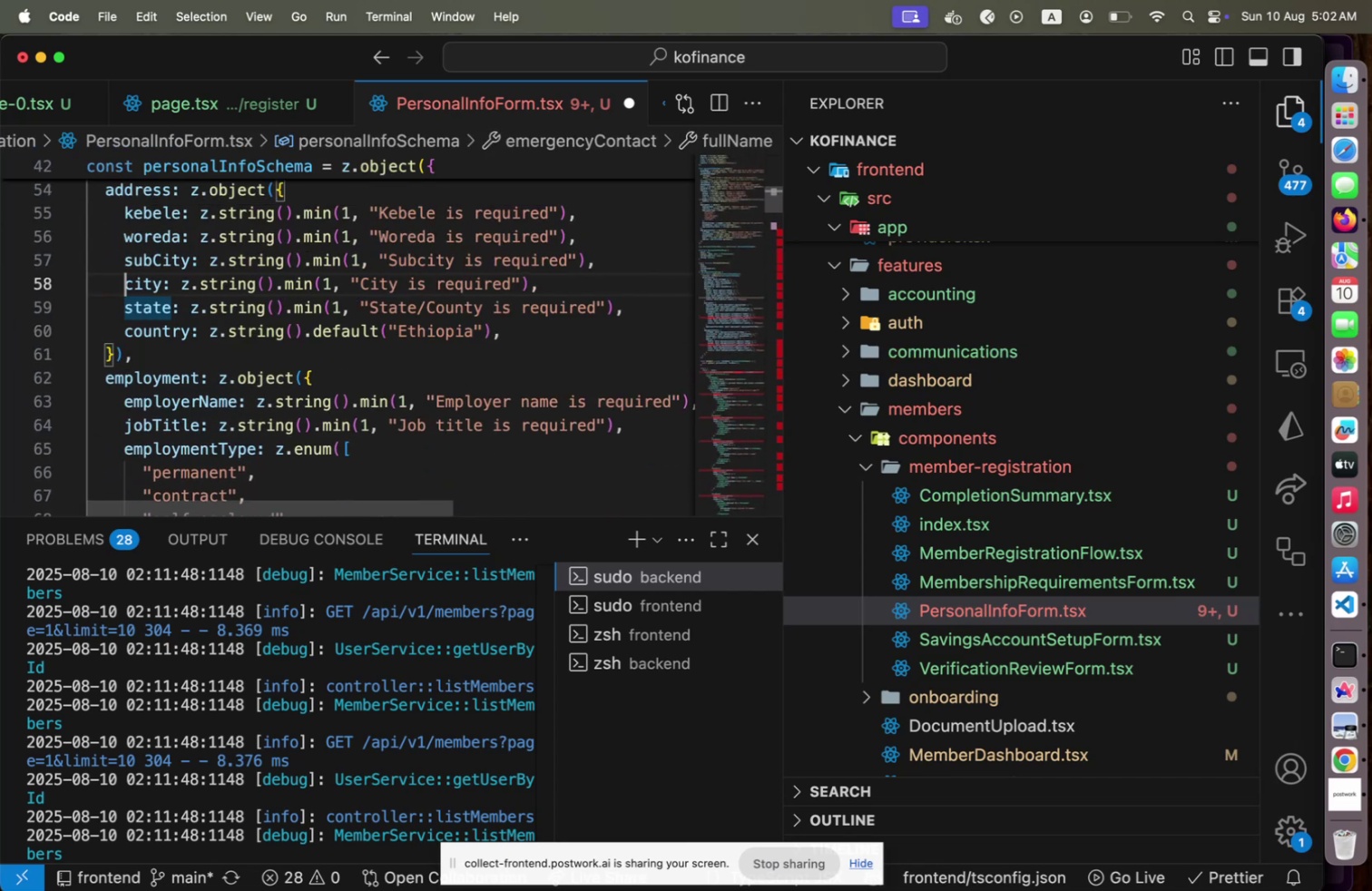 
hold_key(key=ArrowUp, duration=1.5)
 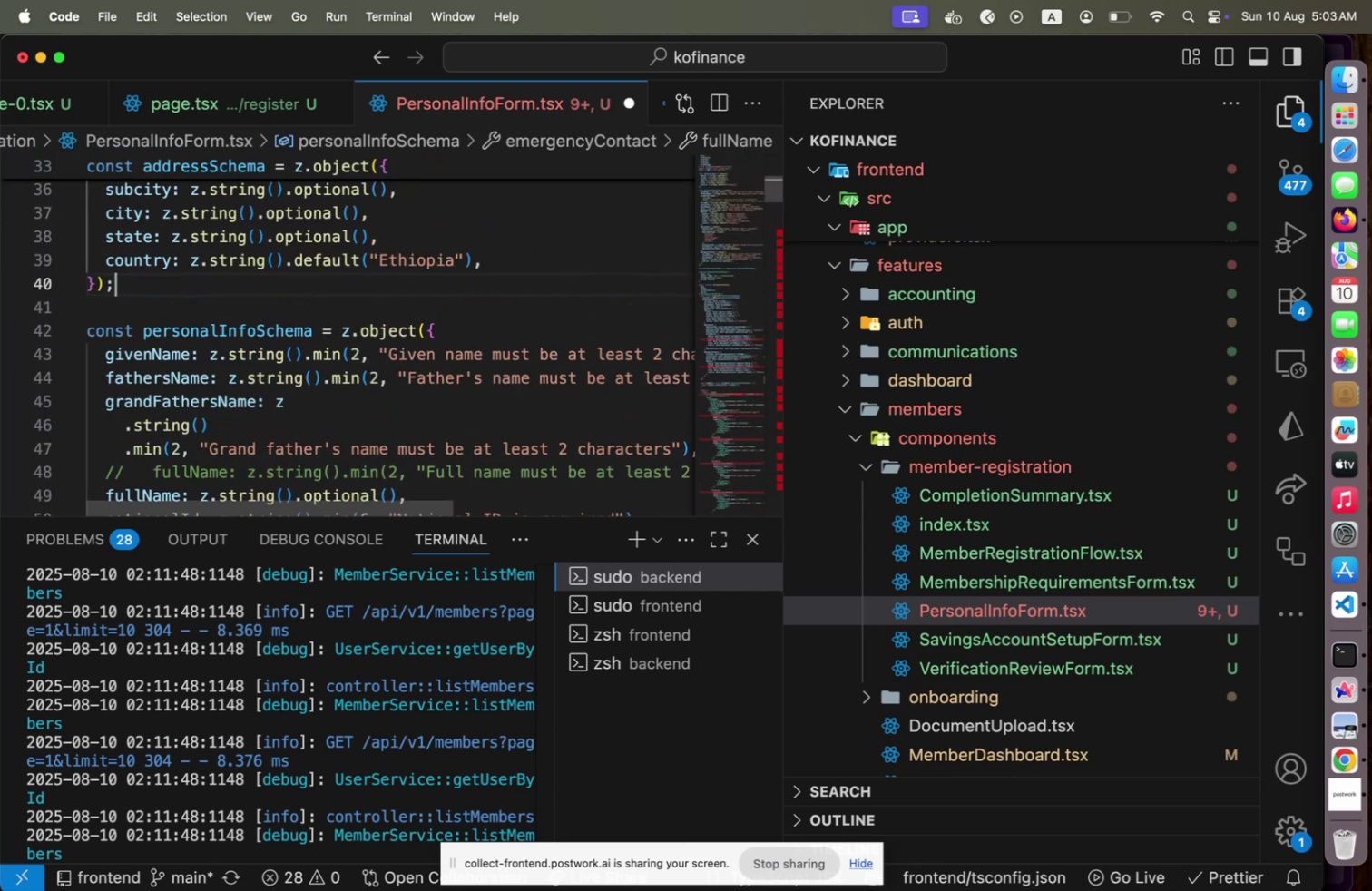 
hold_key(key=ArrowUp, duration=0.57)
 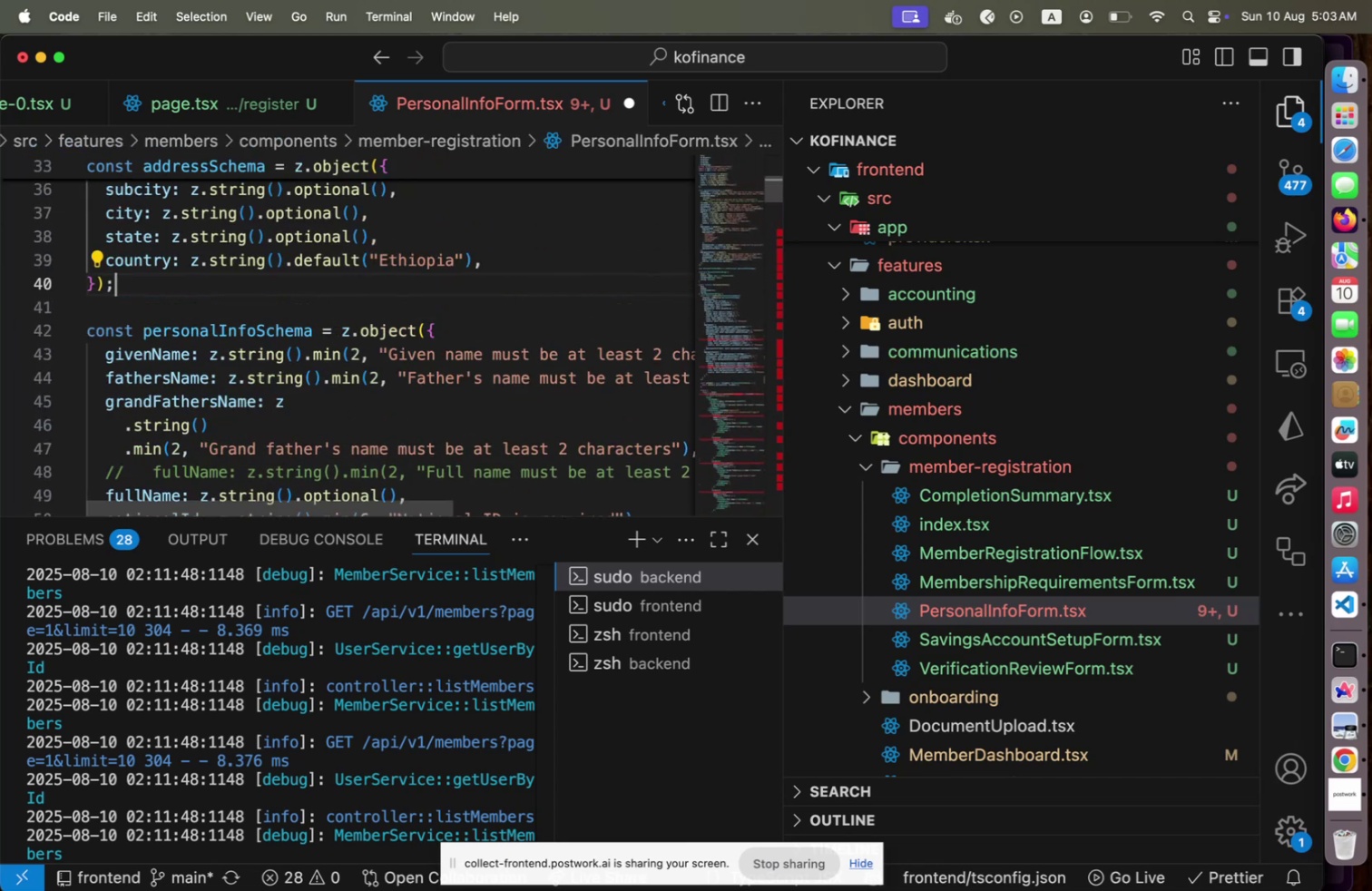 
key(ArrowUp)
 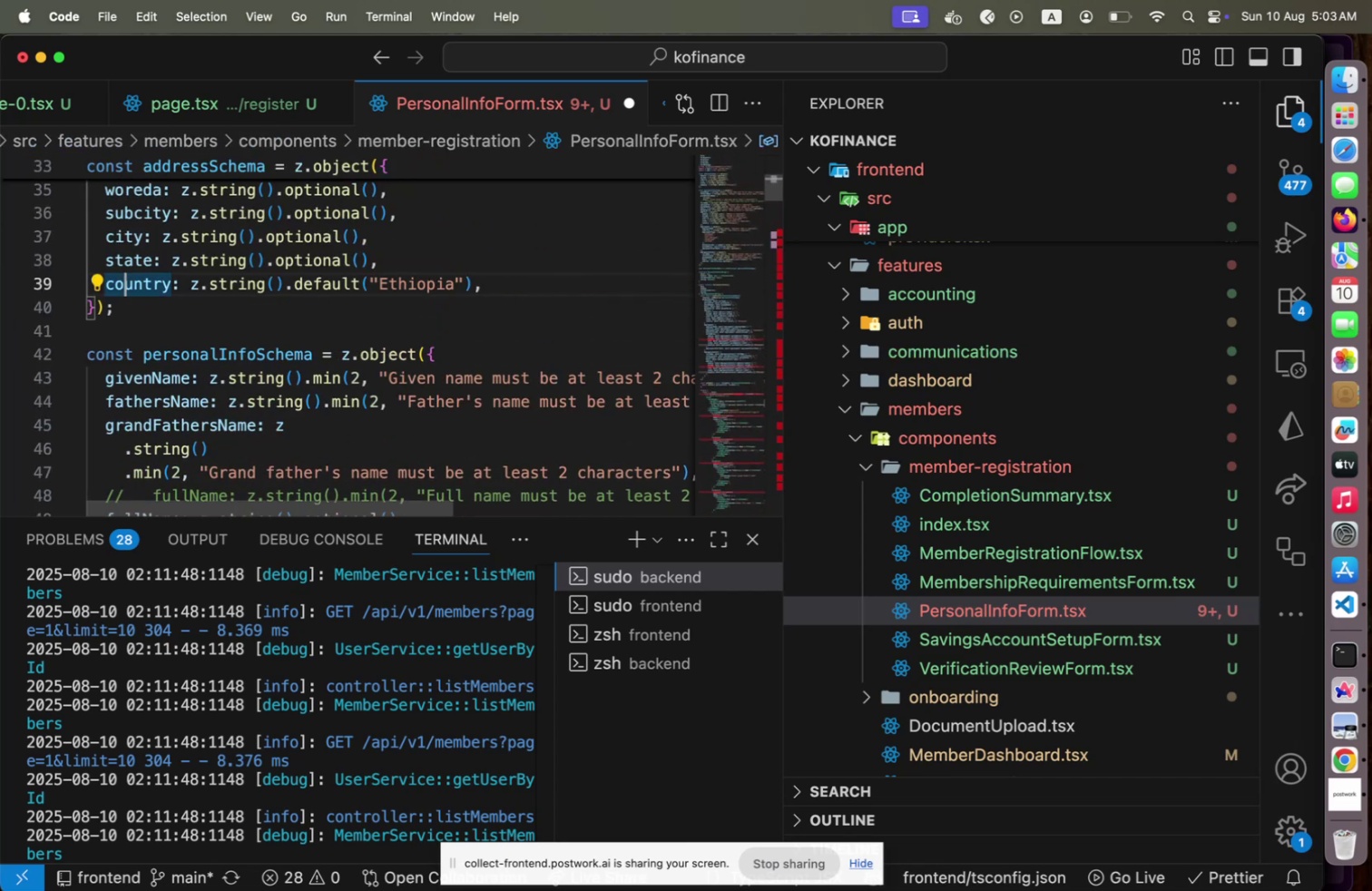 
key(ArrowUp)
 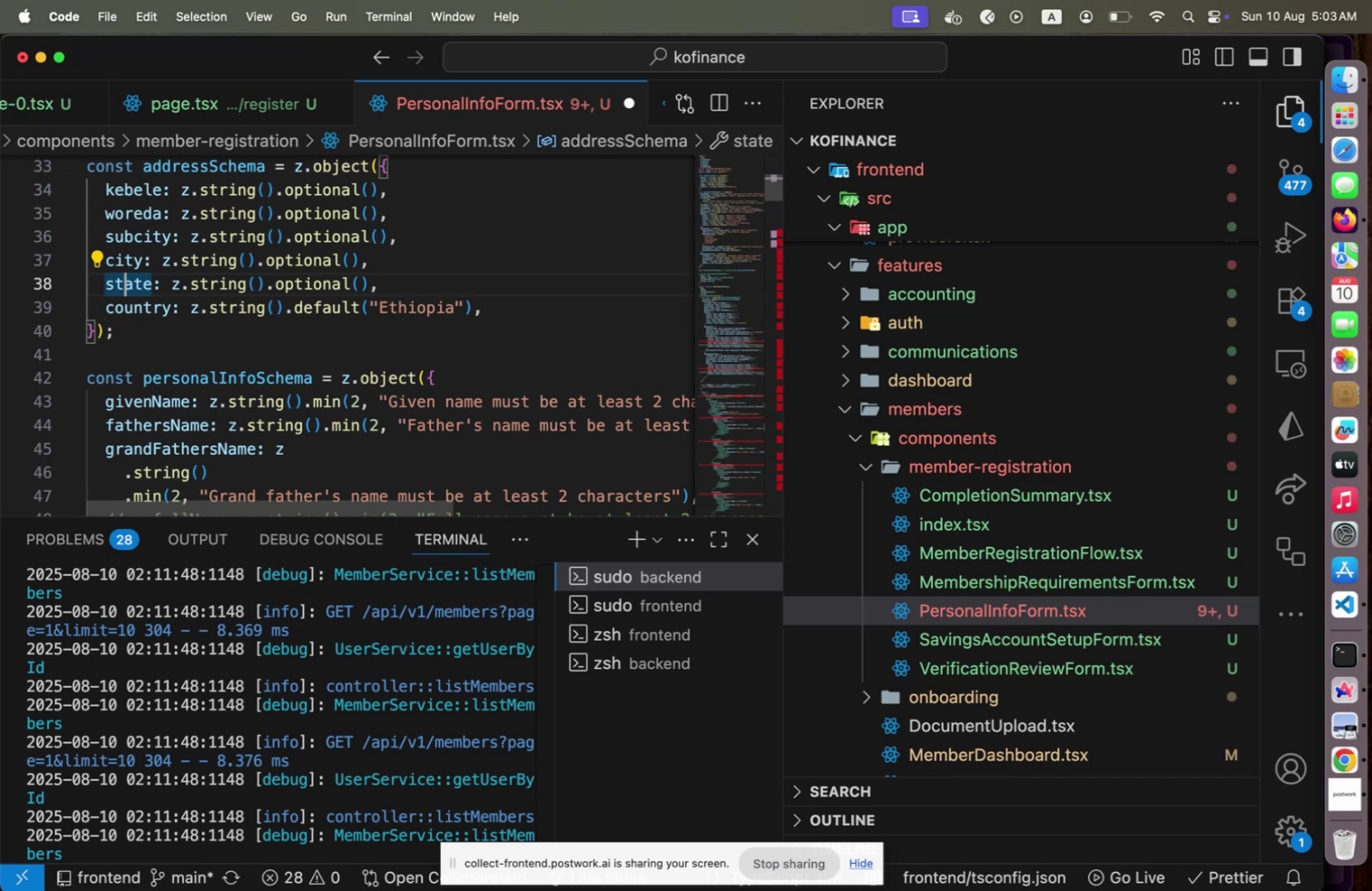 
key(ArrowUp)
 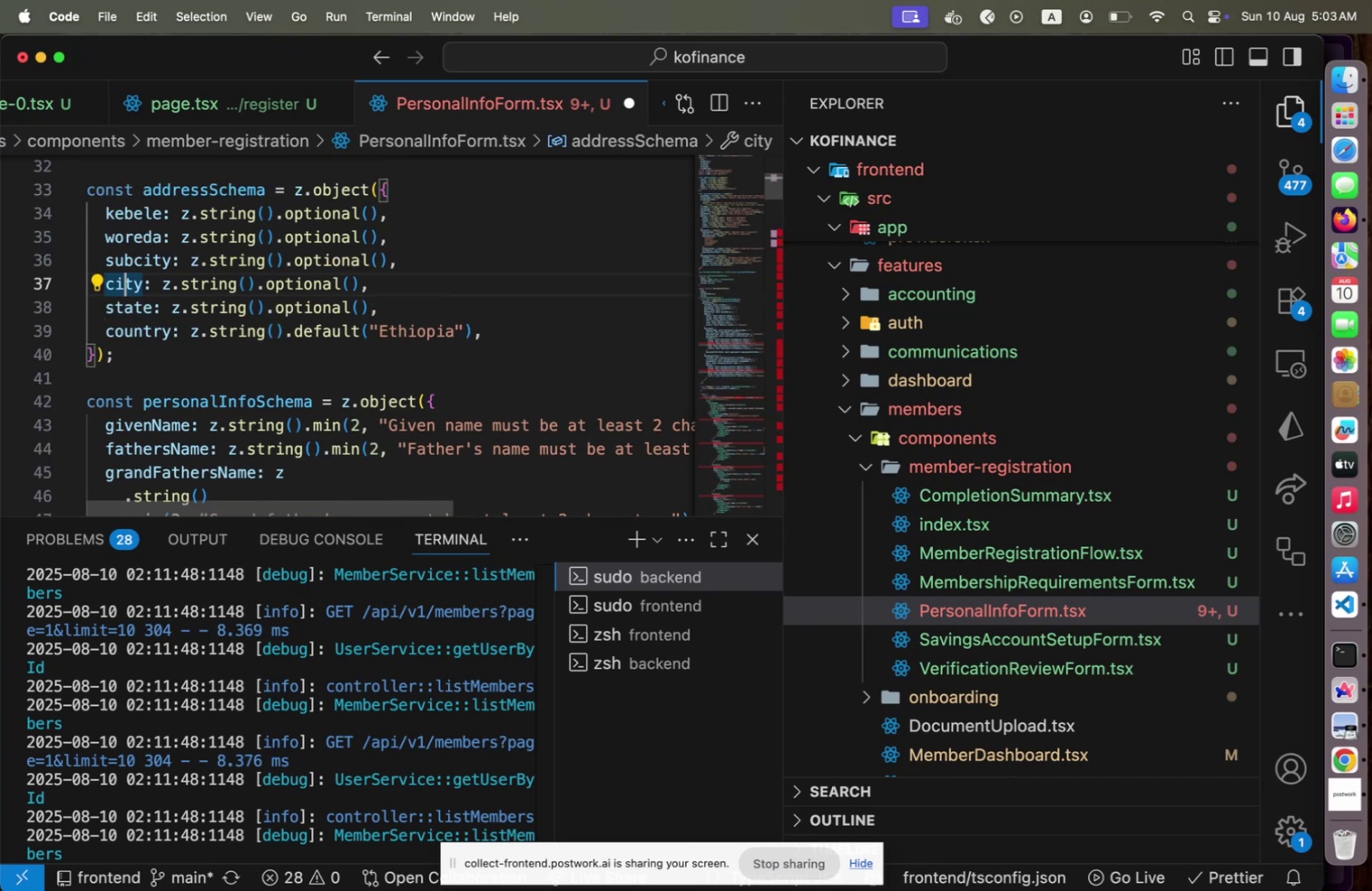 
key(ArrowUp)
 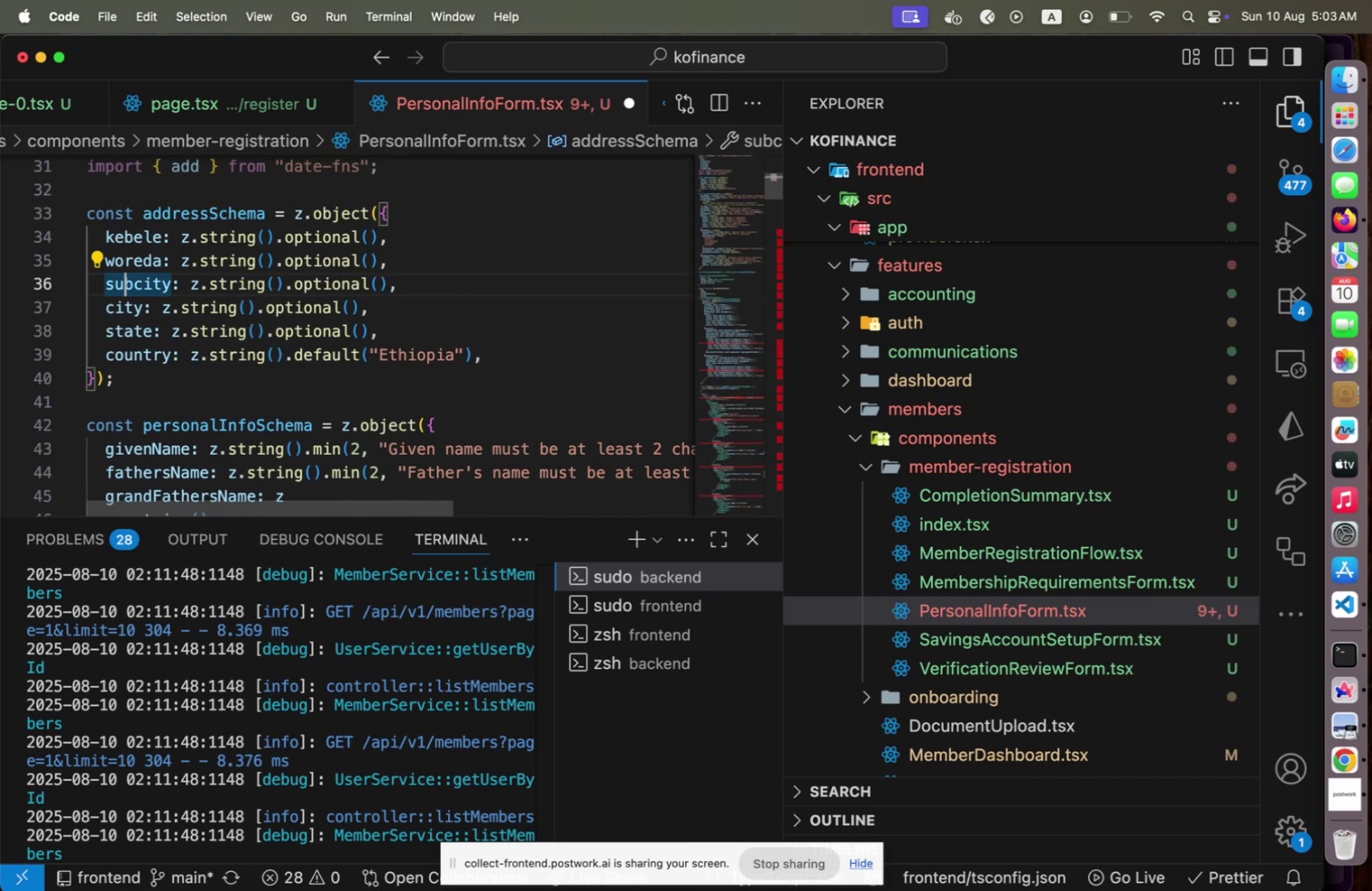 
key(ArrowRight)
 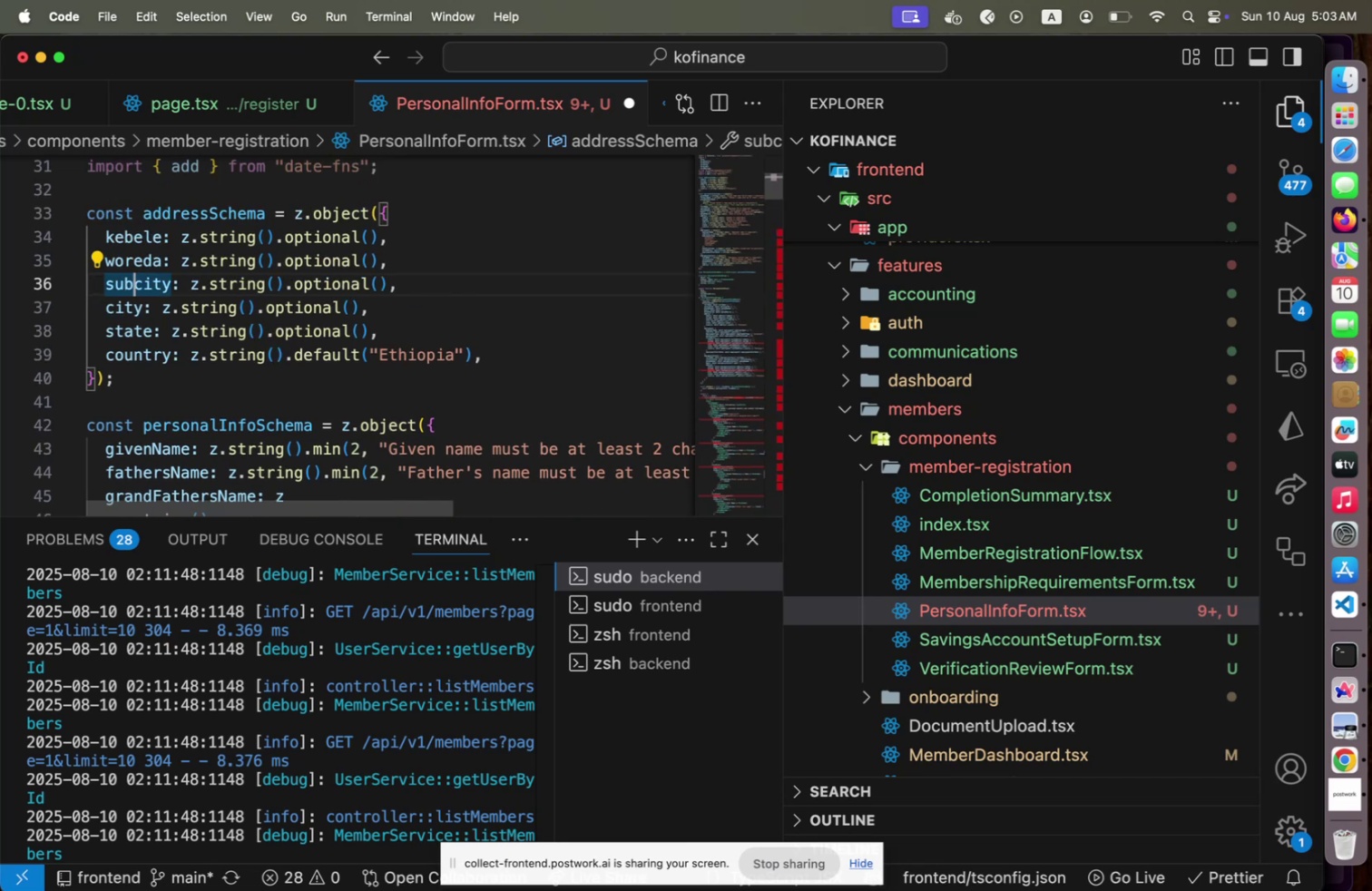 
key(Shift+ArrowRight)
 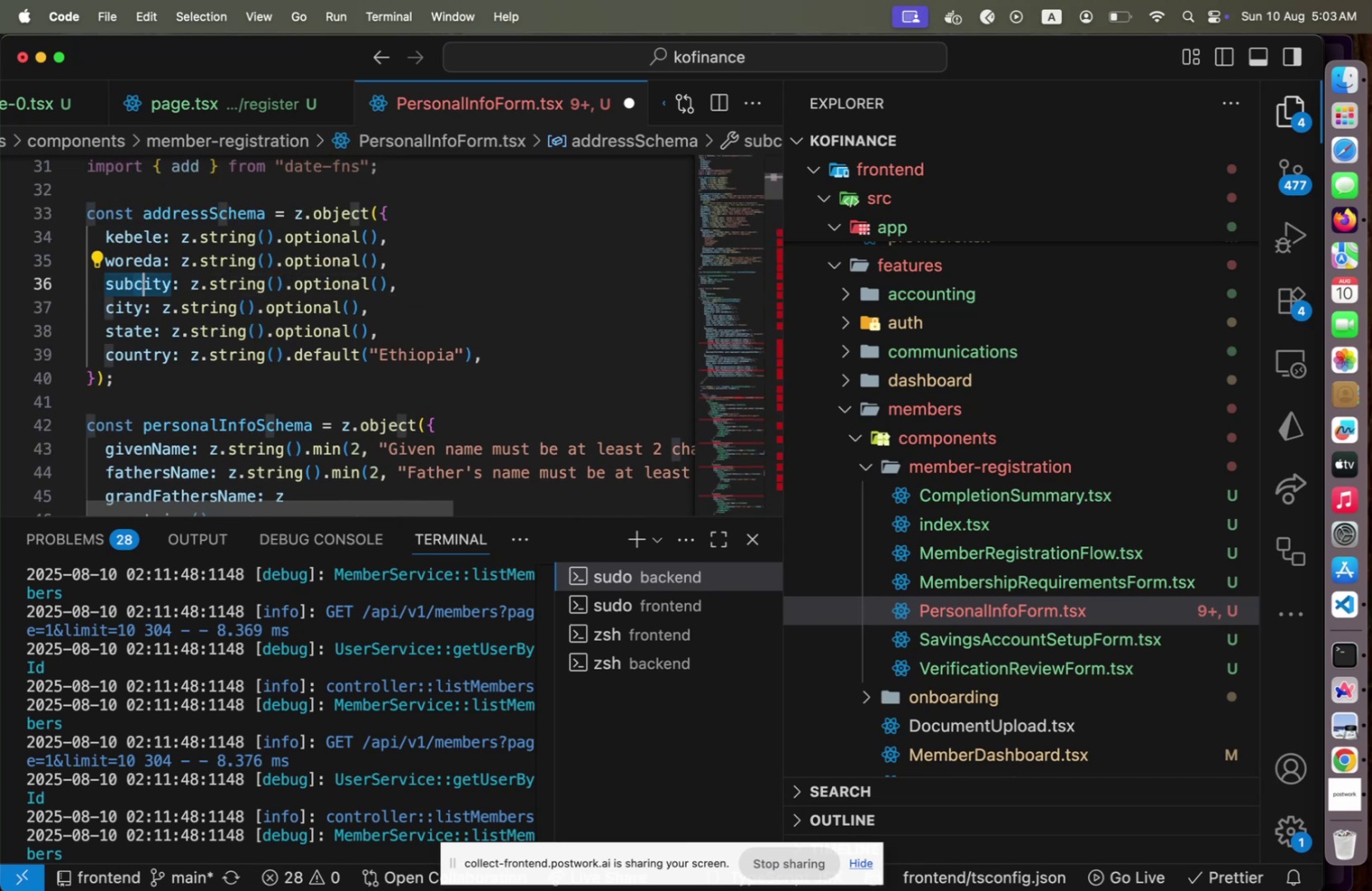 
key(Shift+C)
 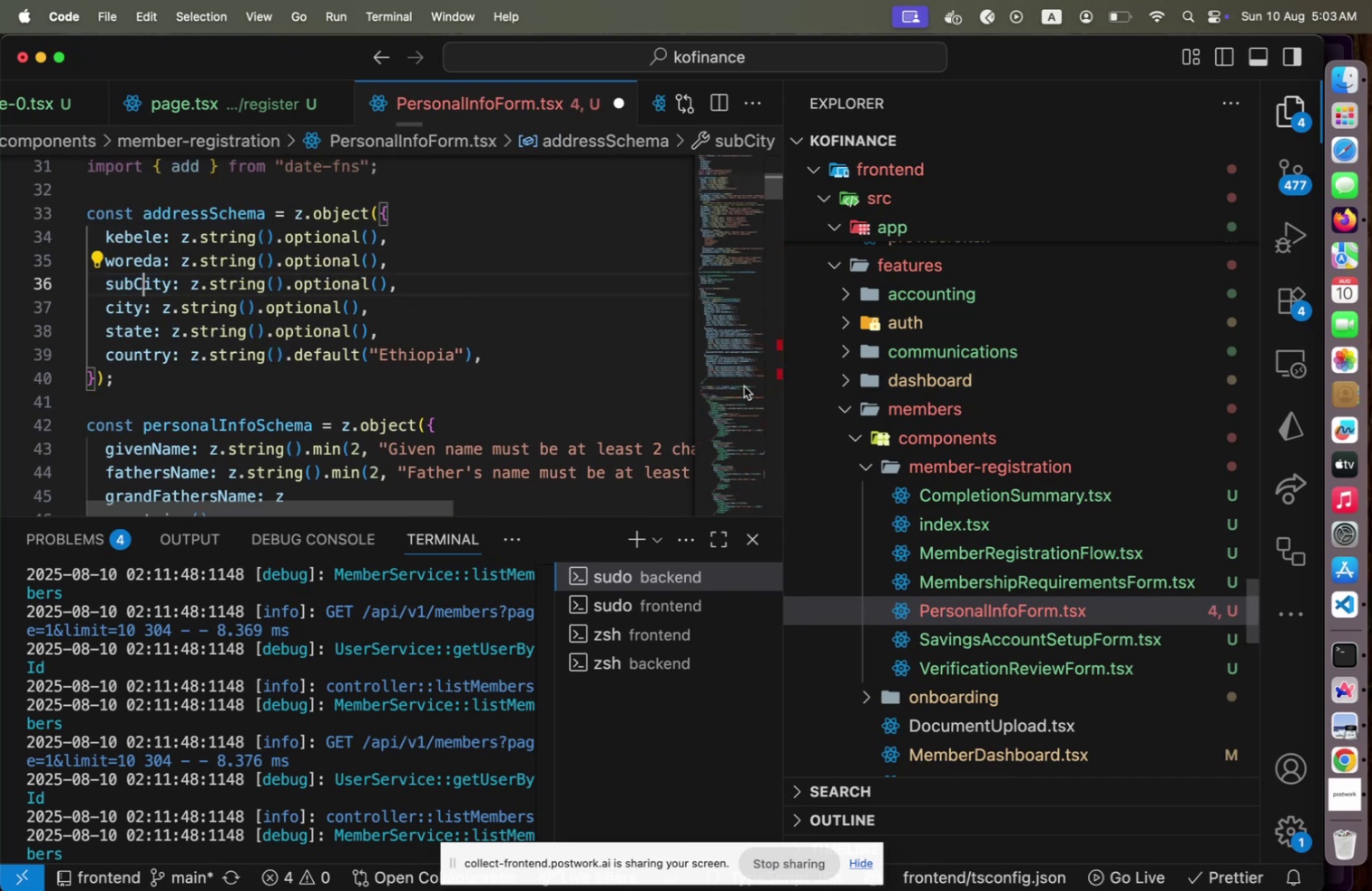 
left_click([743, 386])
 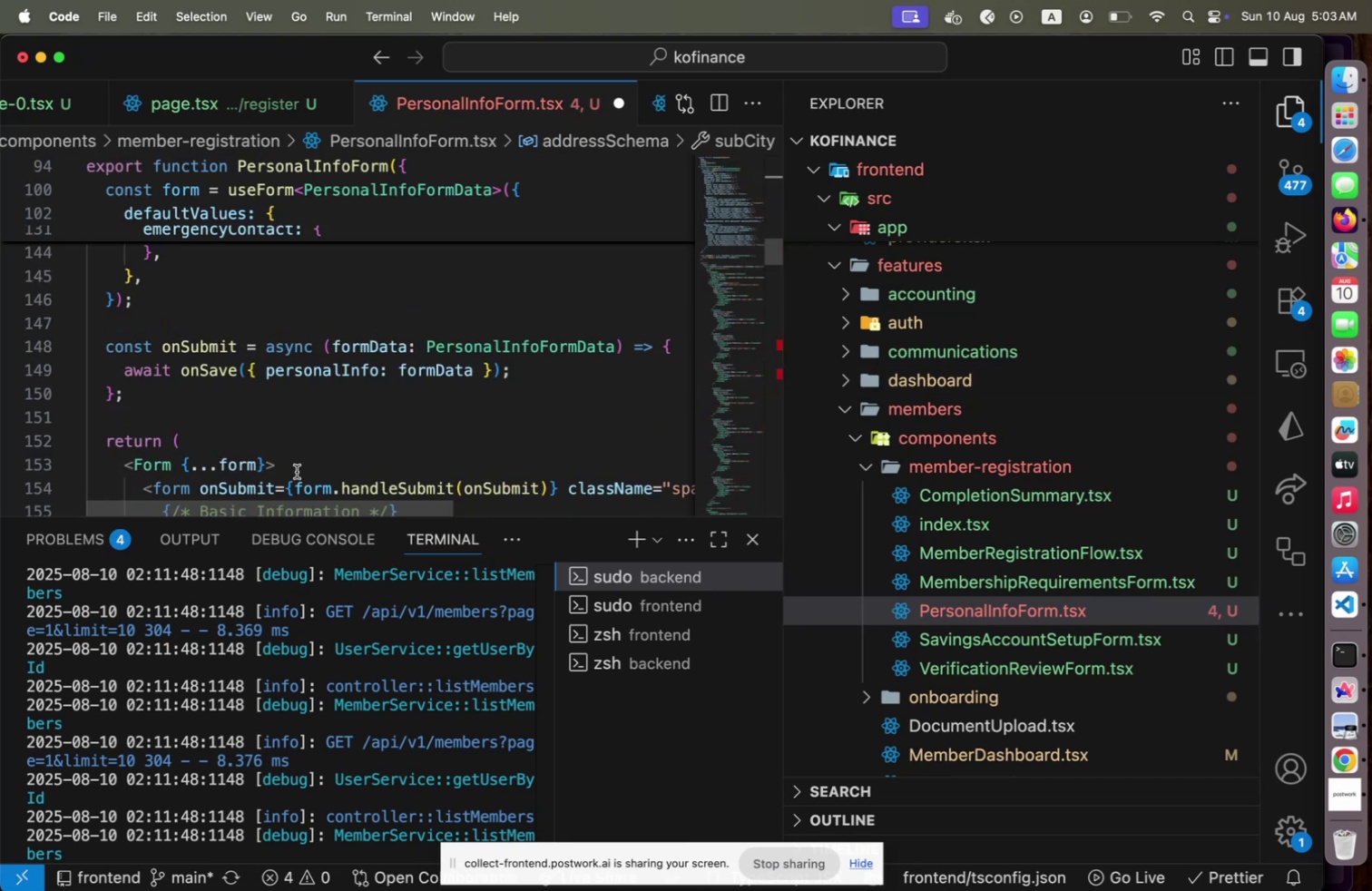 
scroll: coordinate [301, 469], scroll_direction: down, amount: 34.0
 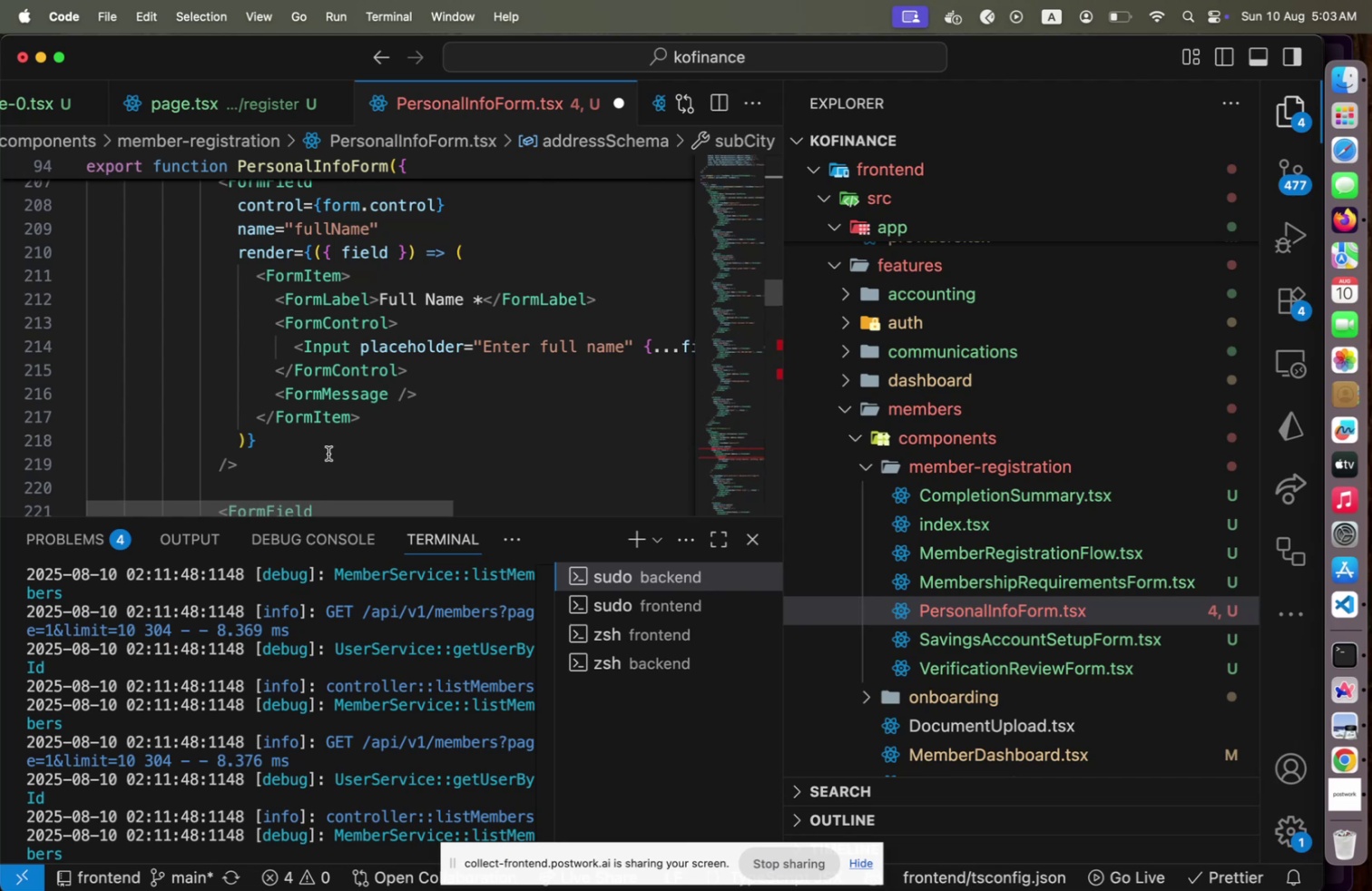 
left_click([328, 453])
 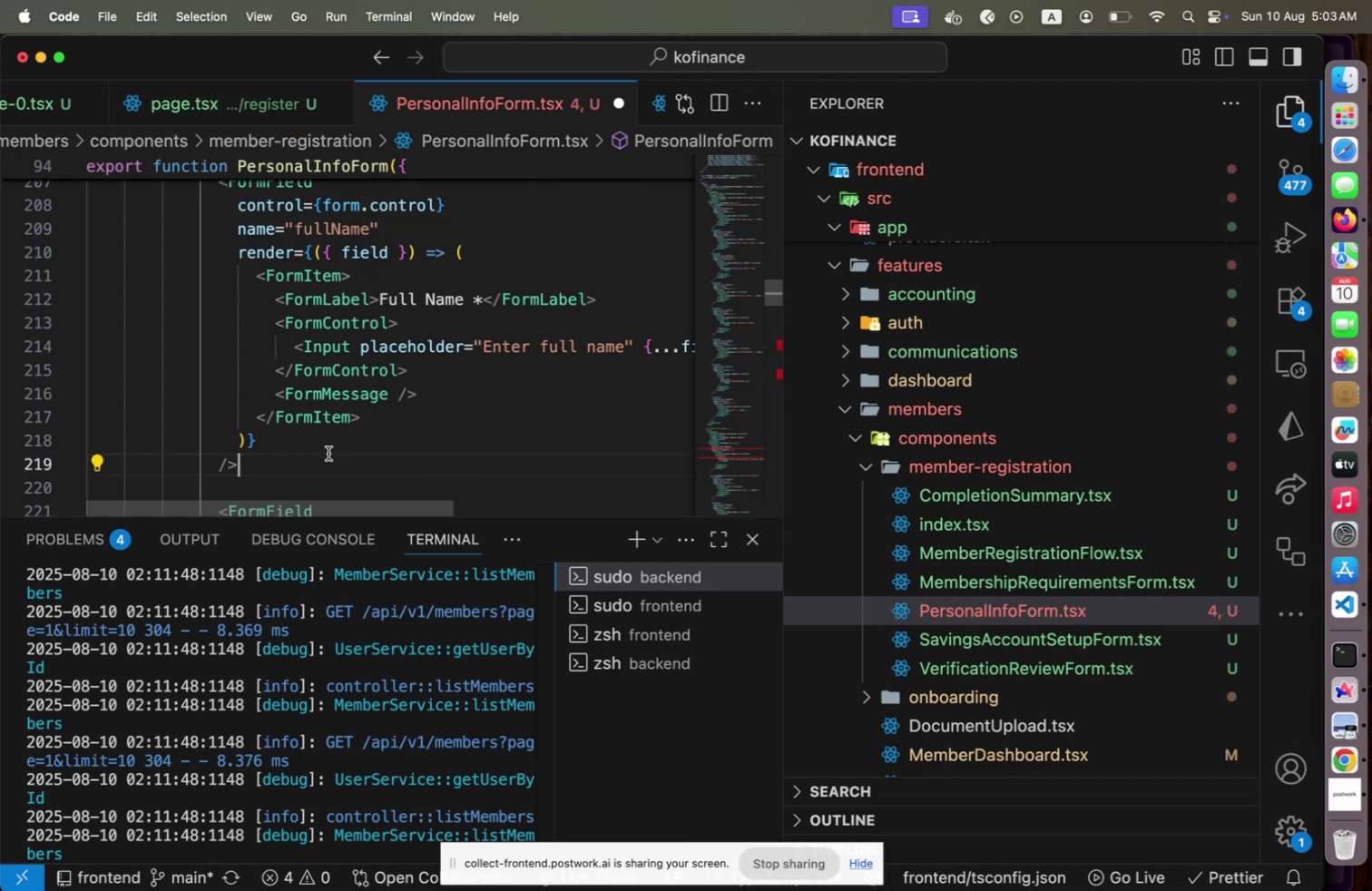 
key(Shift+ArrowUp)
 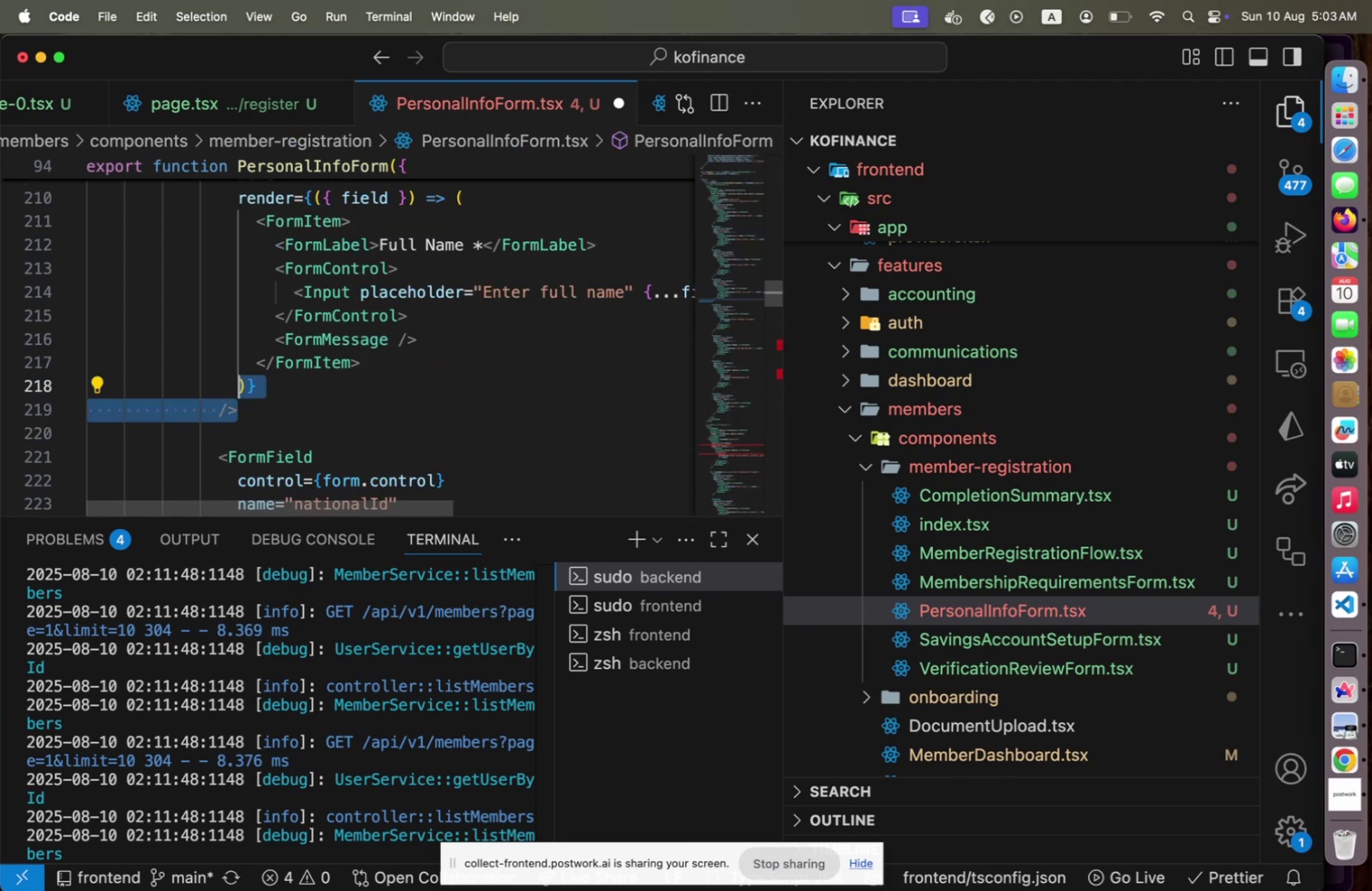 
hold_key(key=ArrowUp, duration=0.67)
 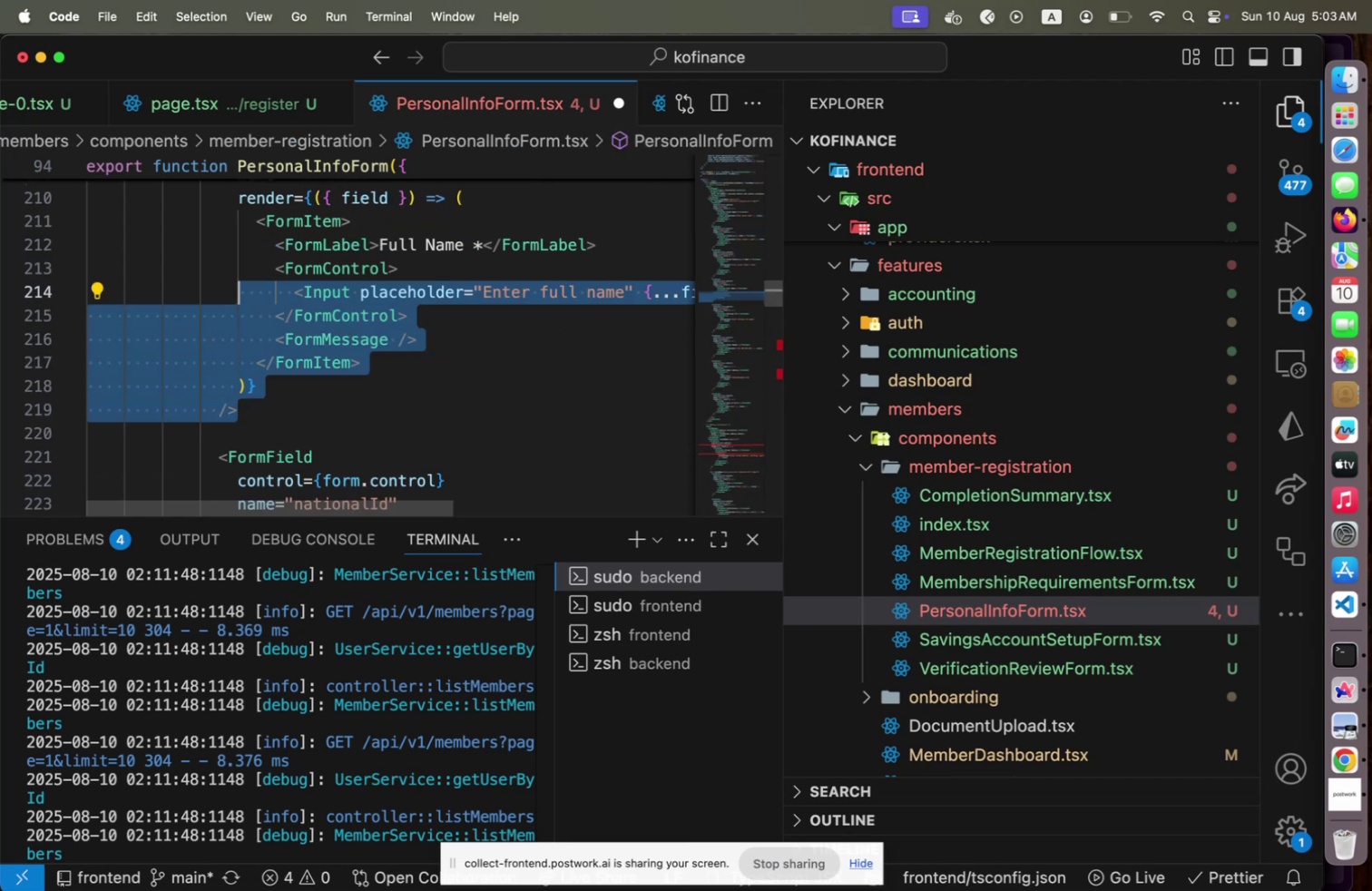 
key(ArrowUp)
 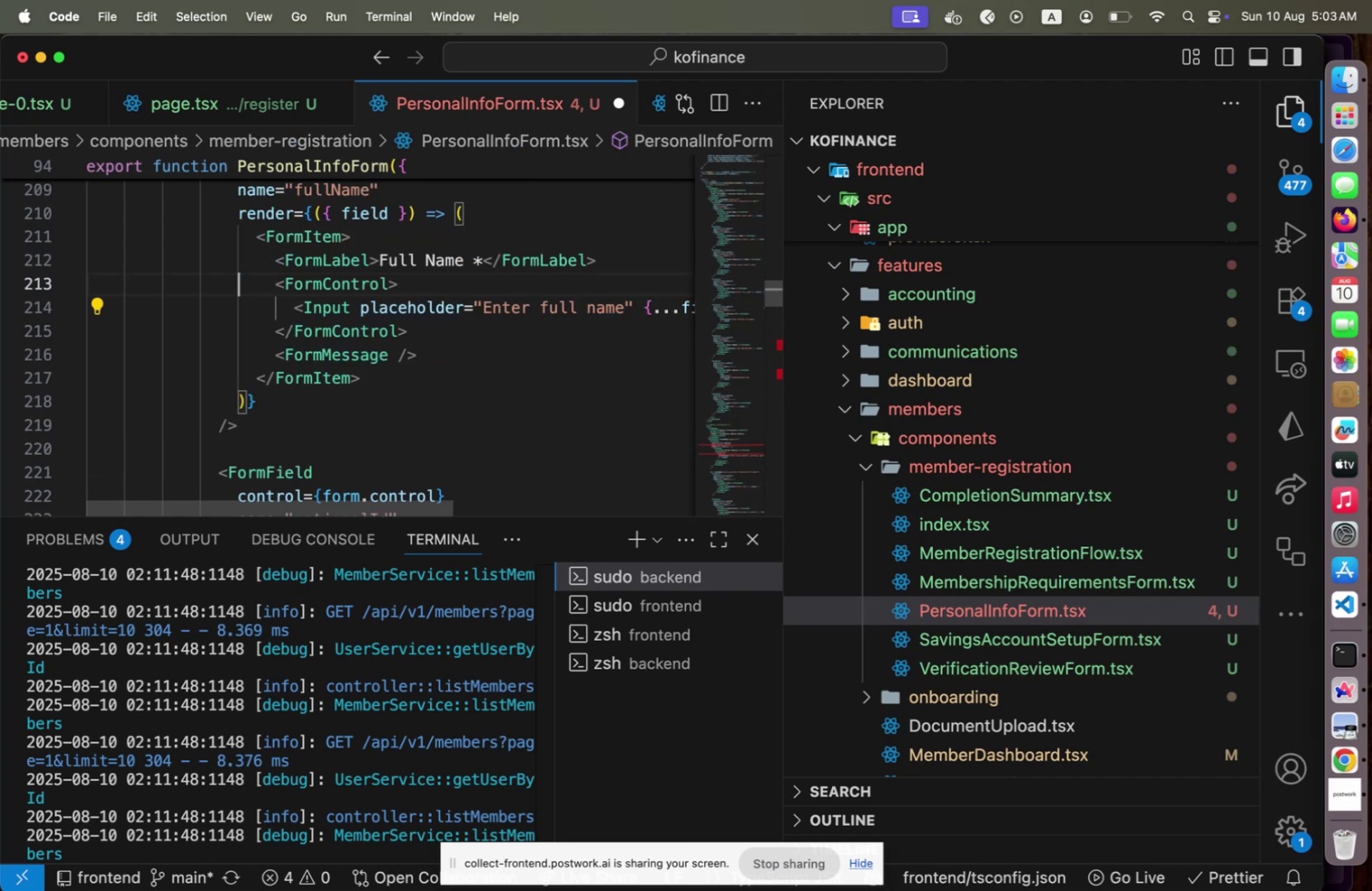 
key(ArrowUp)
 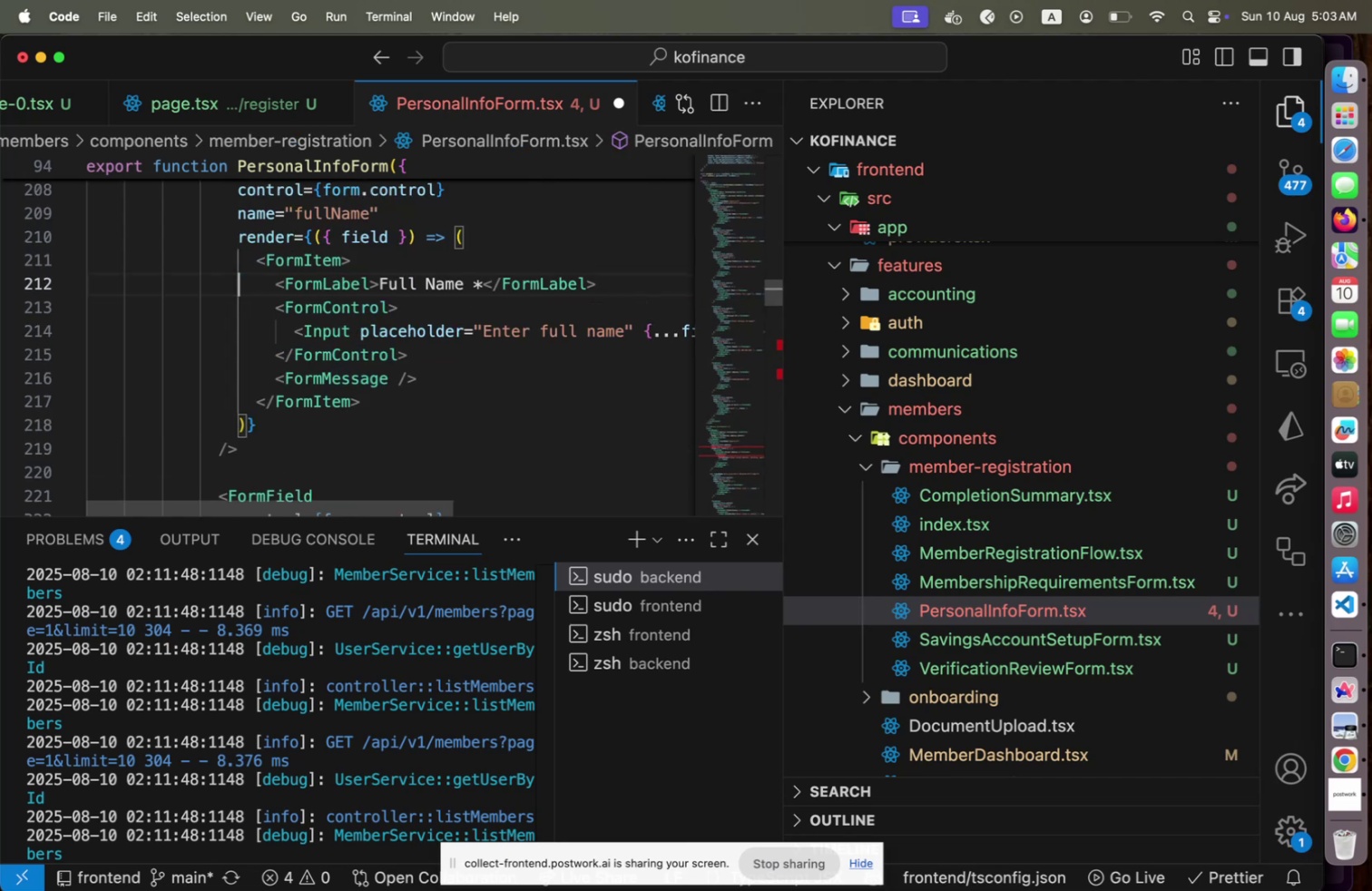 
key(ArrowUp)
 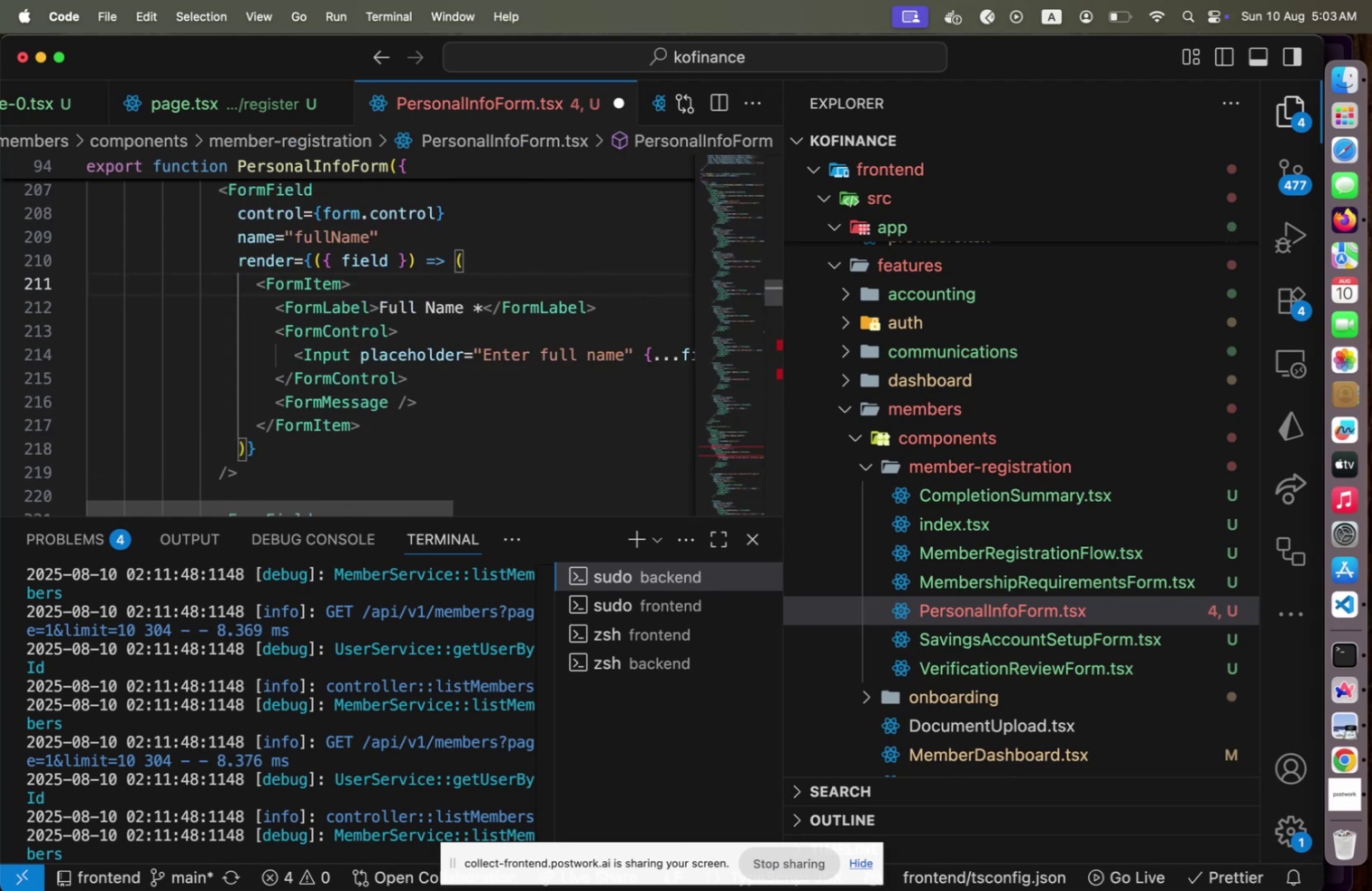 
hold_key(key=ArrowRight, duration=1.5)
 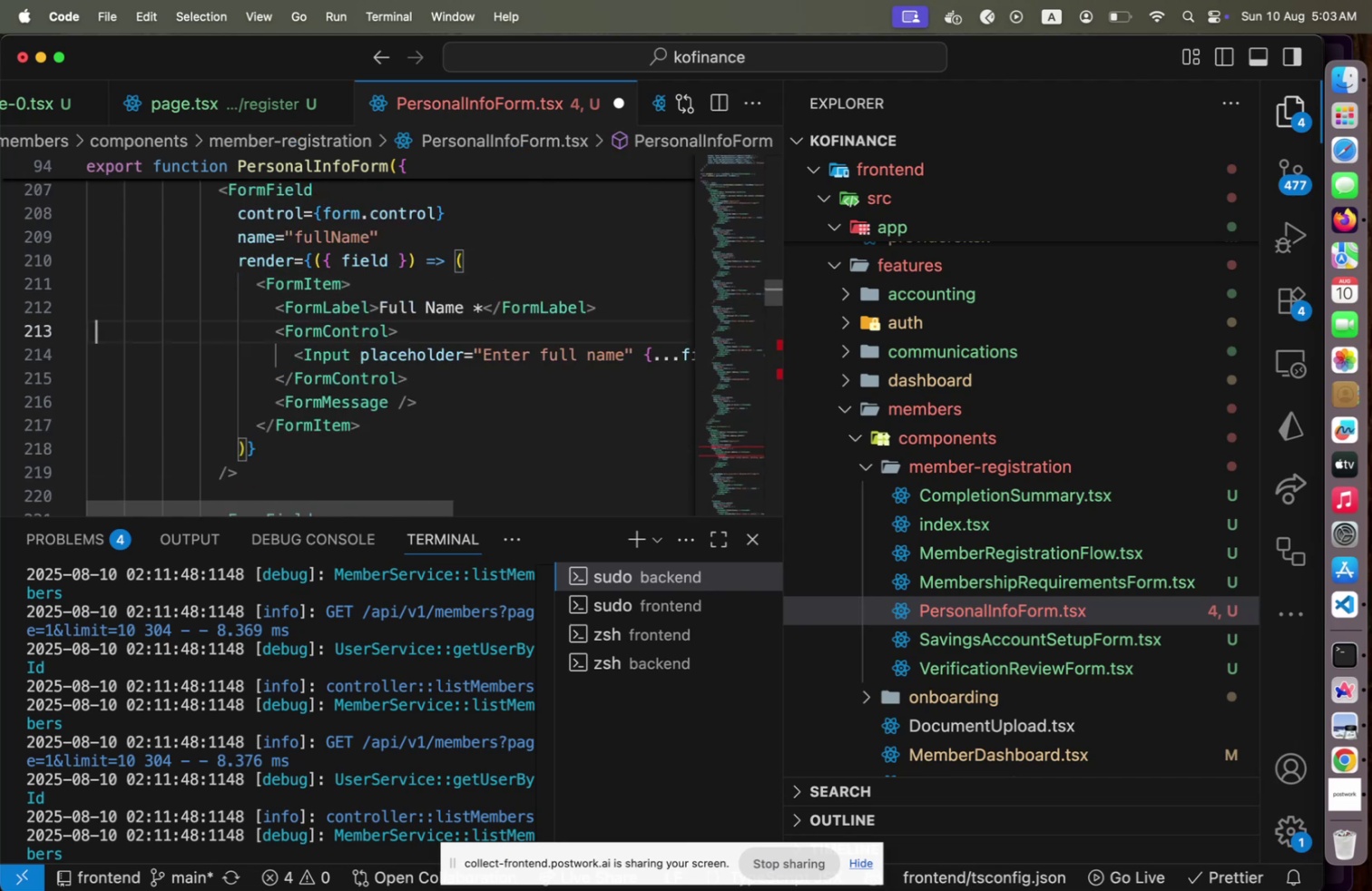 
key(ArrowDown)
 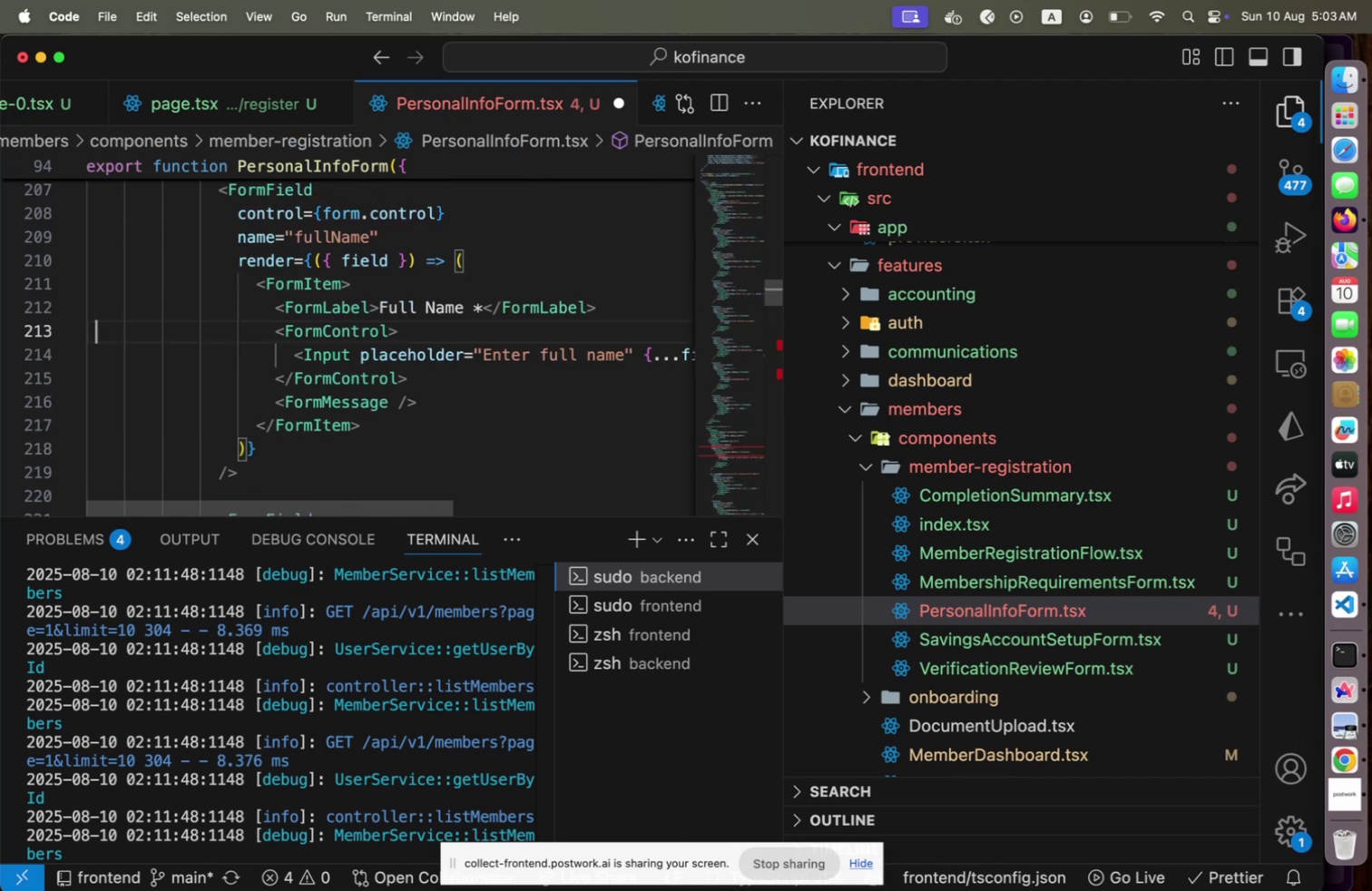 
key(ArrowRight)
 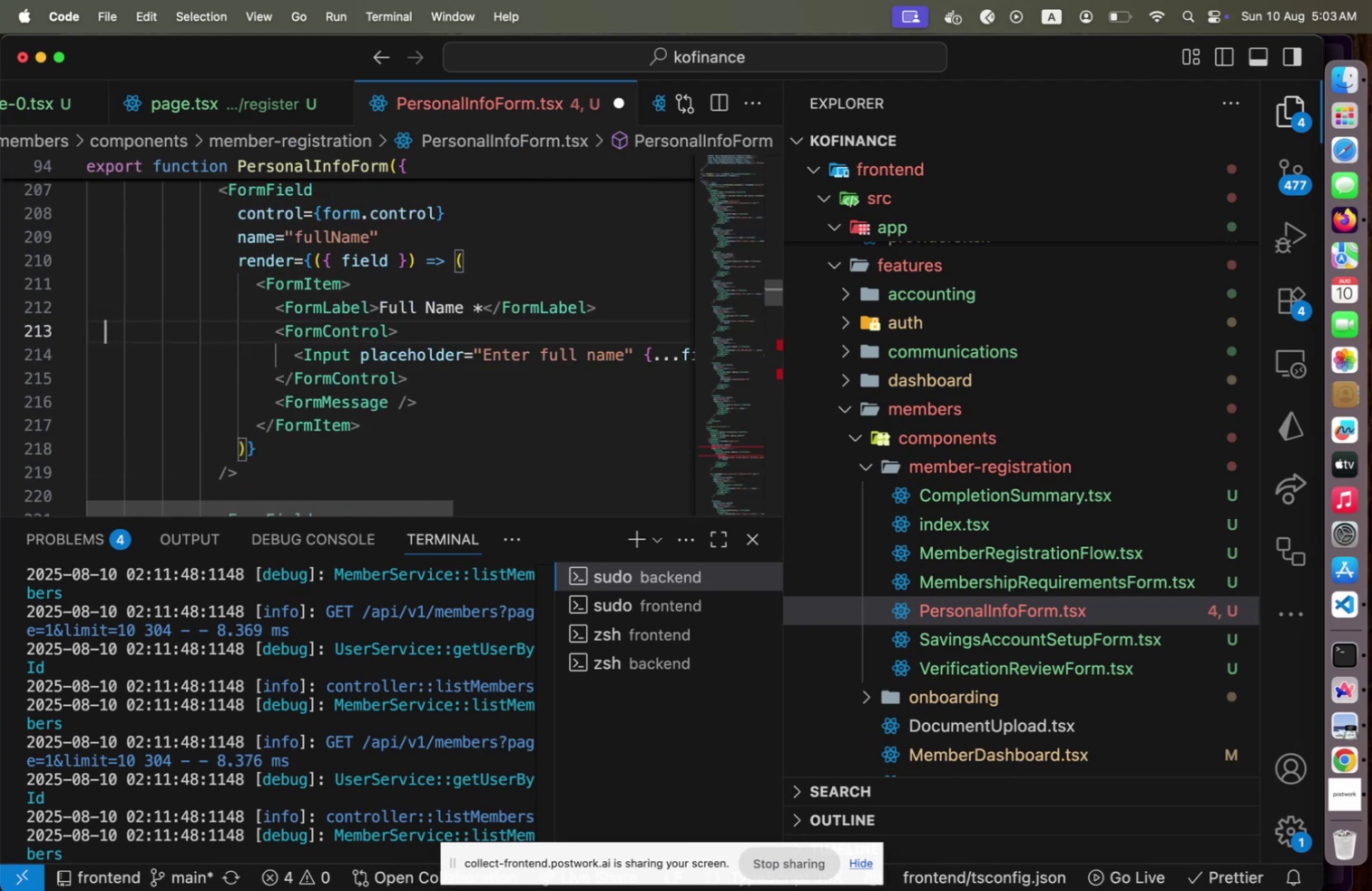 
key(End)
 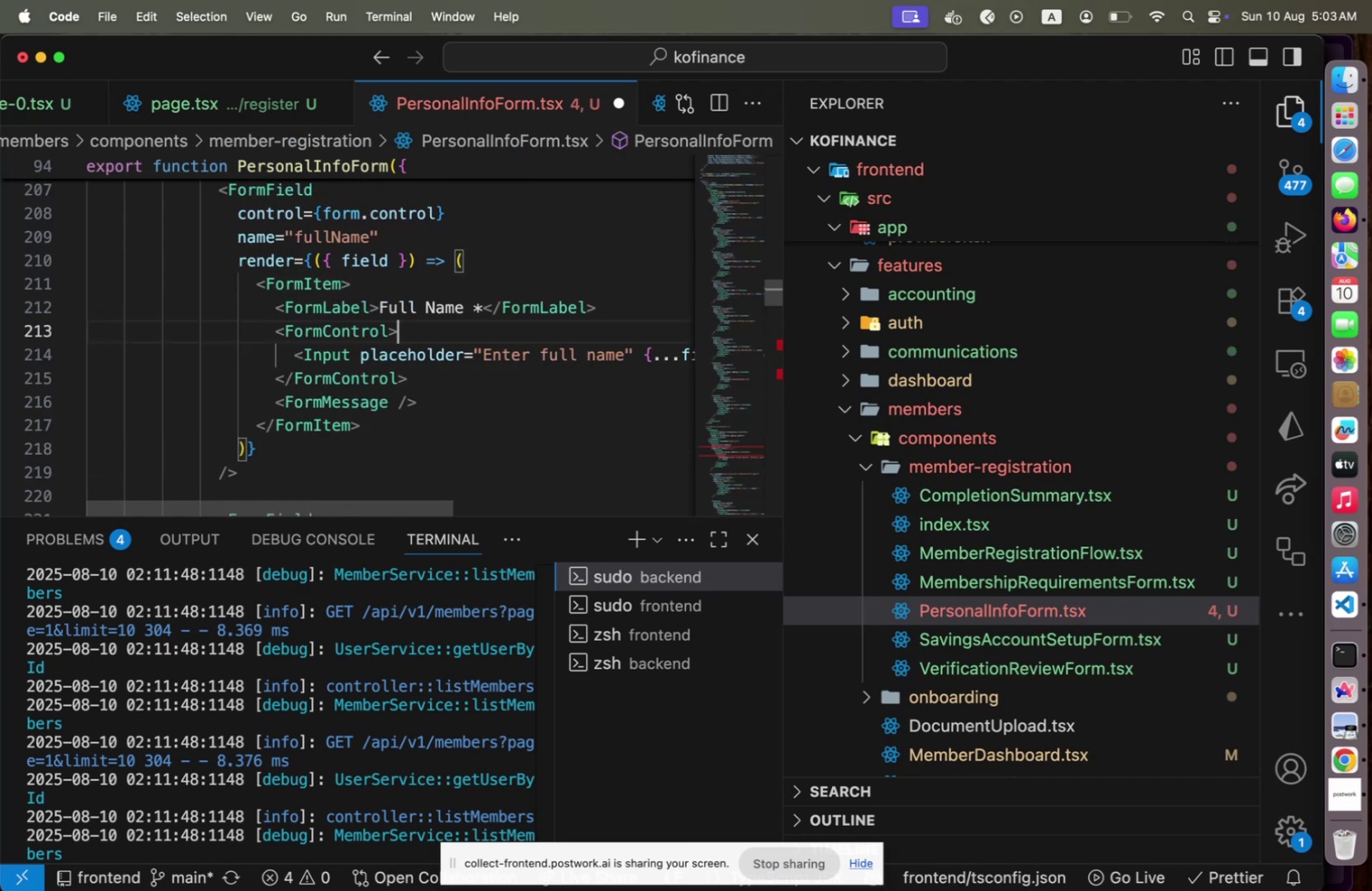 
key(ArrowLeft)
 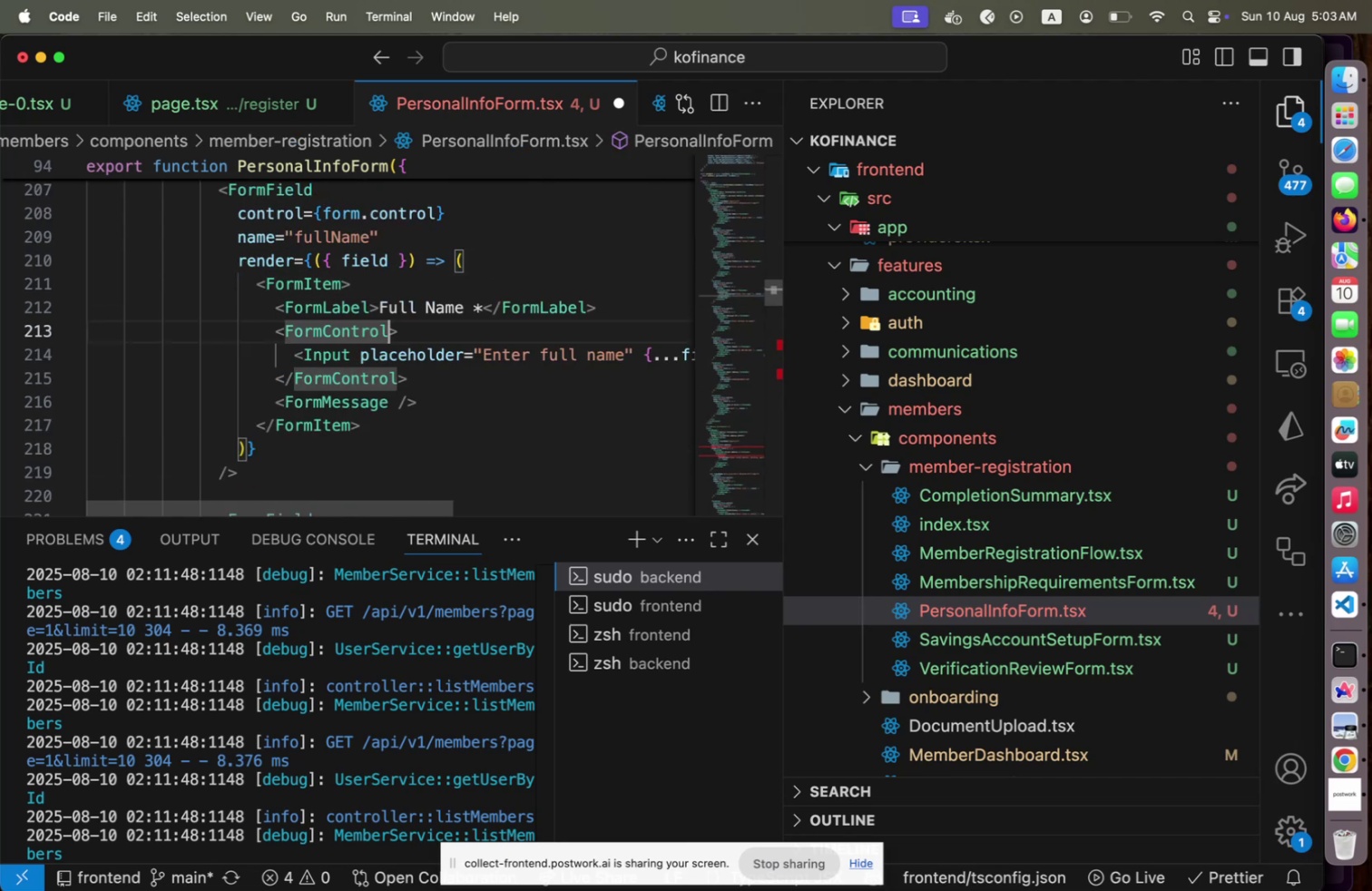 
type( ed)
 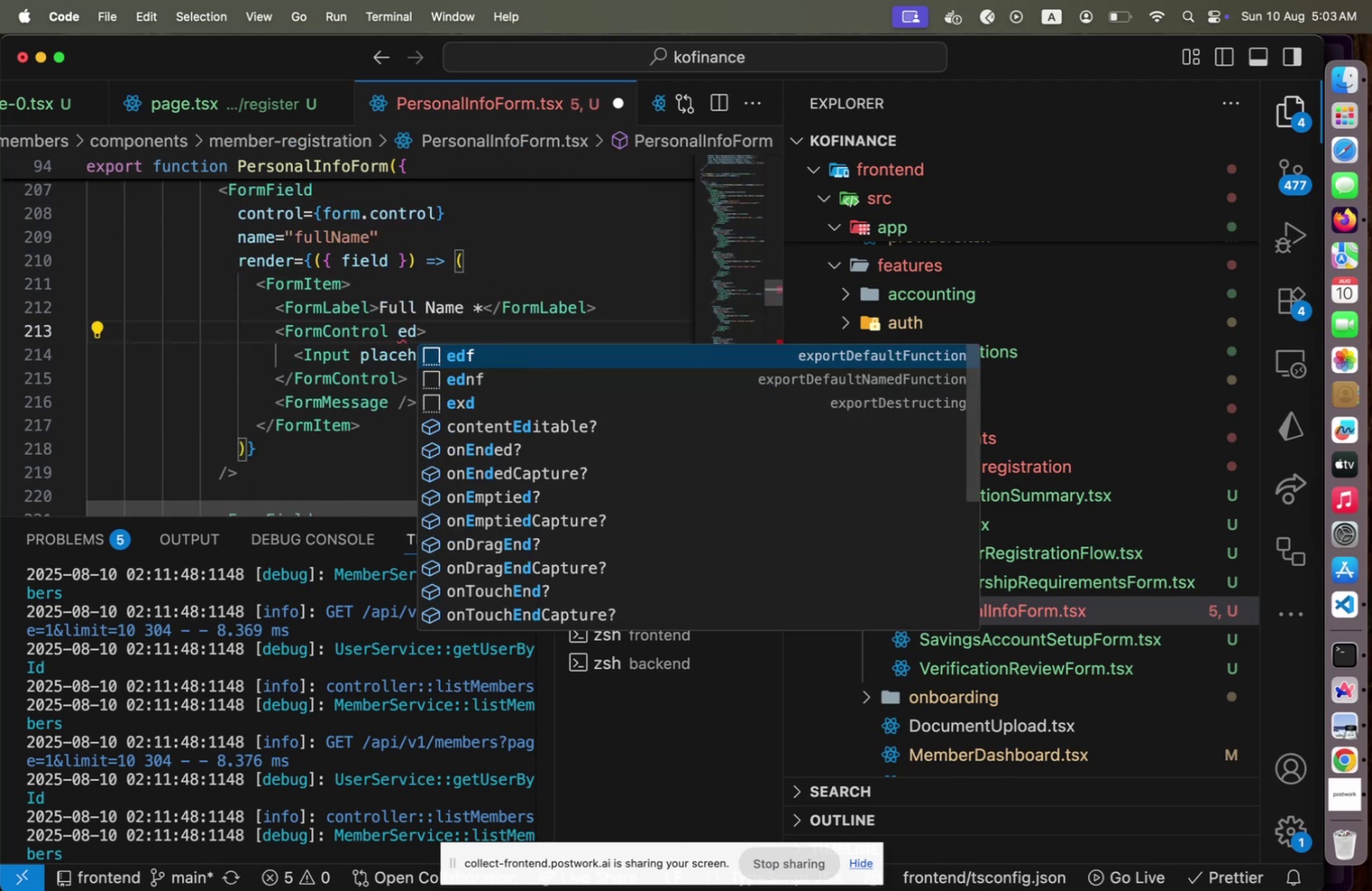 
hold_key(key=ArrowDown, duration=0.65)
 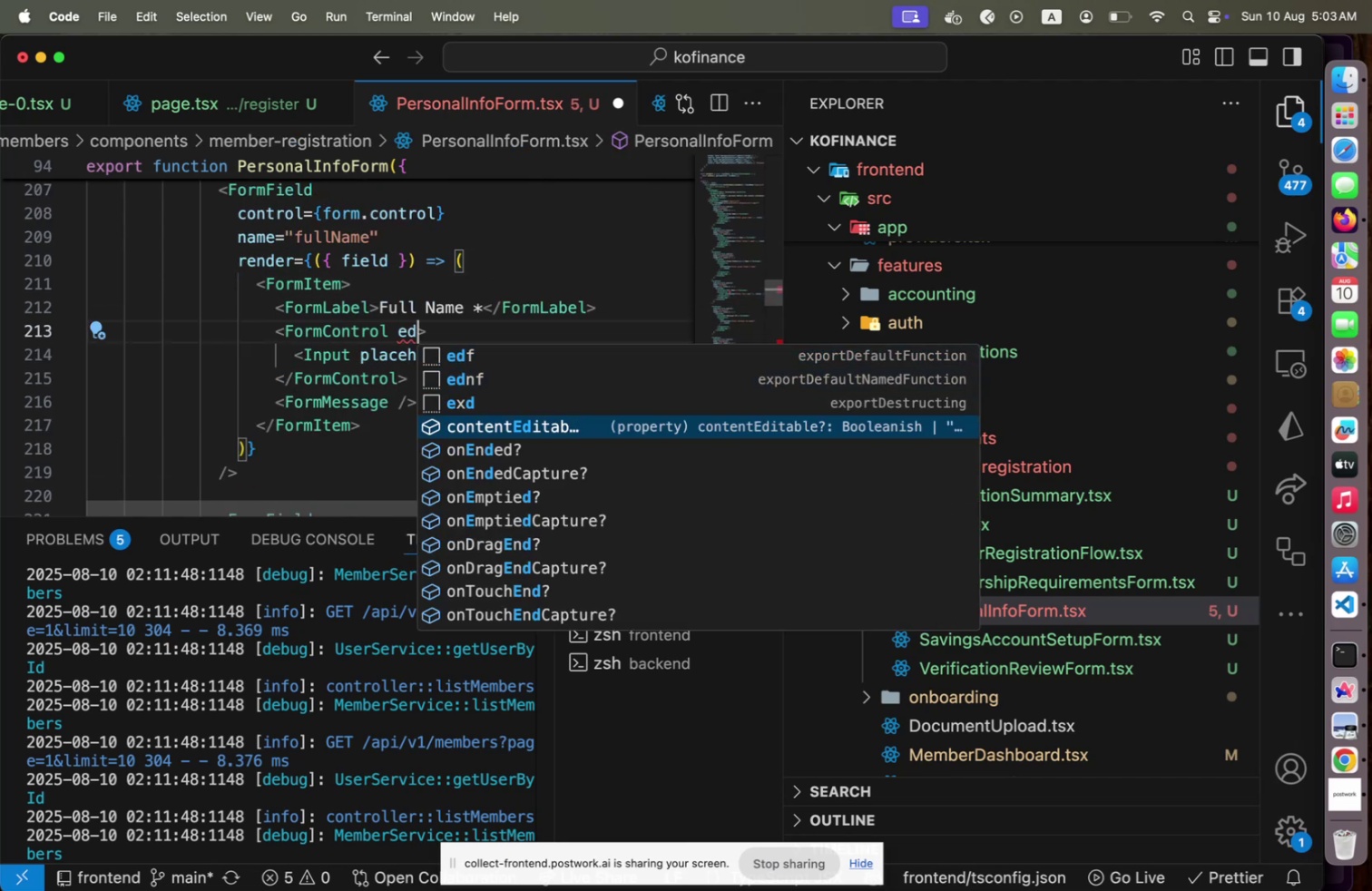 
key(ArrowDown)
 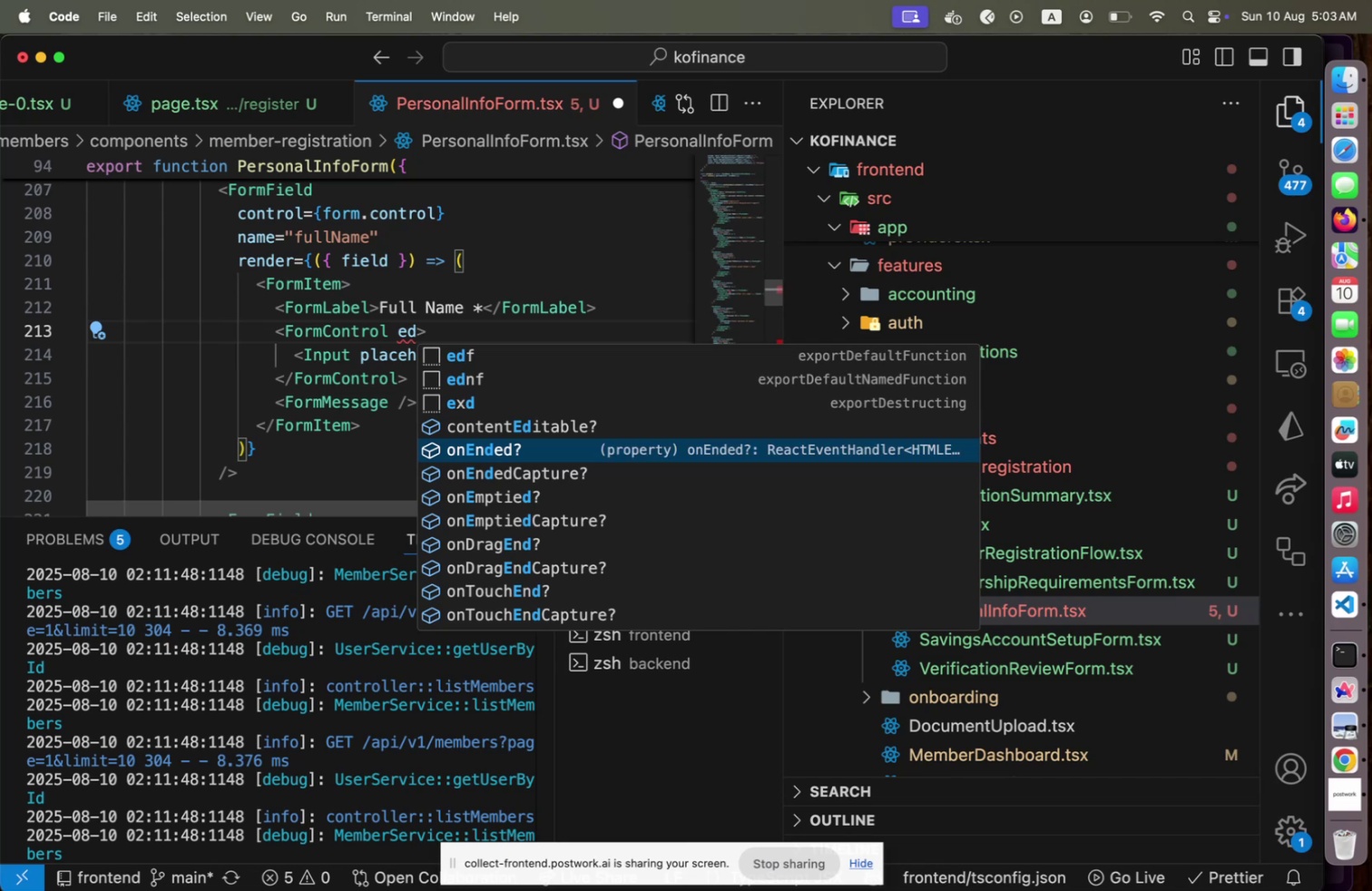 
key(ArrowUp)
 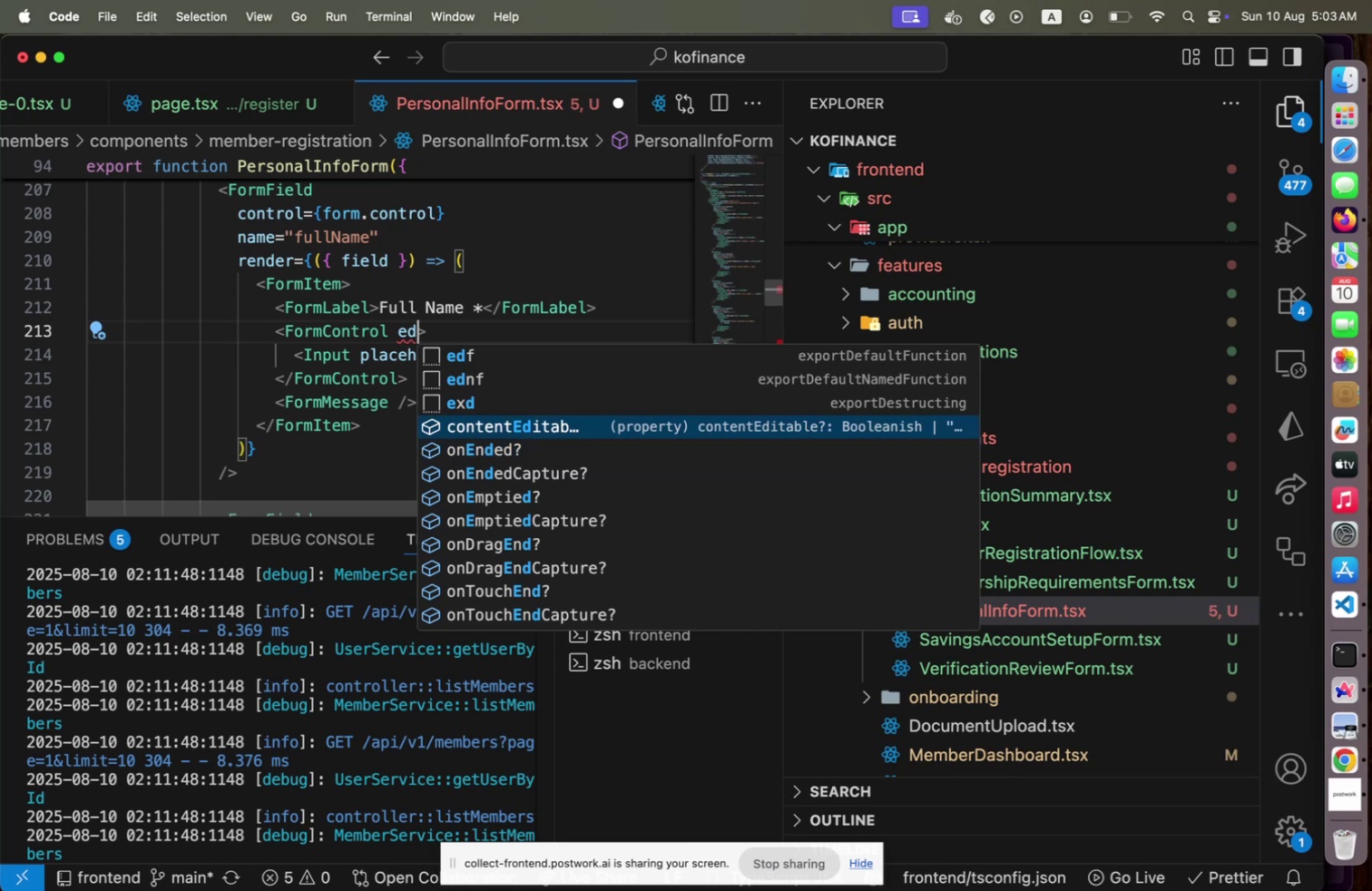 
key(Enter)
 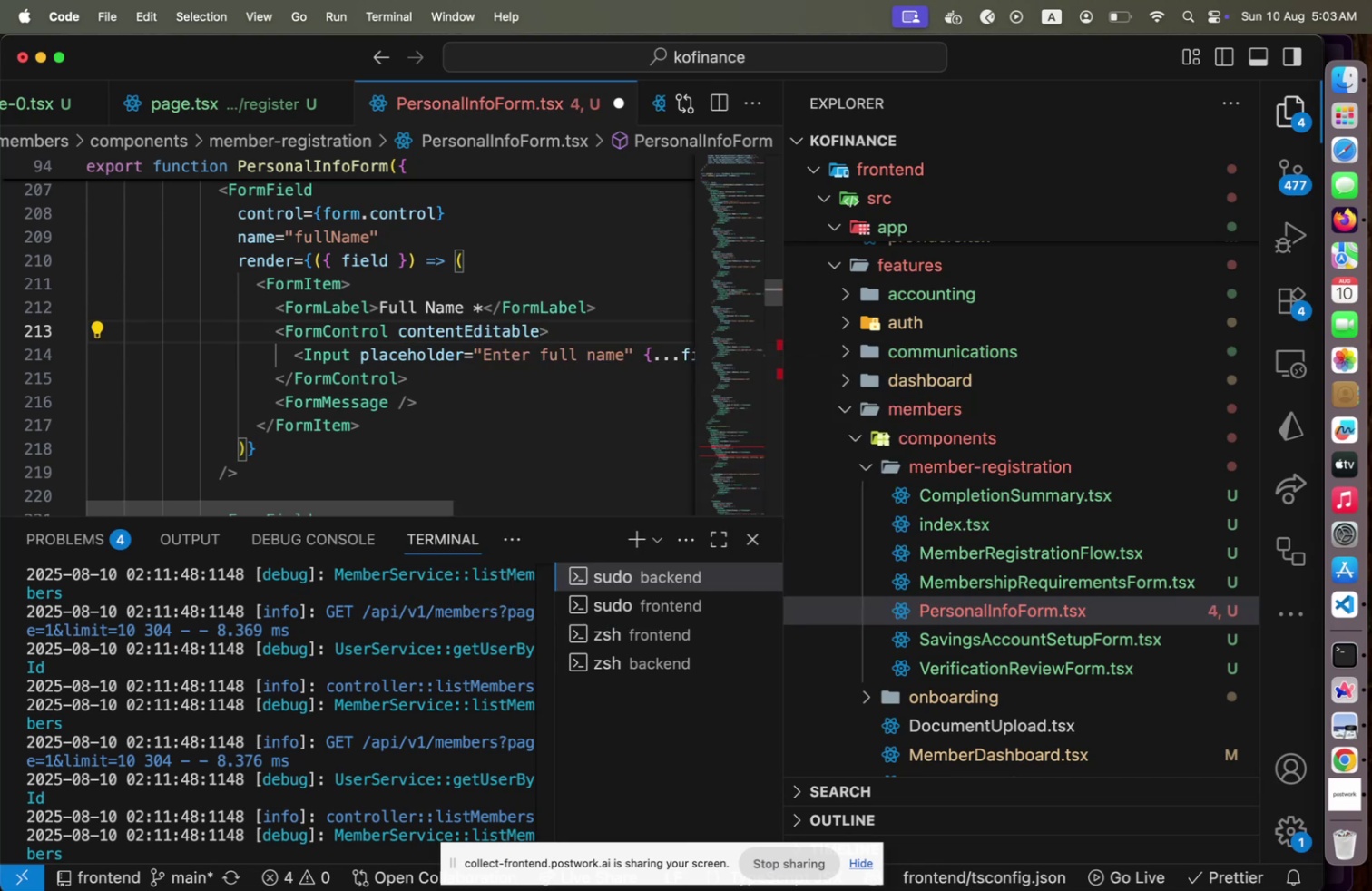 
type(={false)
 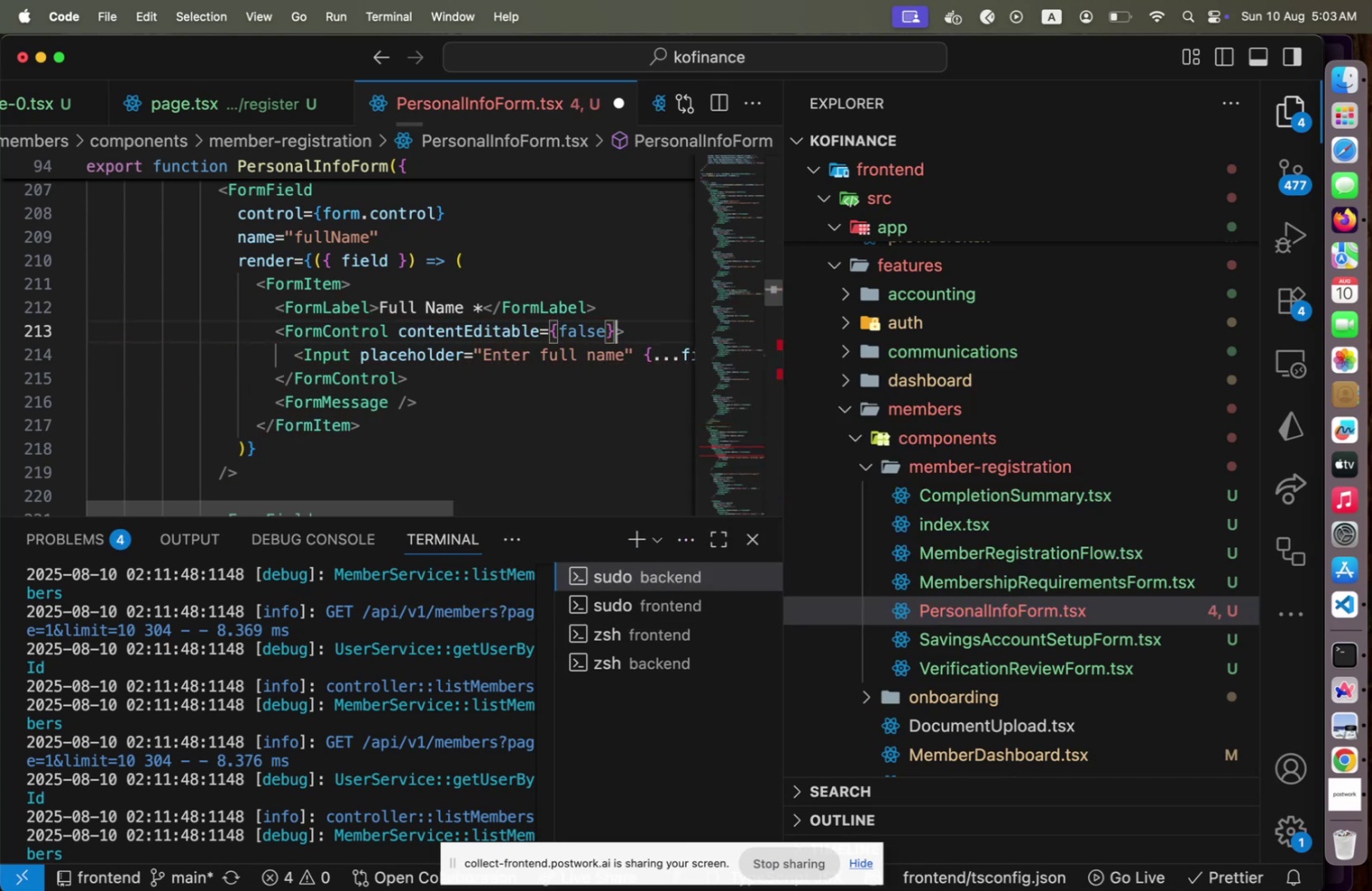 
 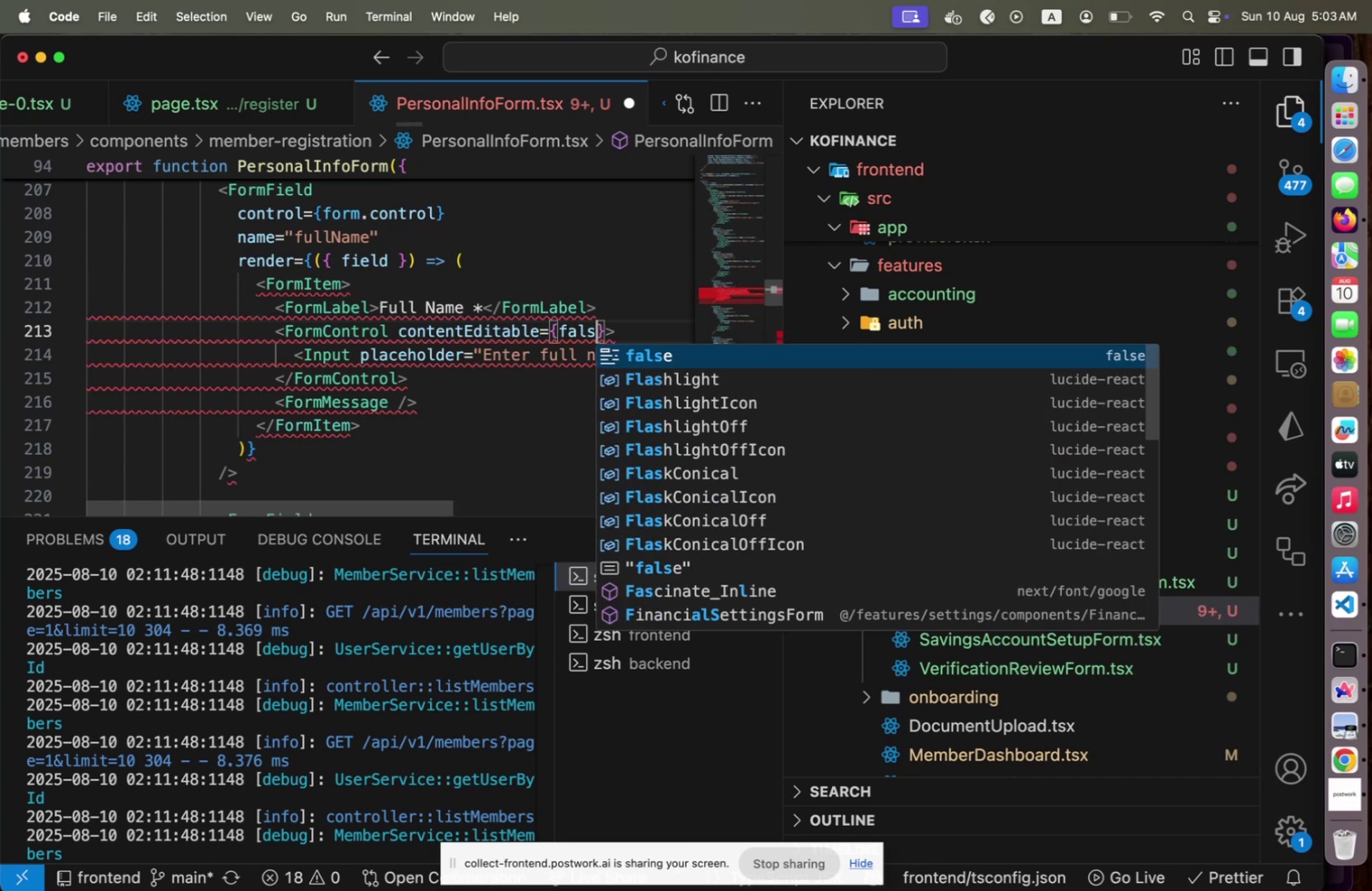 
key(ArrowRight)
 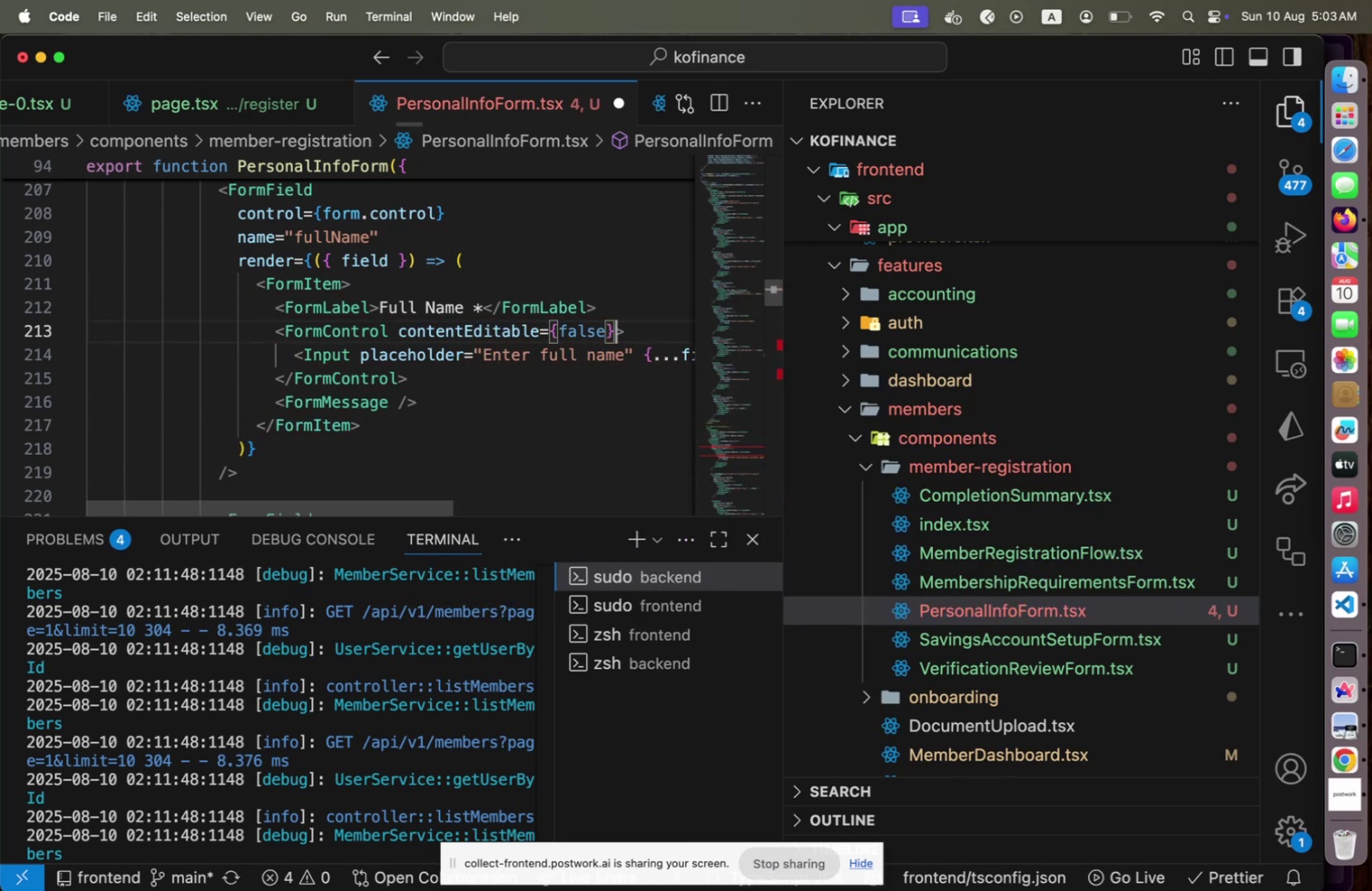 
key(ArrowDown)
 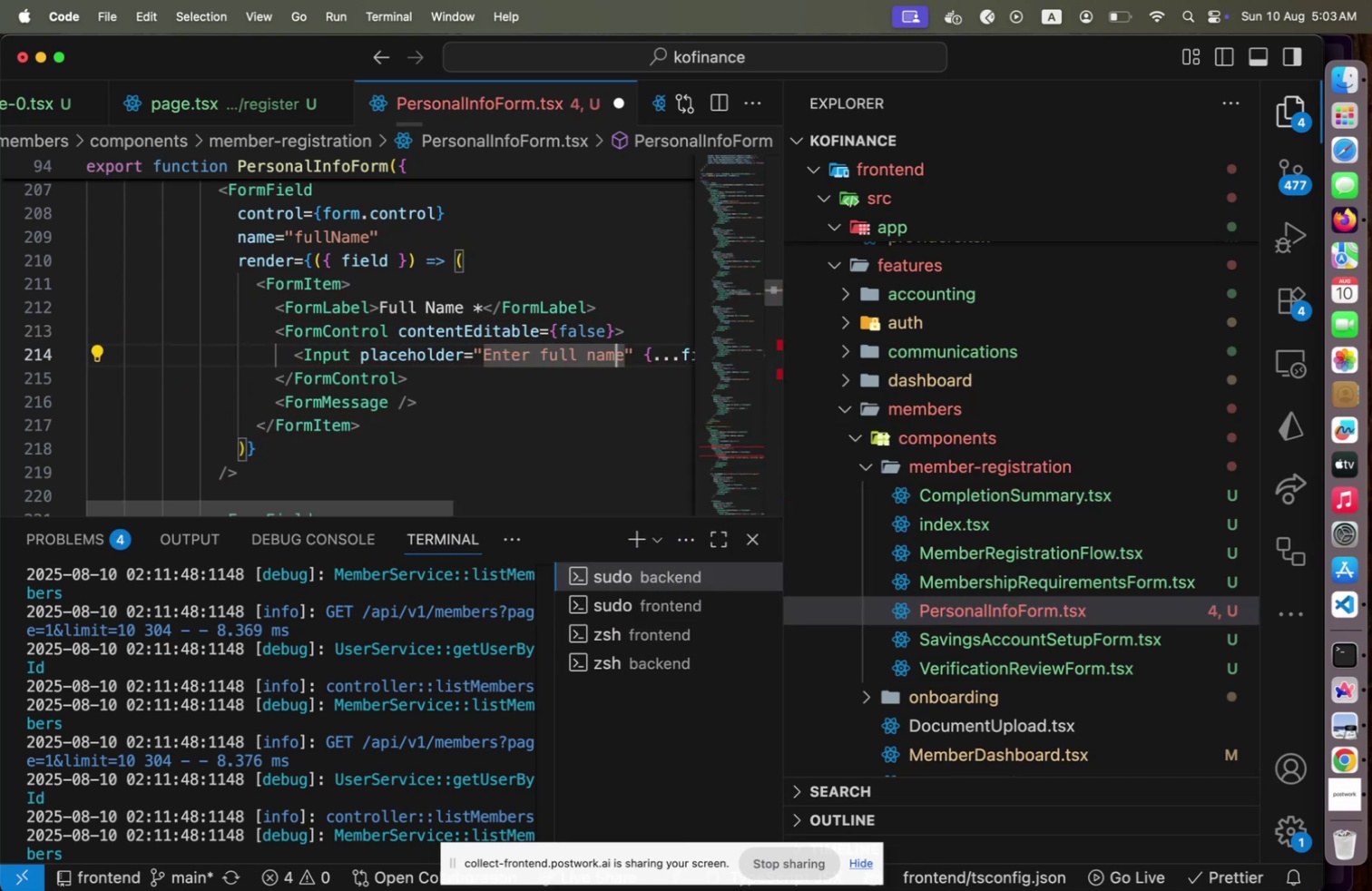 
key(ArrowRight)
 